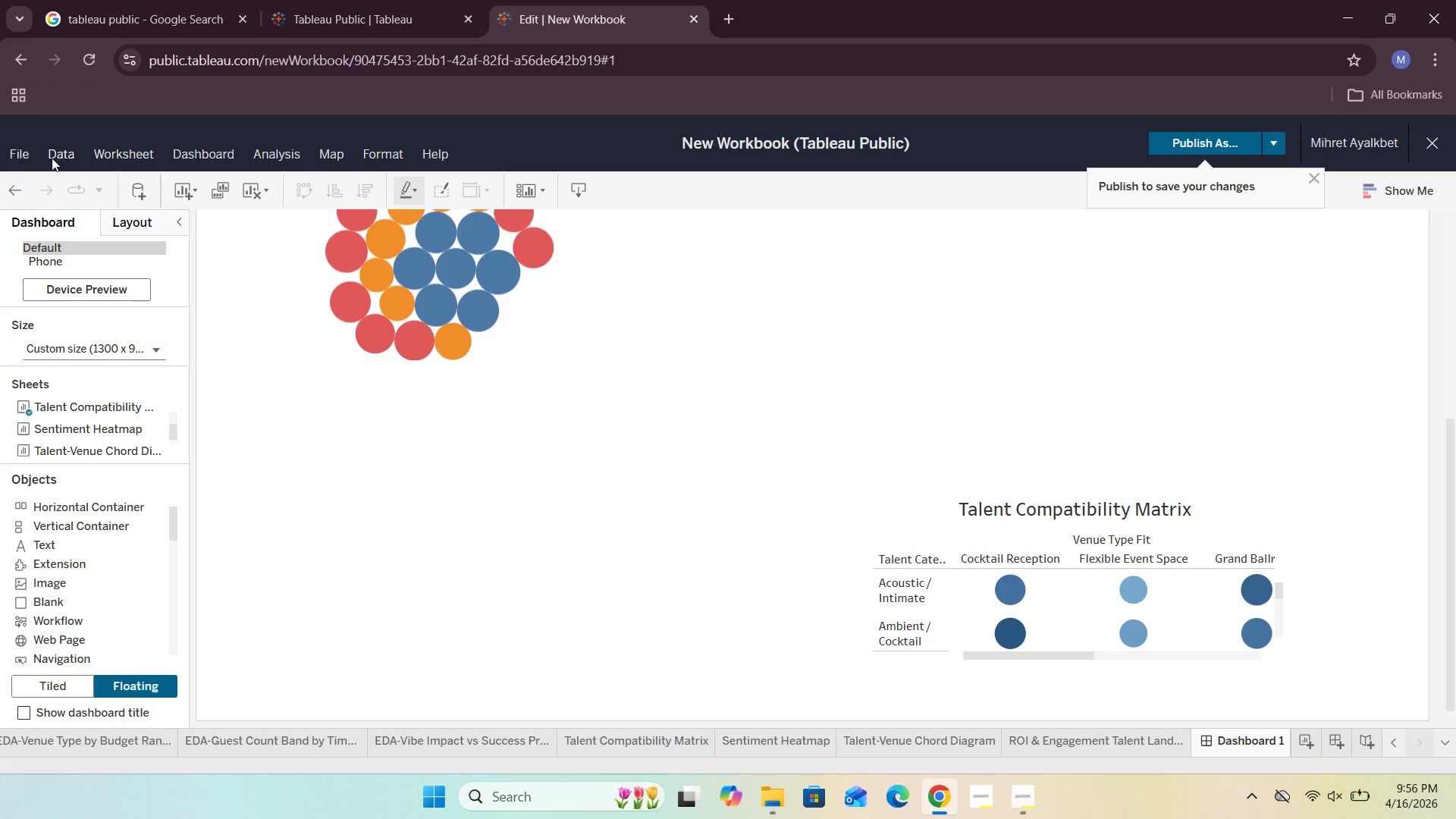 
left_click([8, 192])
 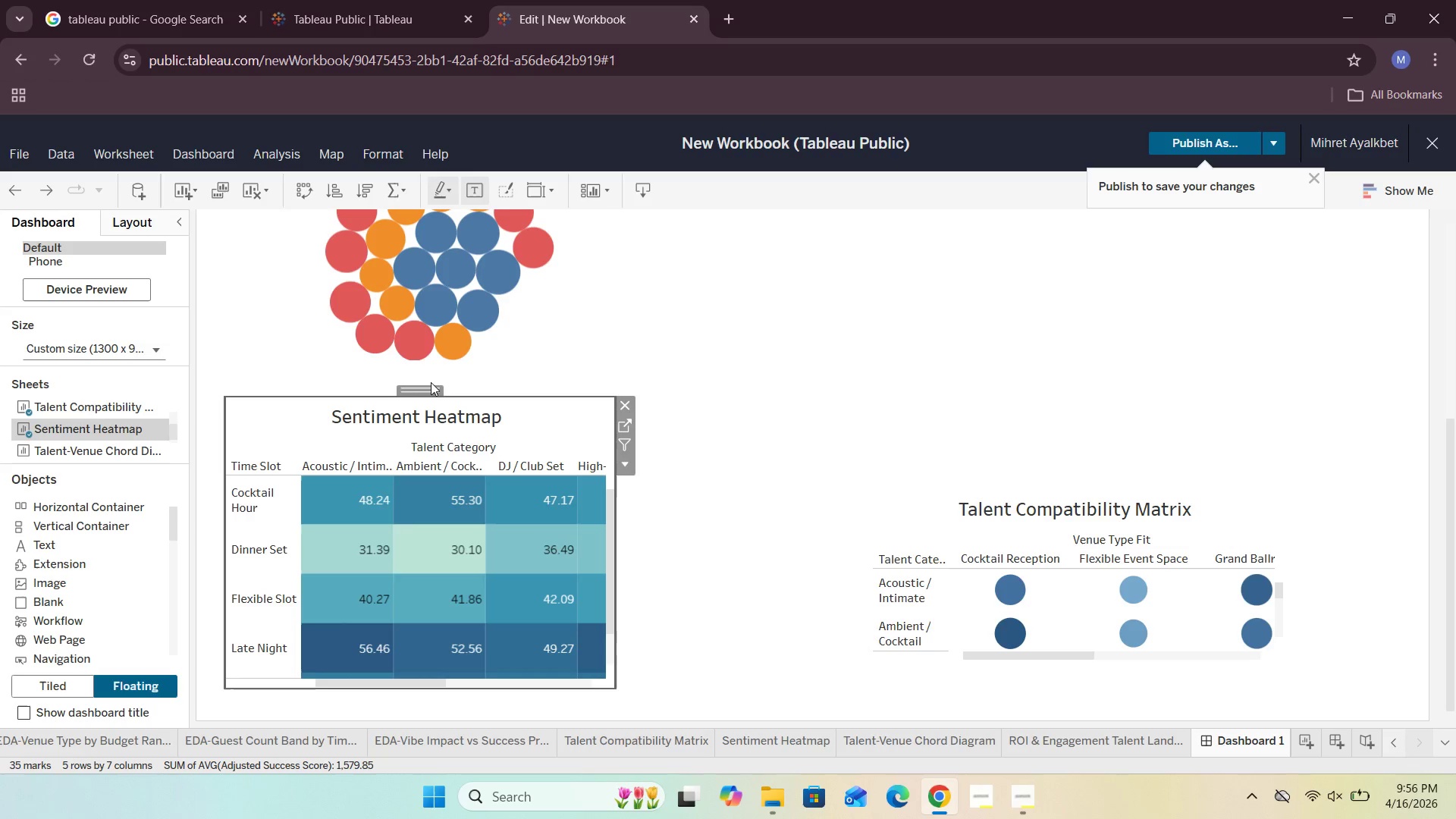 
left_click_drag(start_coordinate=[427, 389], to_coordinate=[963, 272])
 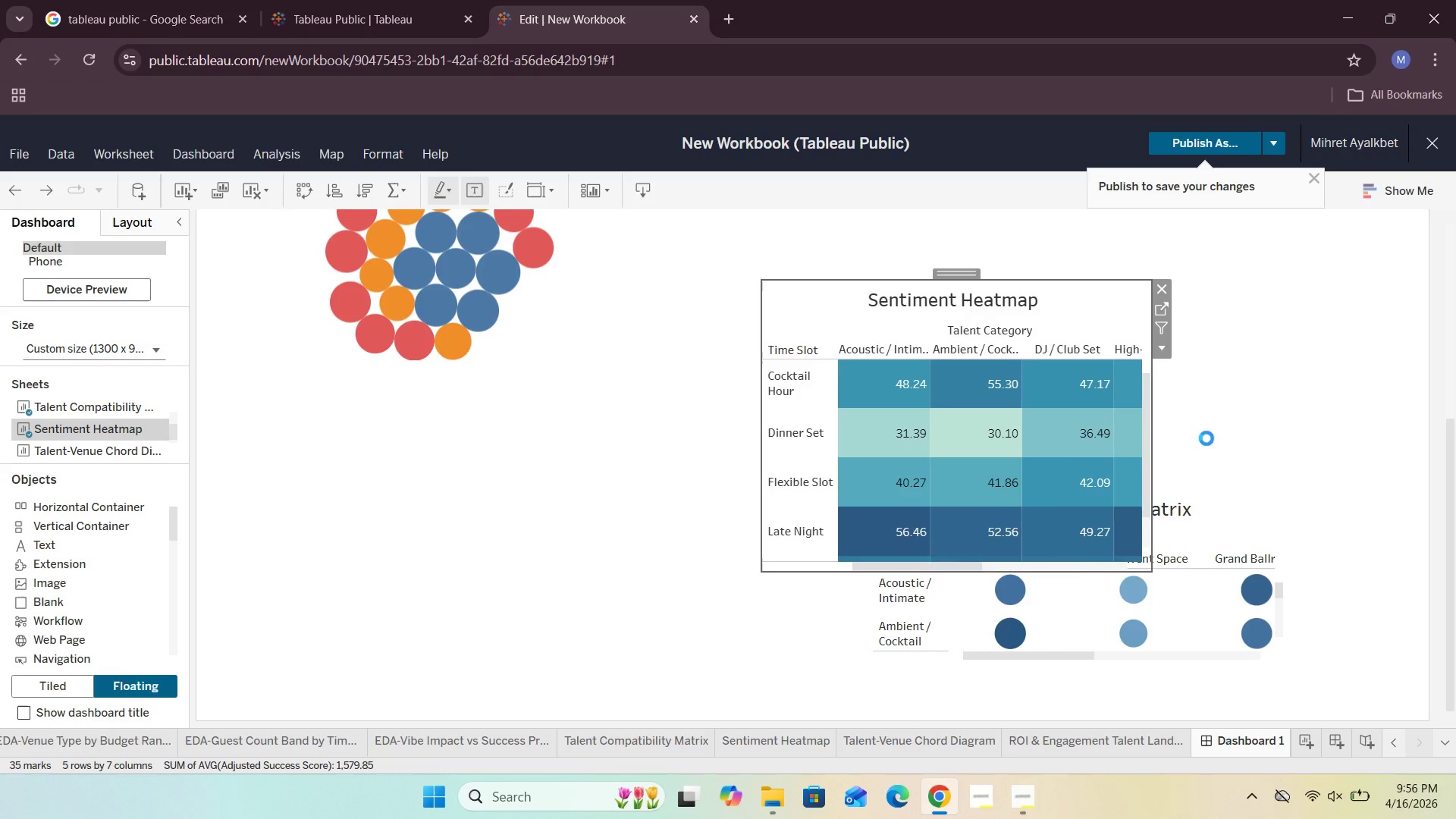 
scroll: coordinate [1207, 438], scroll_direction: up, amount: 4.0
 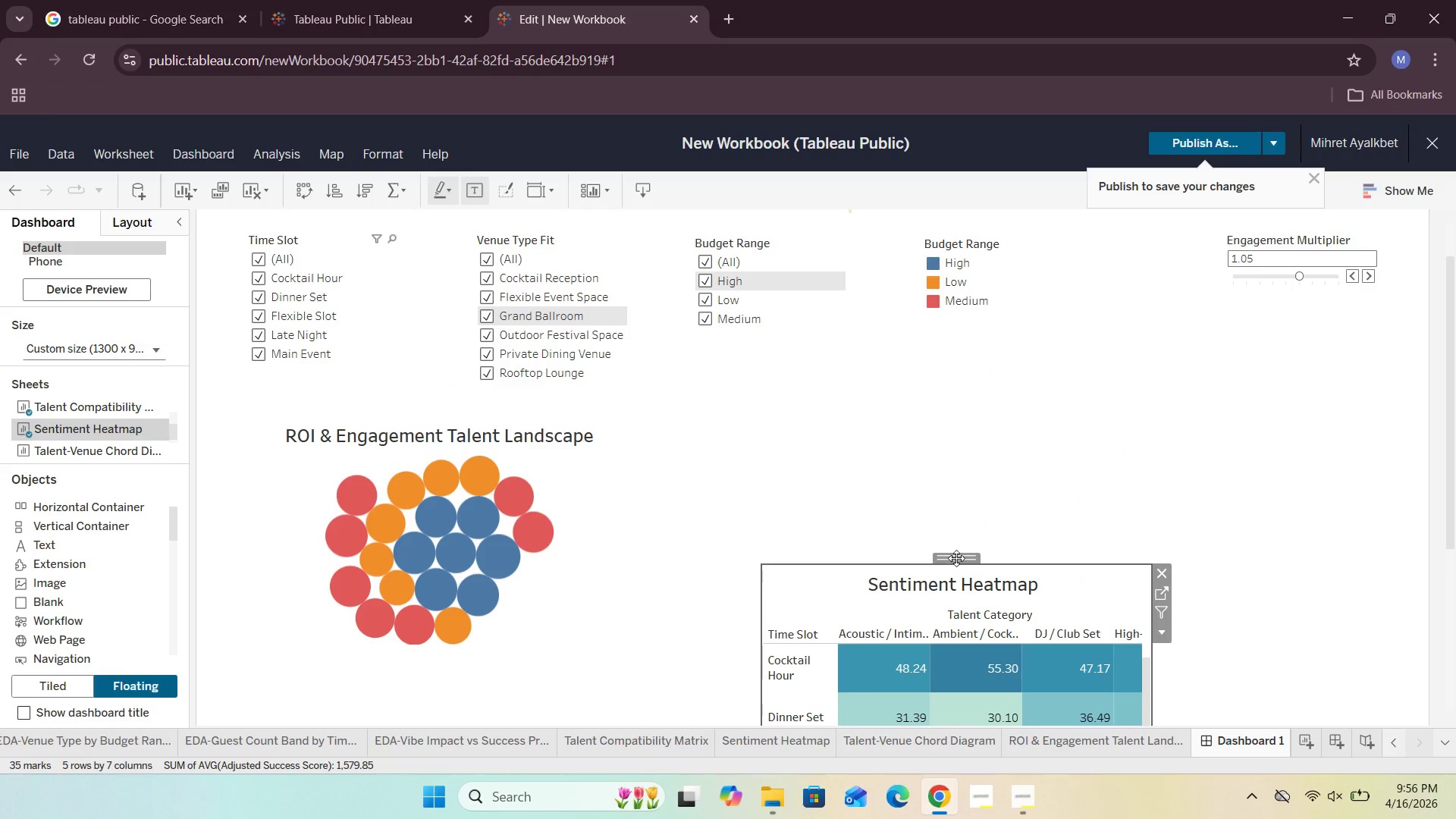 
left_click_drag(start_coordinate=[956, 558], to_coordinate=[1112, 397])
 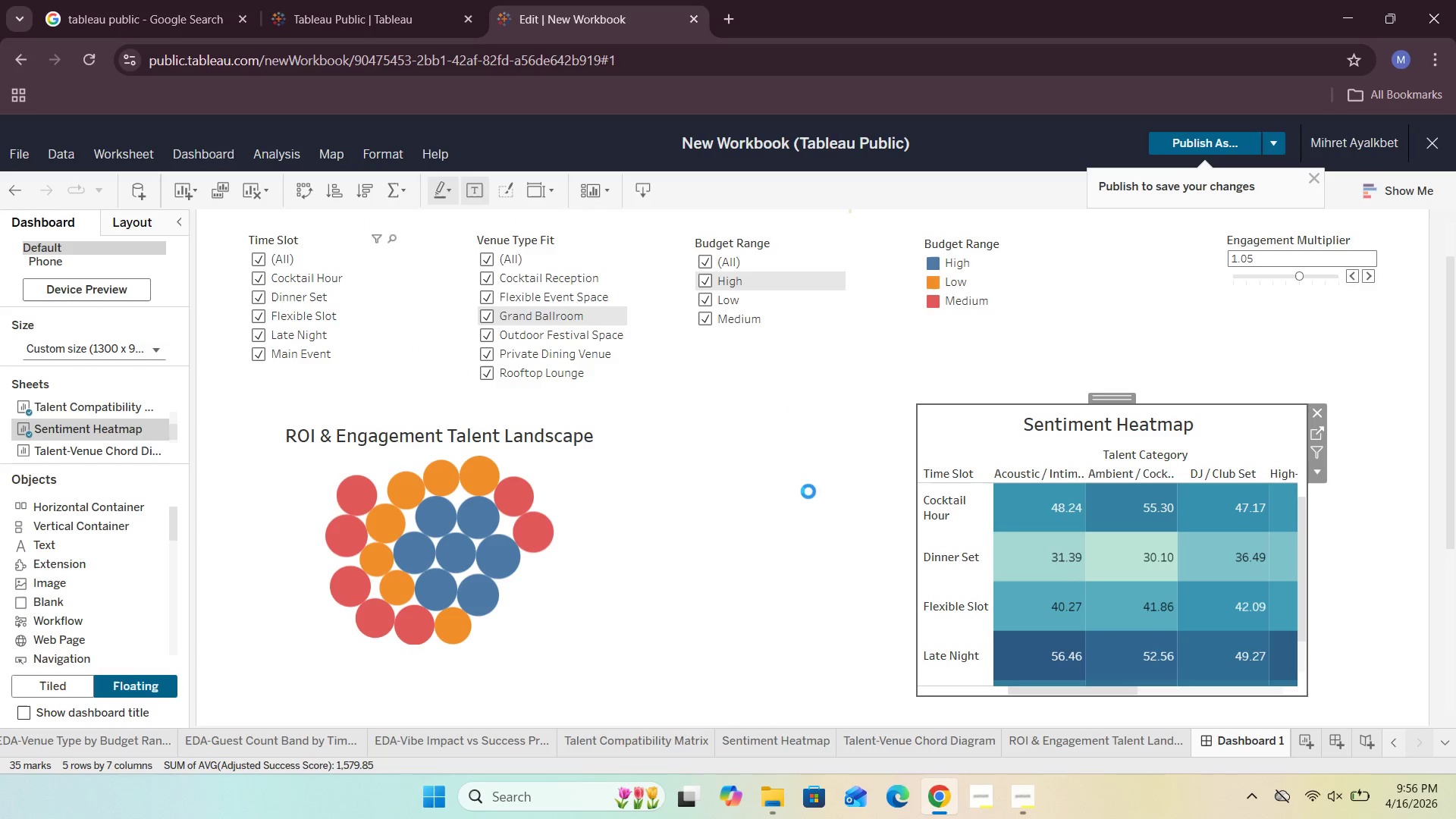 
left_click([786, 497])
 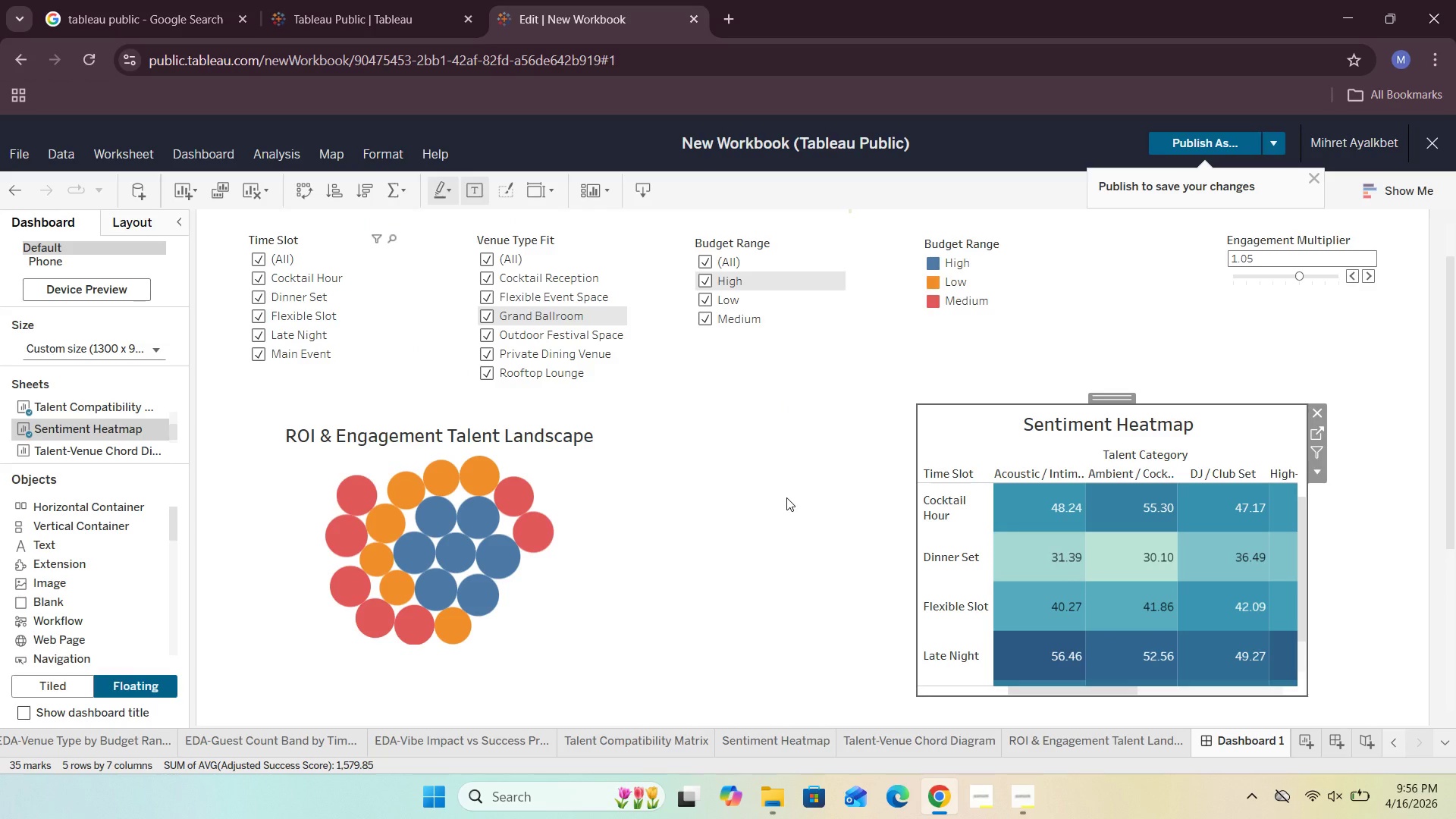 
left_click([786, 497])
 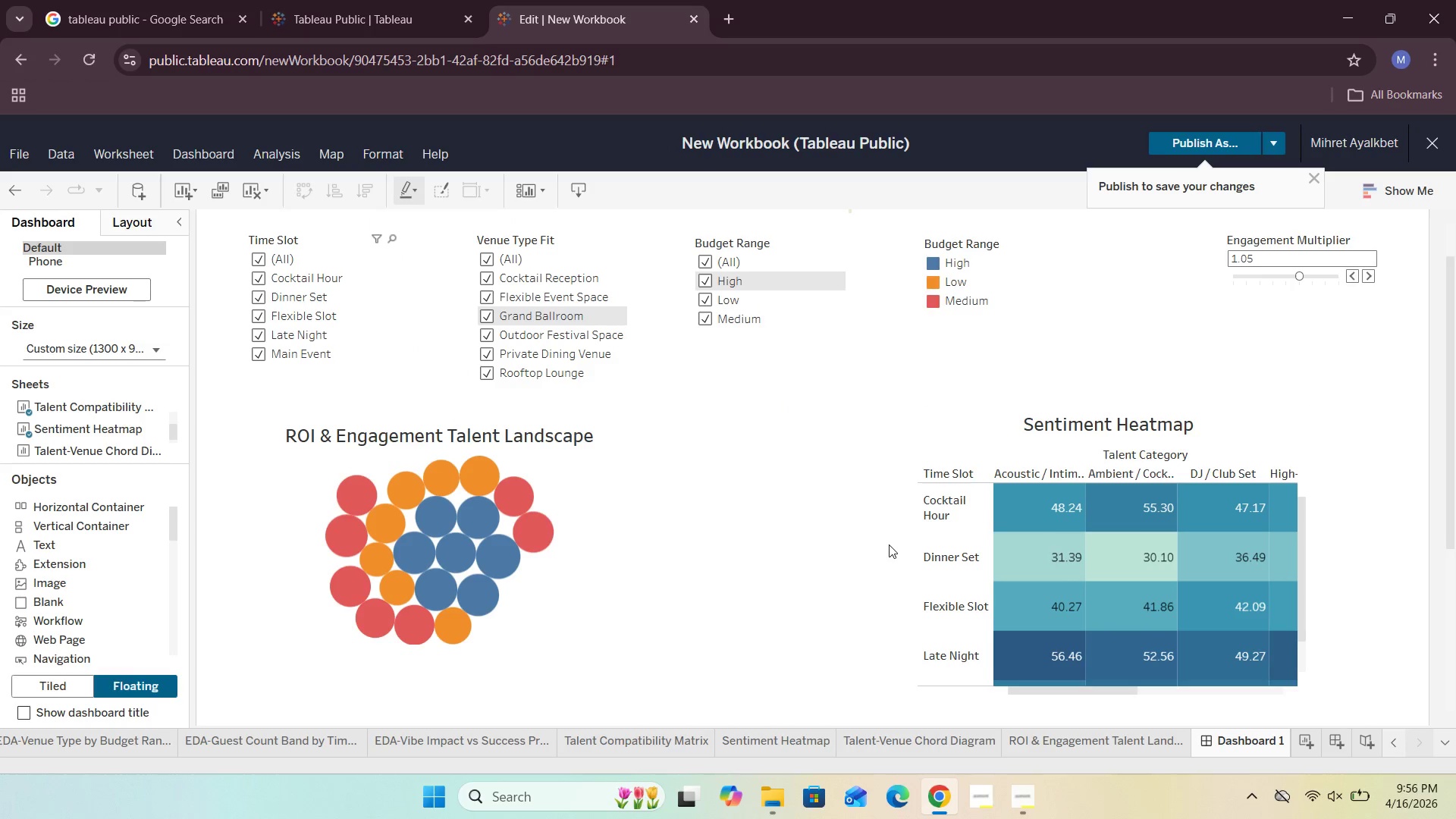 
scroll: coordinate [889, 544], scroll_direction: down, amount: 8.0
 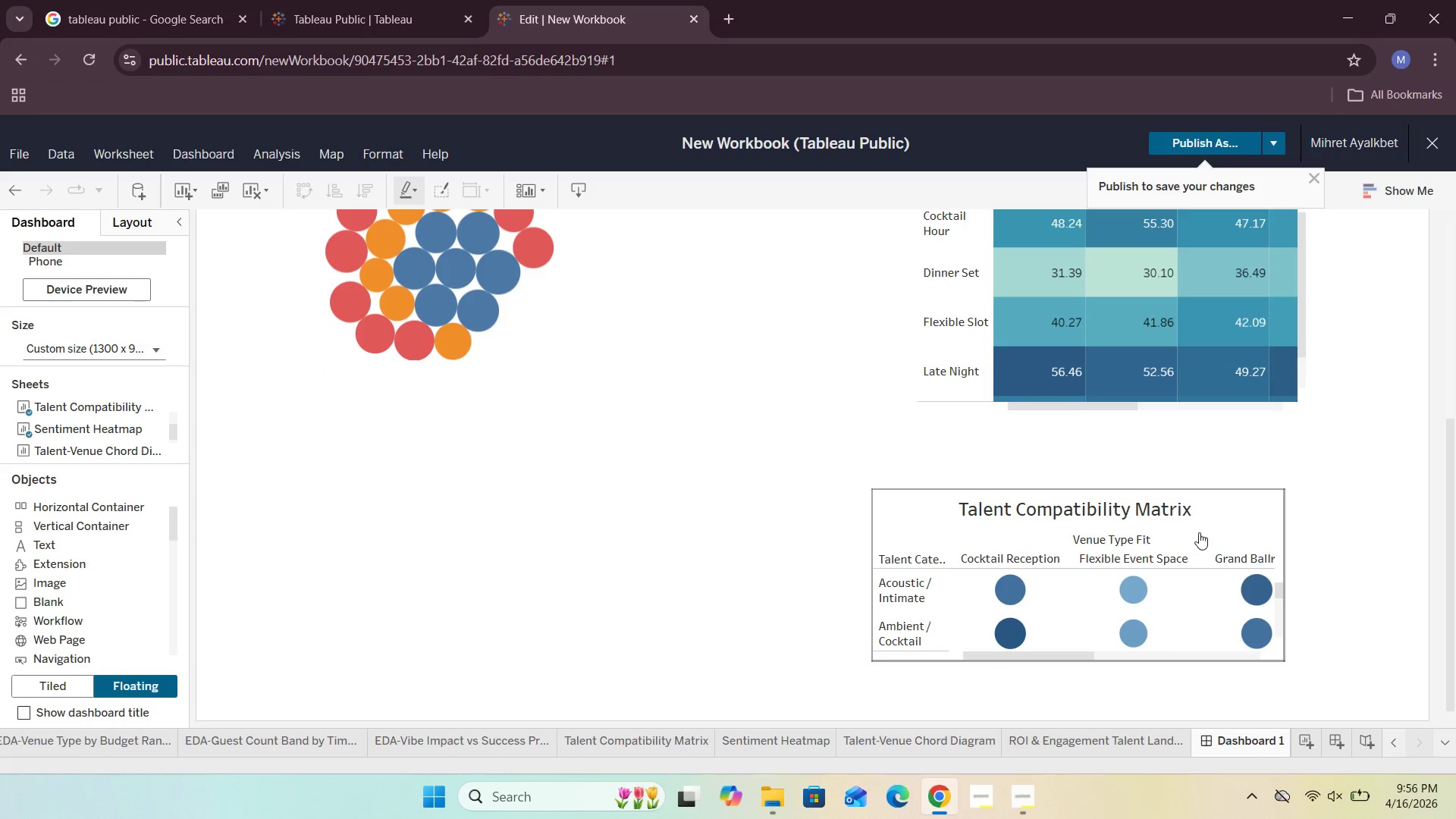 
left_click([1241, 526])
 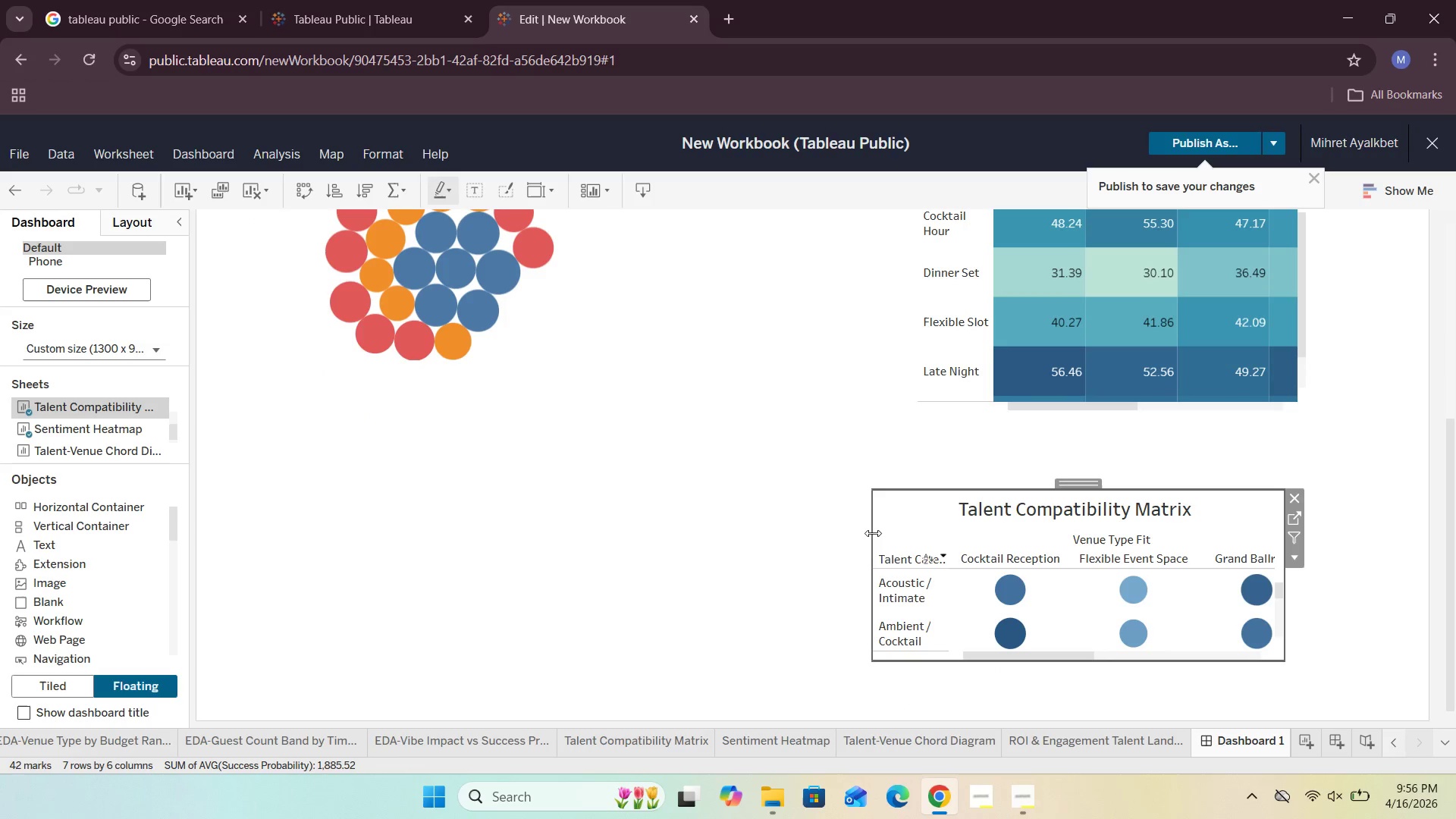 
left_click_drag(start_coordinate=[872, 535], to_coordinate=[251, 441])
 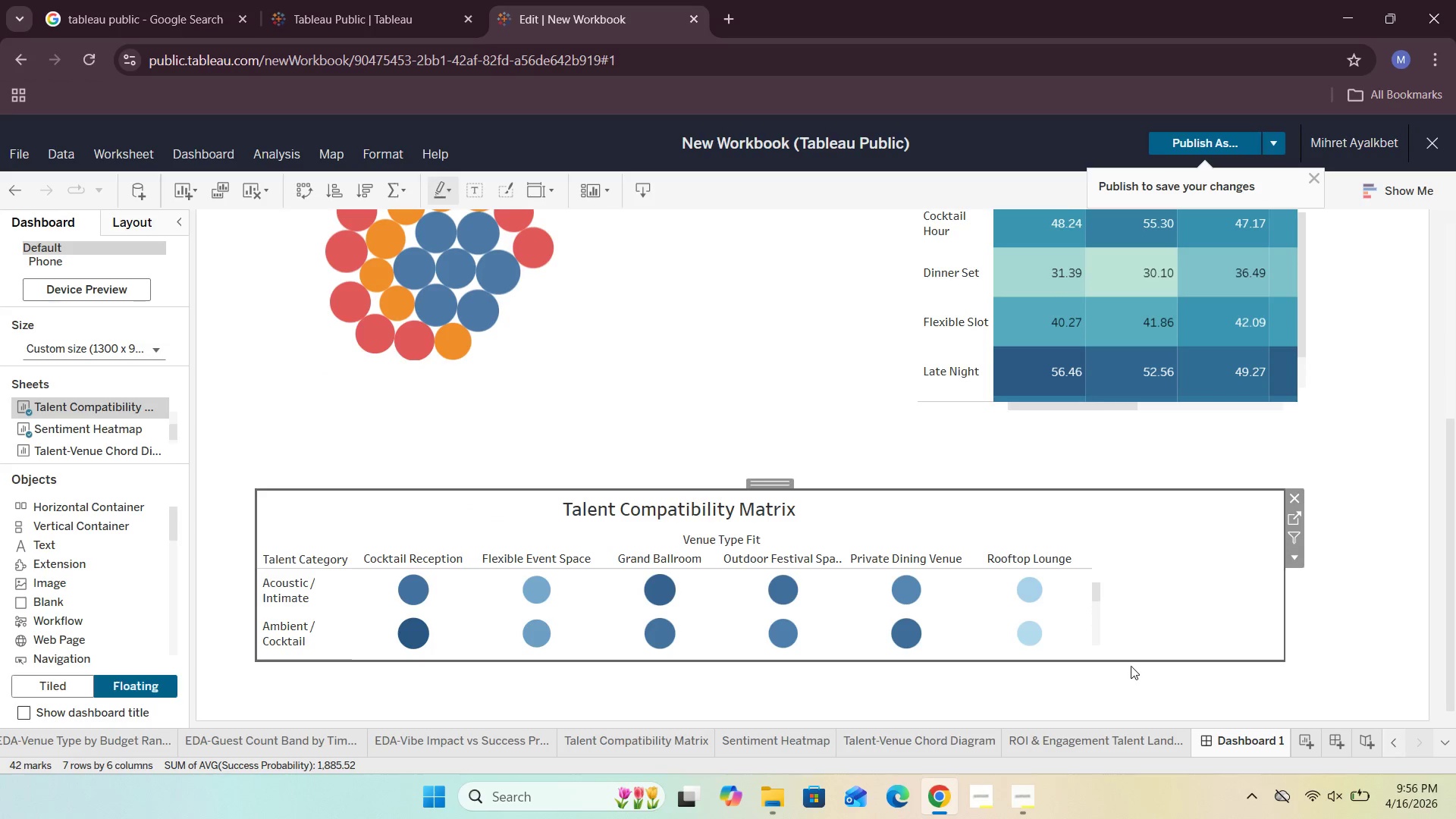 
left_click_drag(start_coordinate=[1133, 661], to_coordinate=[1132, 726])
 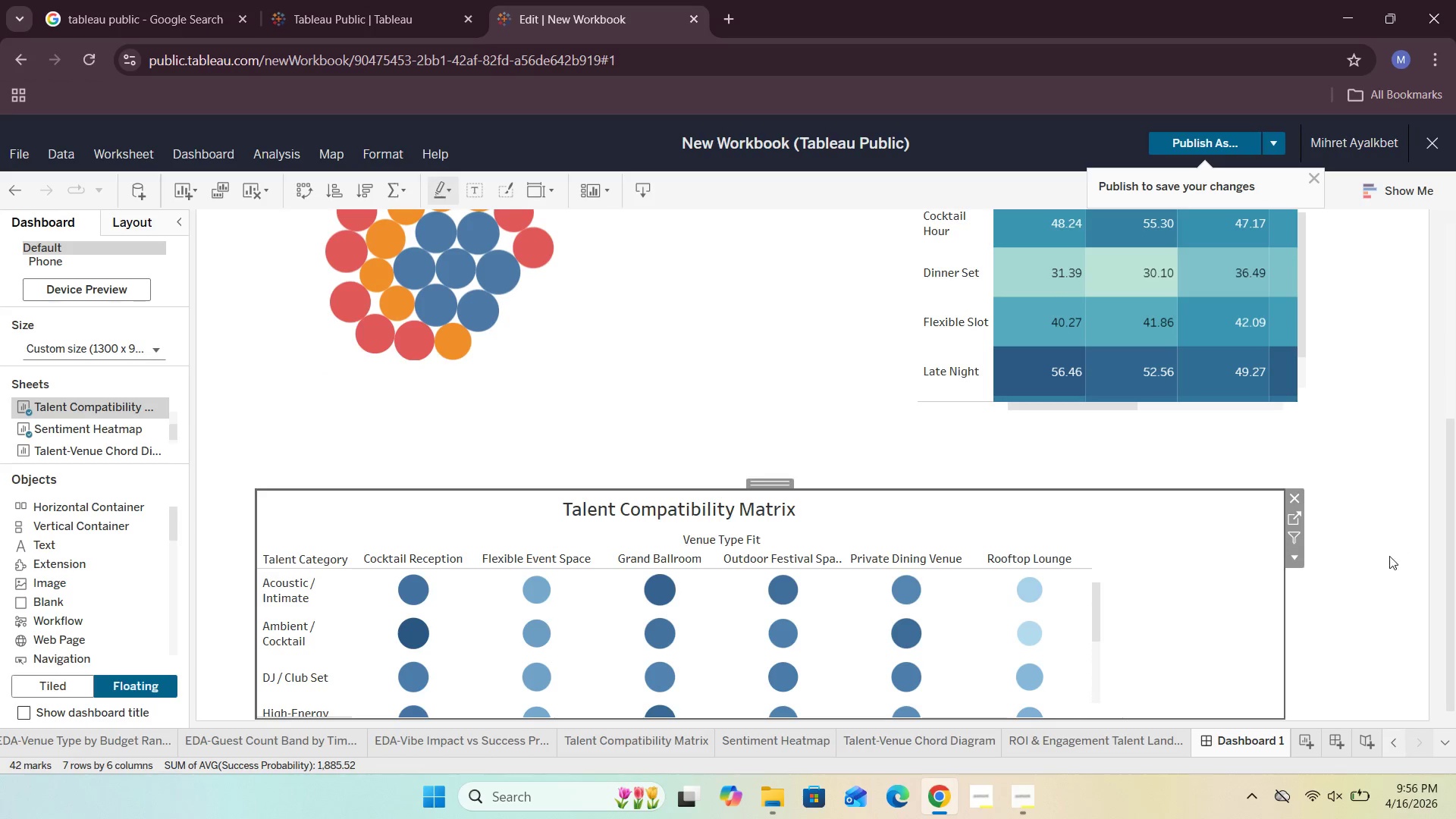 
scroll: coordinate [1339, 585], scroll_direction: down, amount: 8.0
 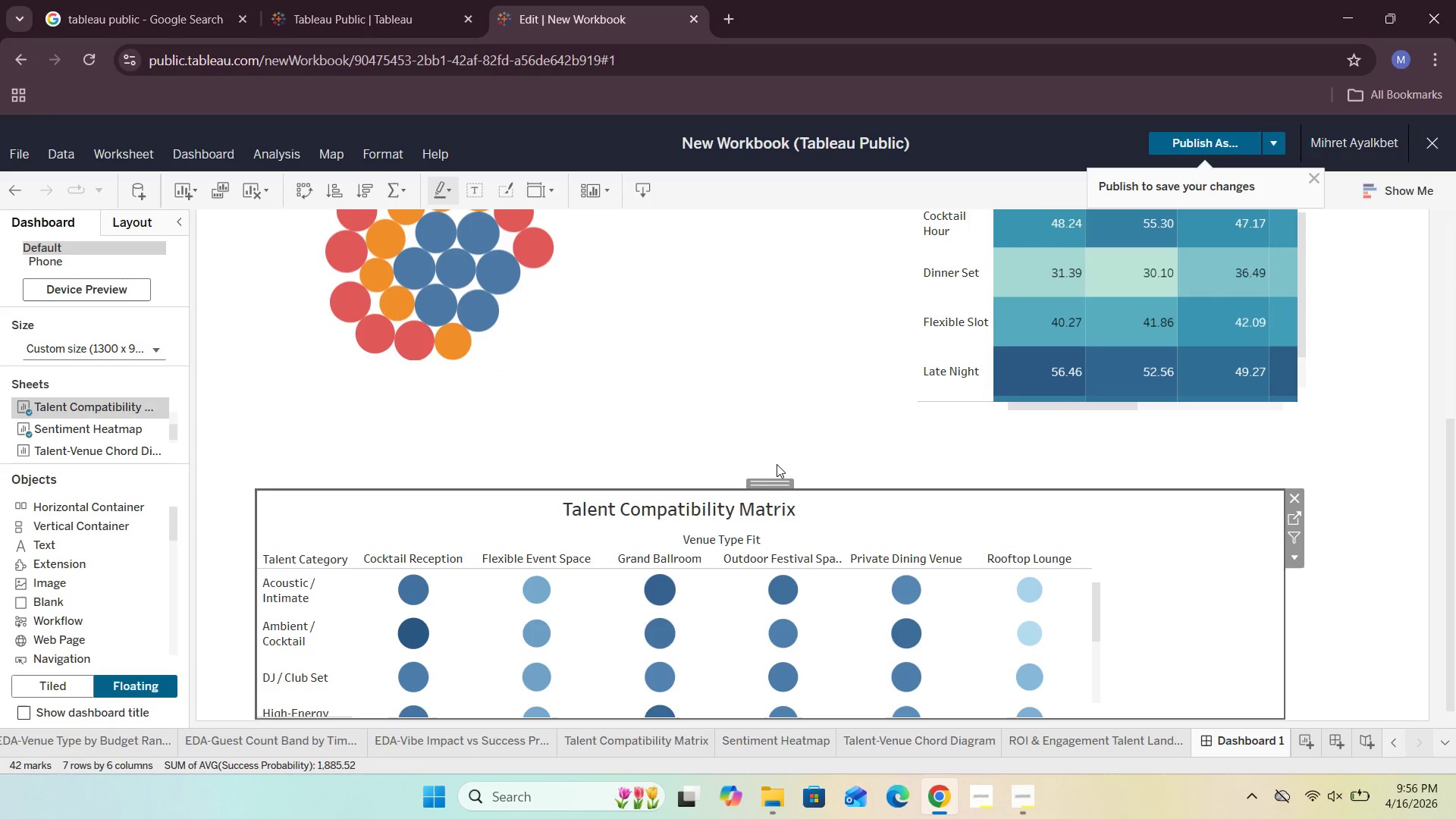 
left_click_drag(start_coordinate=[823, 491], to_coordinate=[841, 419])
 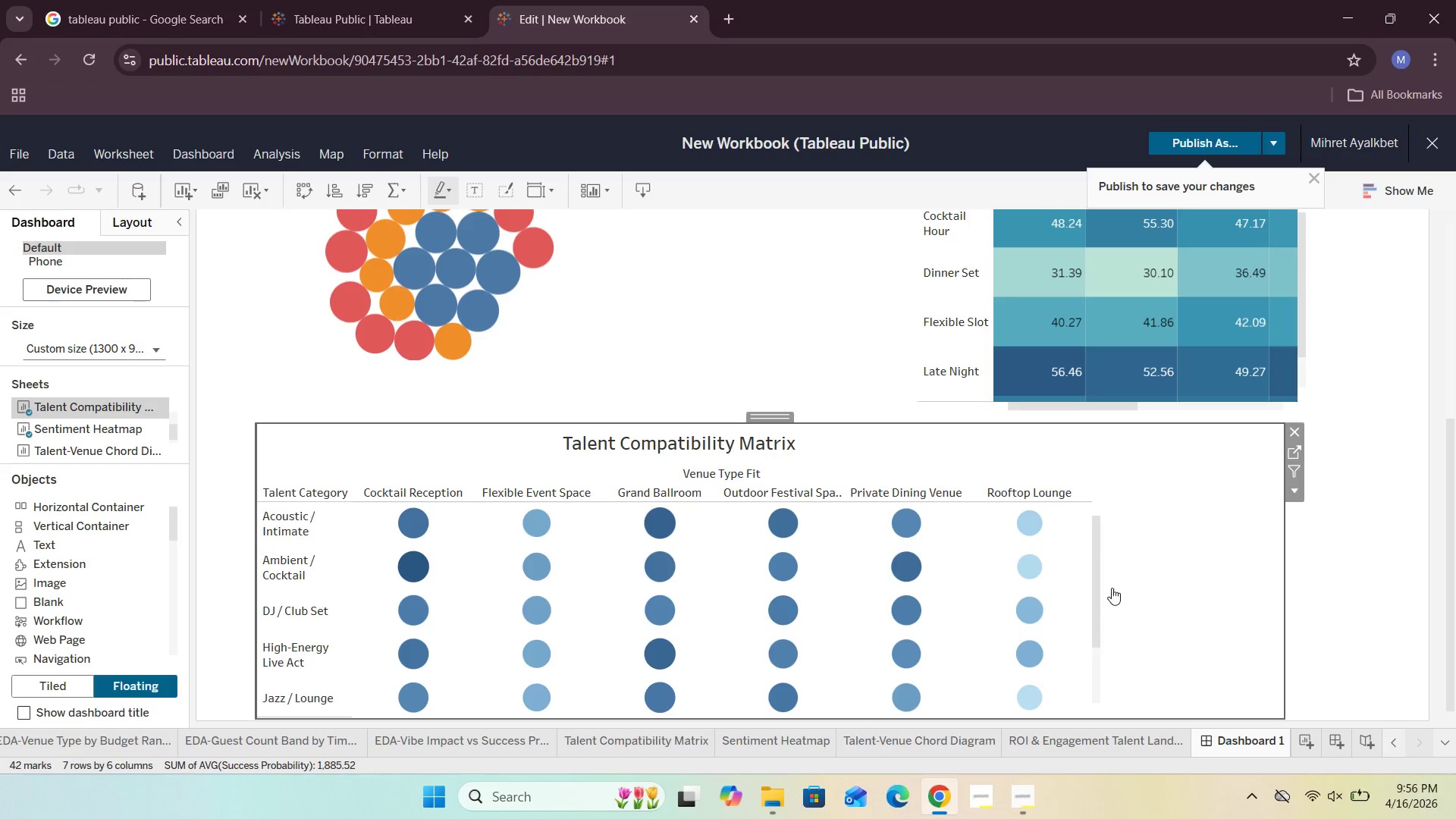 
left_click_drag(start_coordinate=[1100, 574], to_coordinate=[1096, 529])
 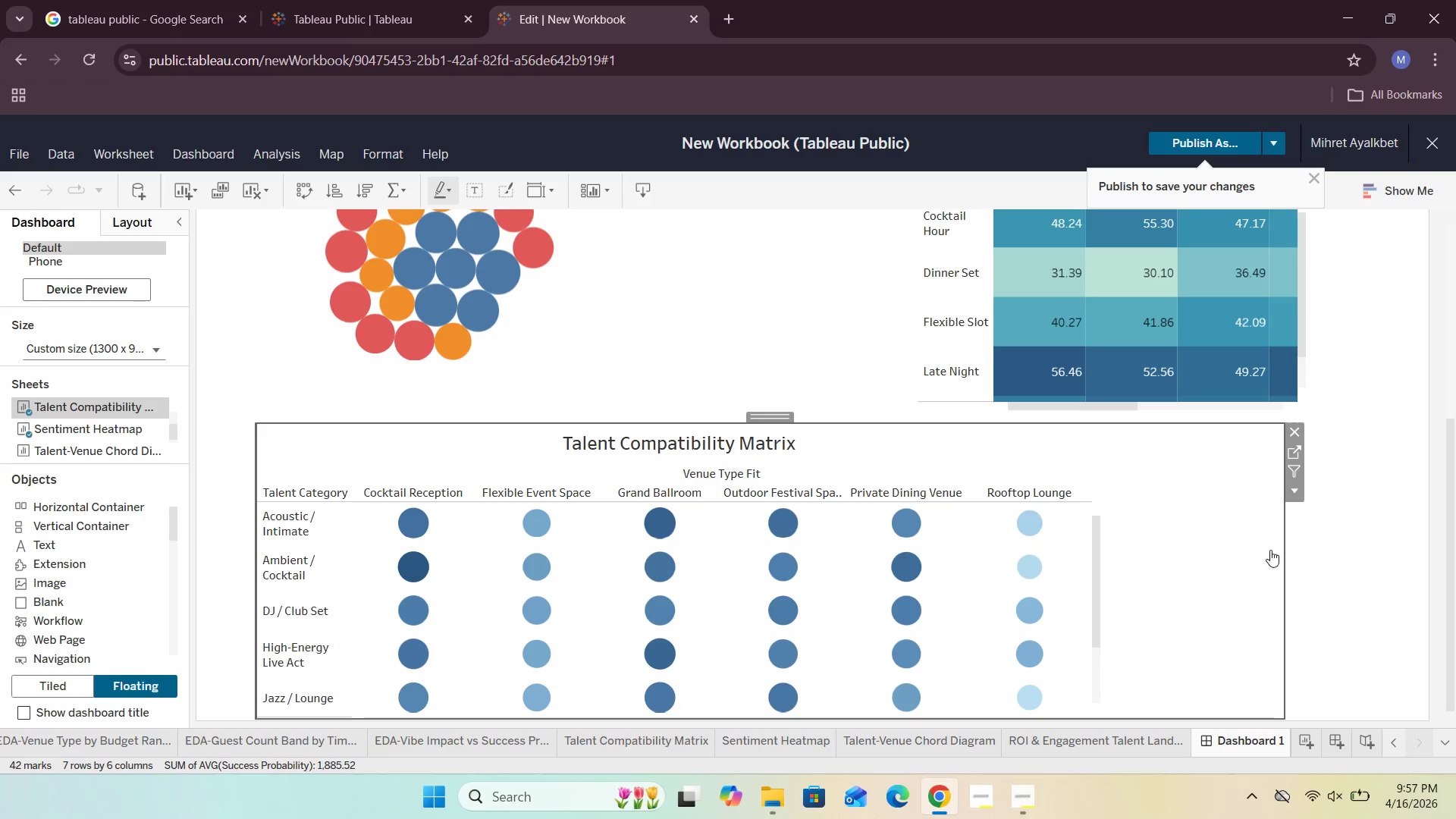 
left_click([1298, 492])
 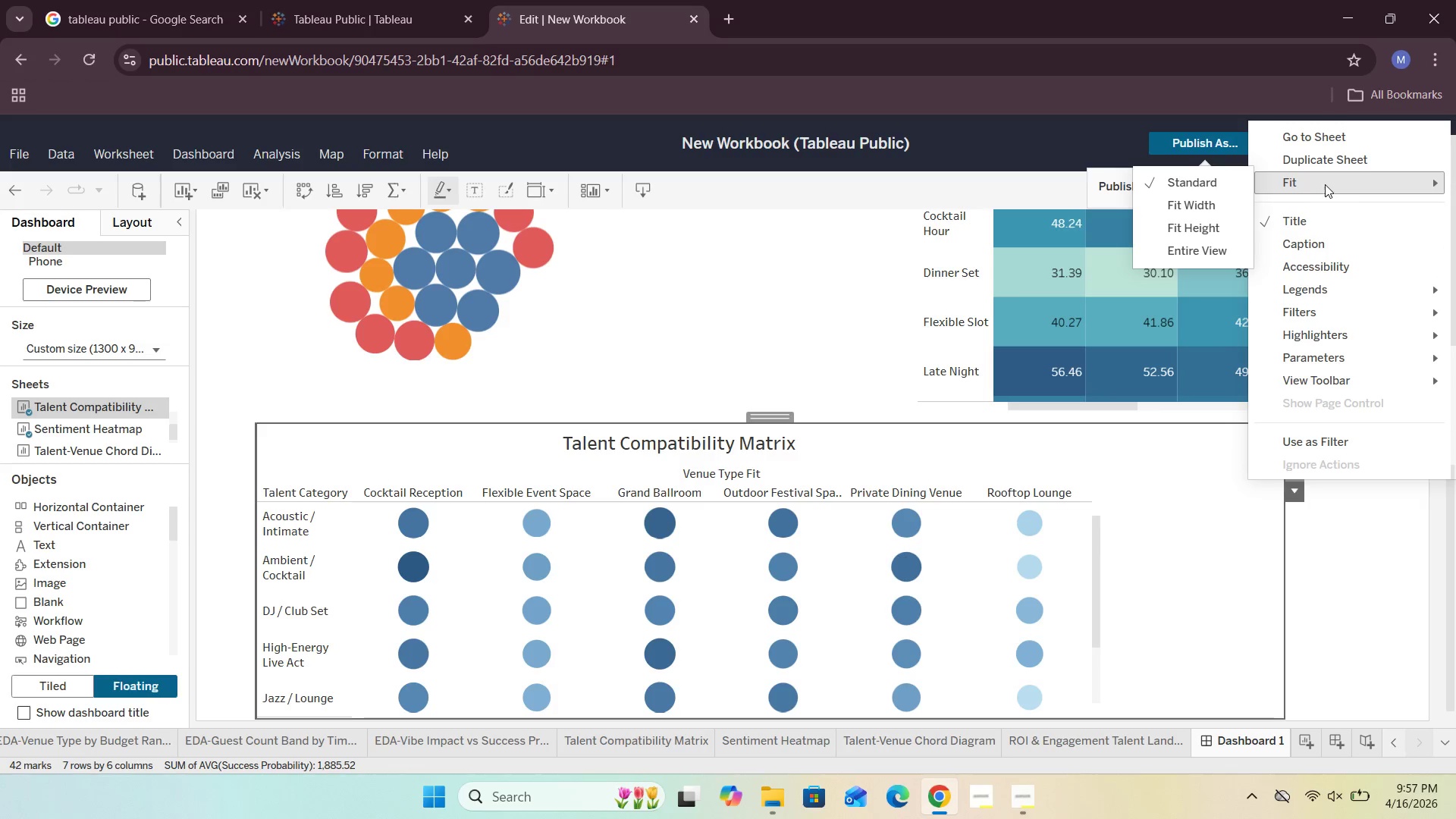 
left_click([1197, 255])
 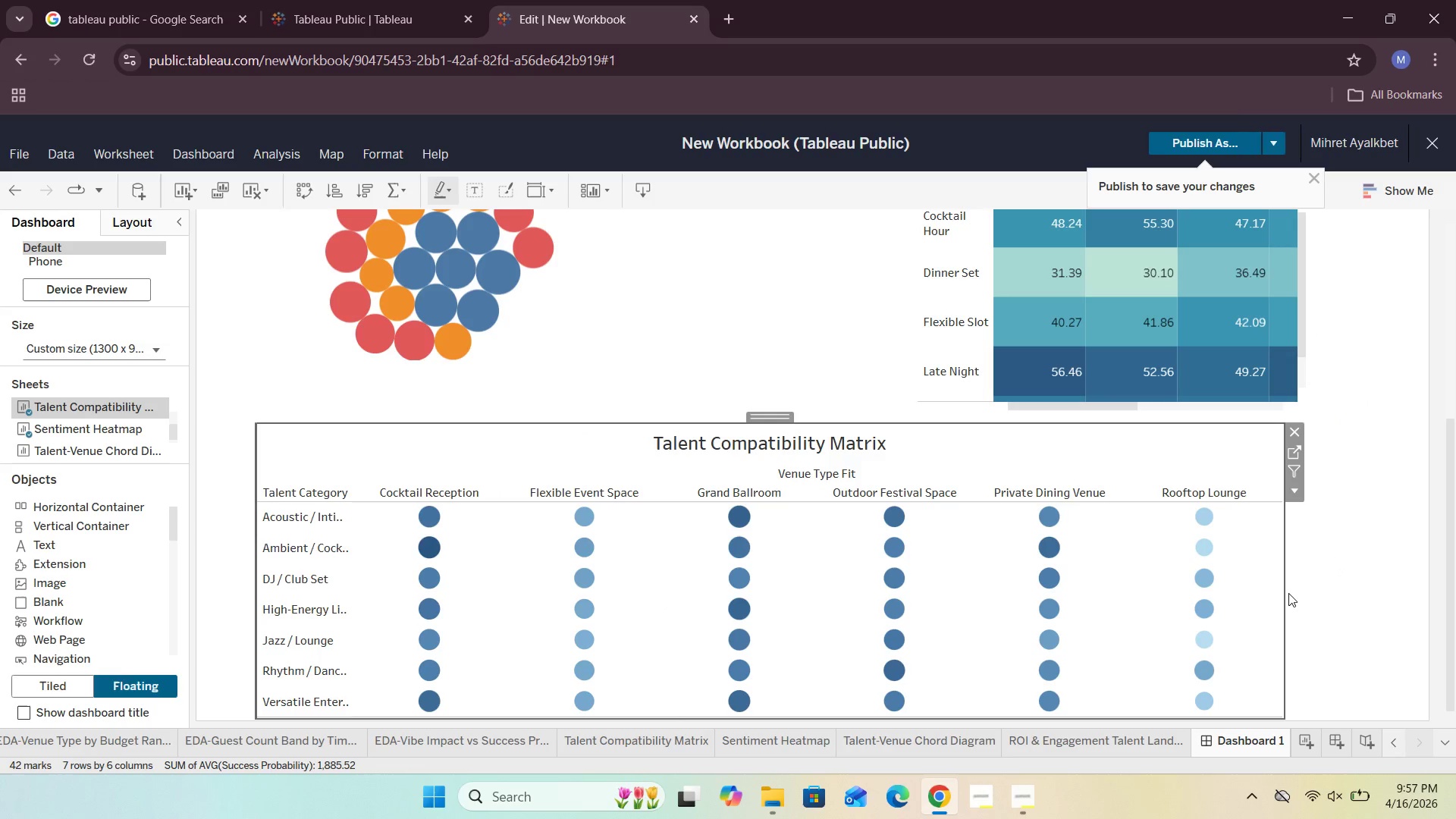 
left_click_drag(start_coordinate=[1283, 601], to_coordinate=[1409, 591])
 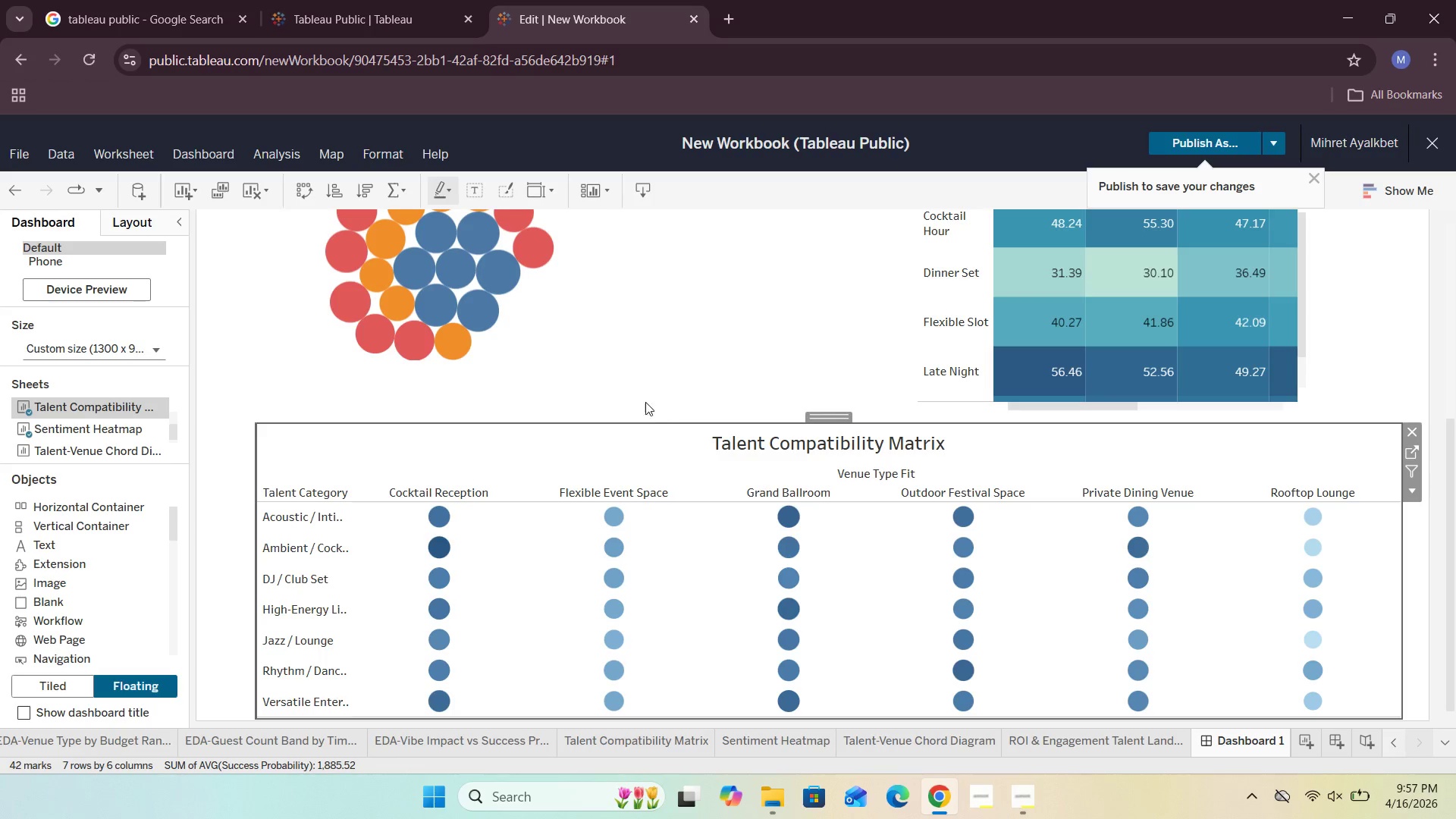 
left_click_drag(start_coordinate=[630, 423], to_coordinate=[634, 409])
 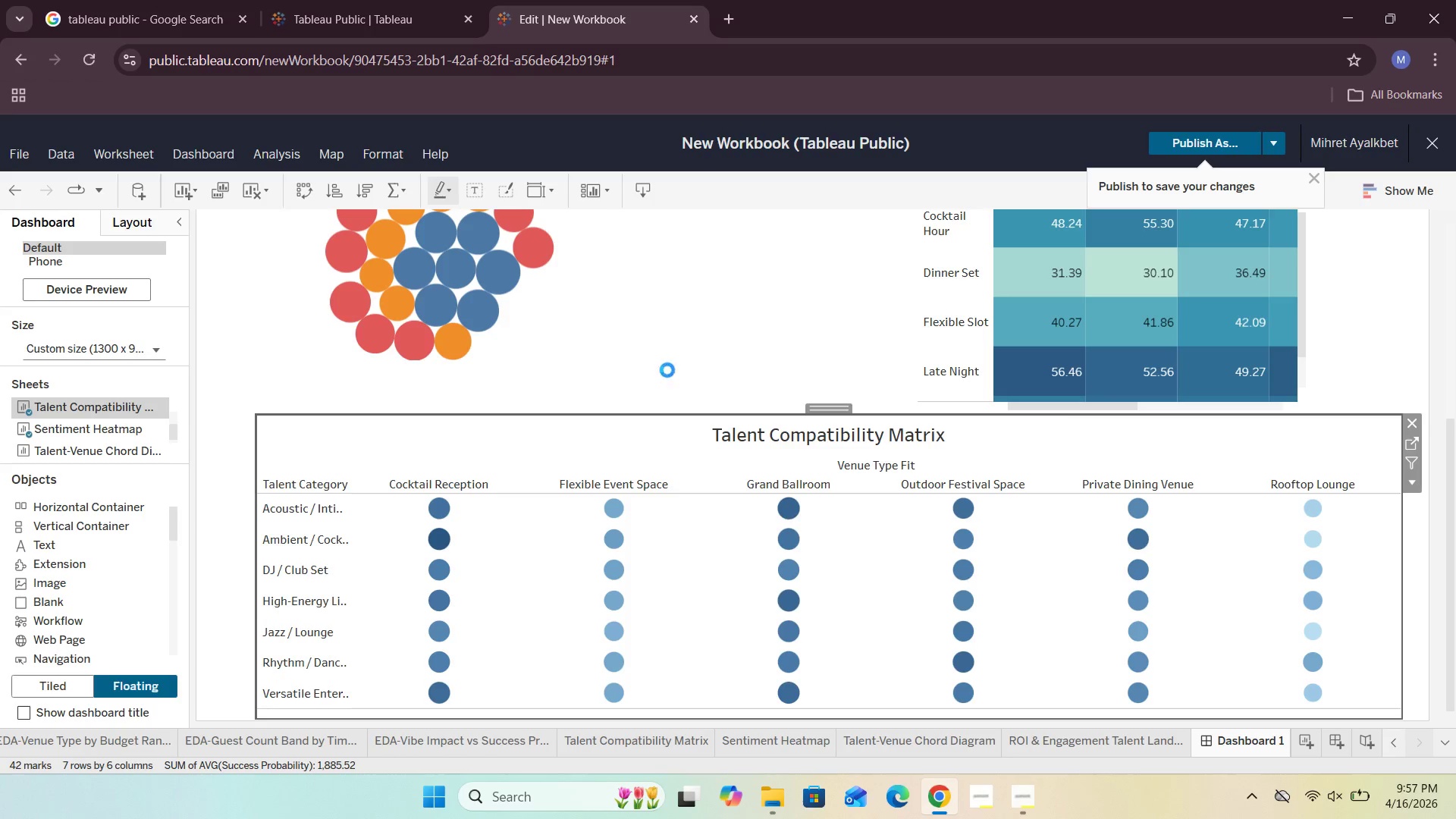 
left_click([687, 342])
 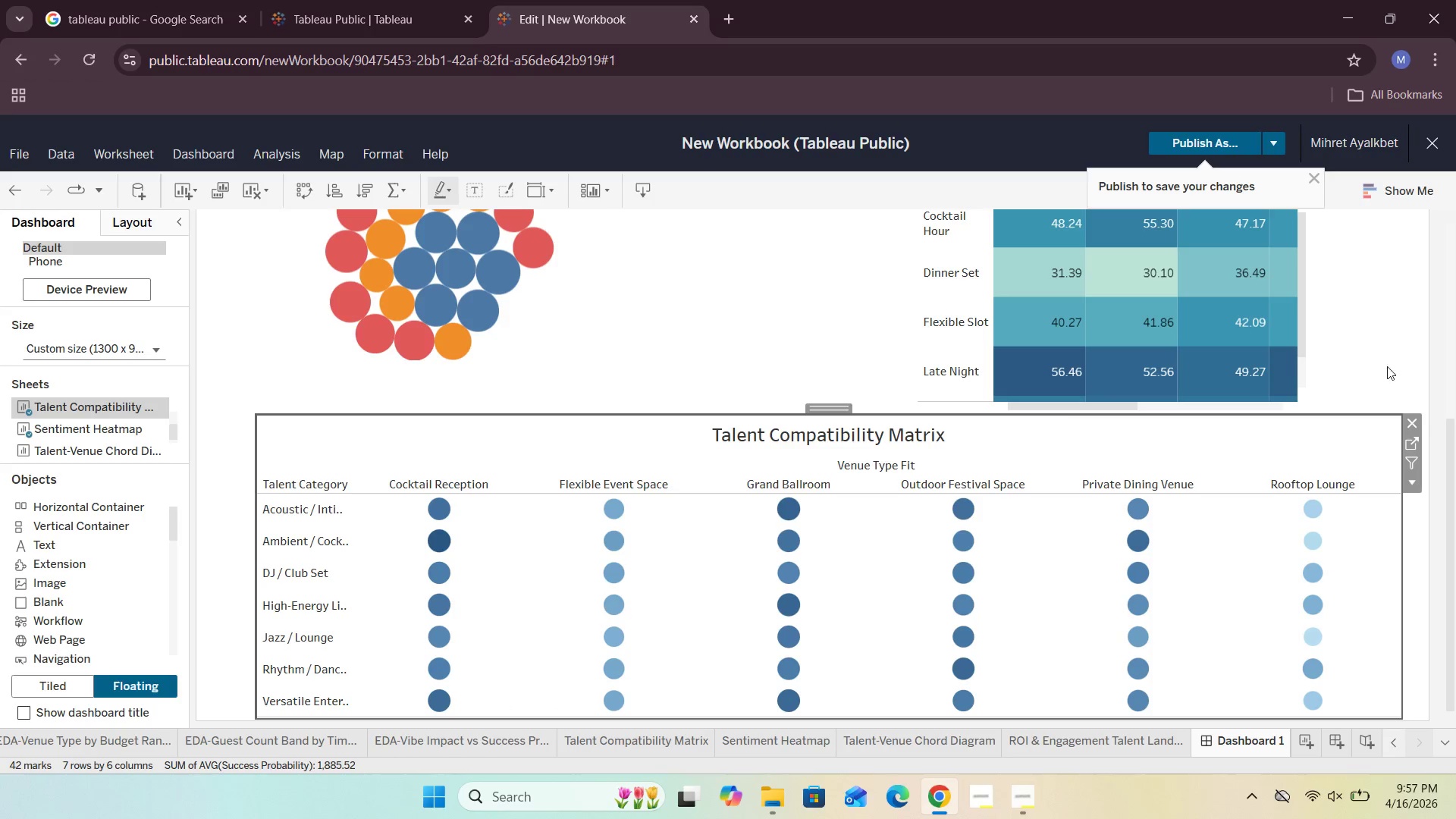 
left_click([1382, 356])
 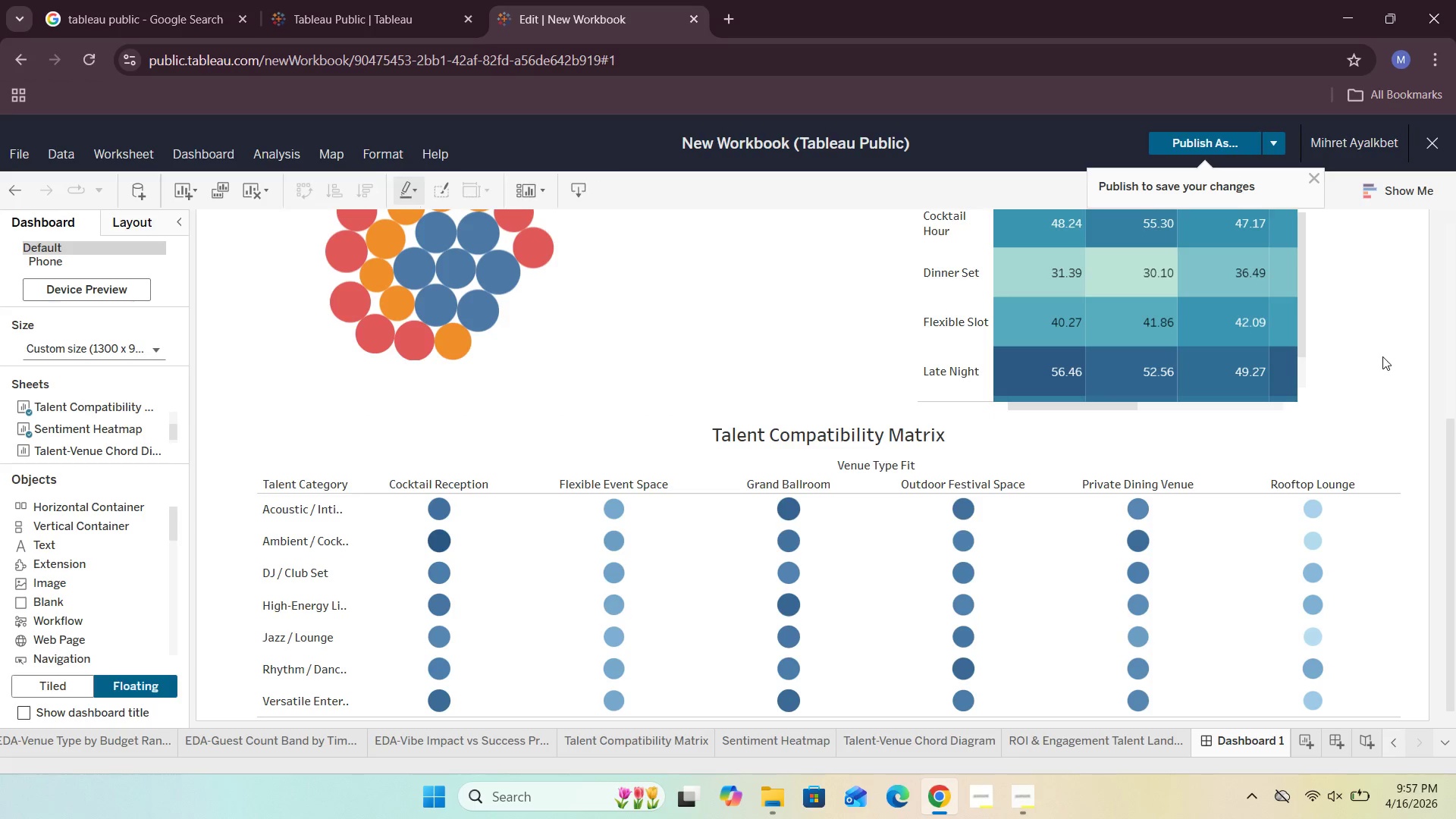 
scroll: coordinate [1382, 356], scroll_direction: up, amount: 3.0
 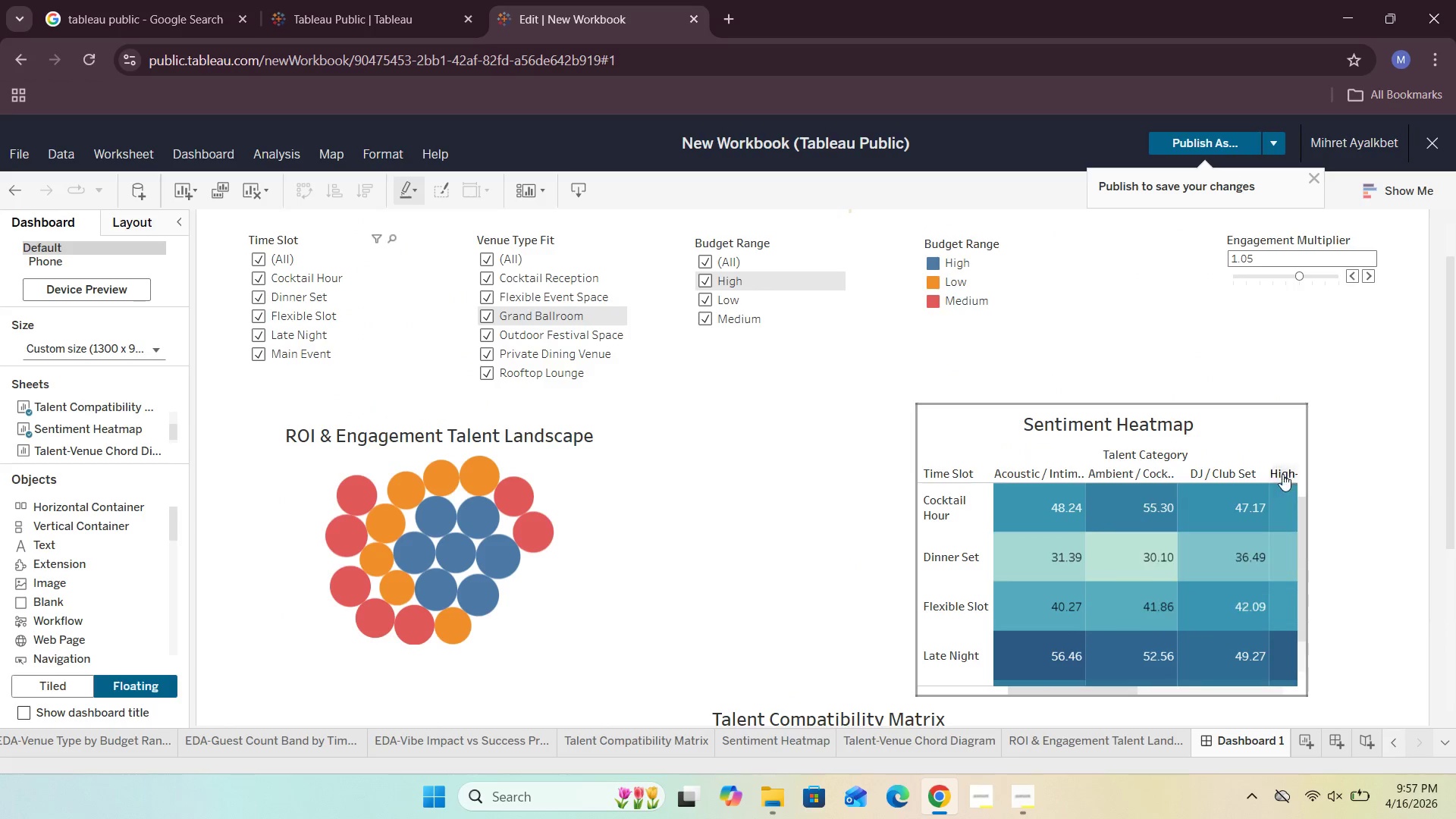 
left_click([1272, 434])
 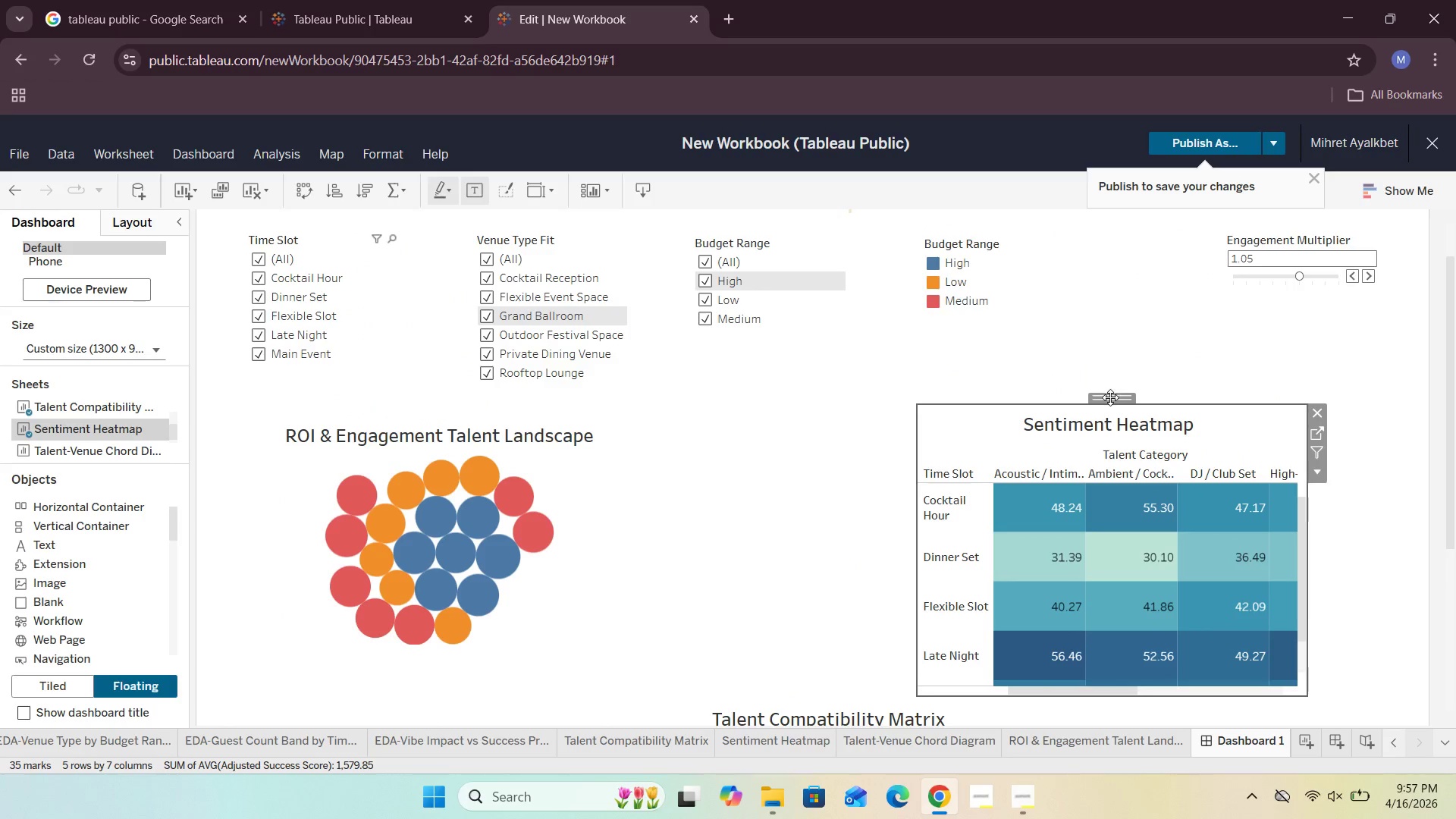 
left_click_drag(start_coordinate=[1109, 397], to_coordinate=[824, 394])
 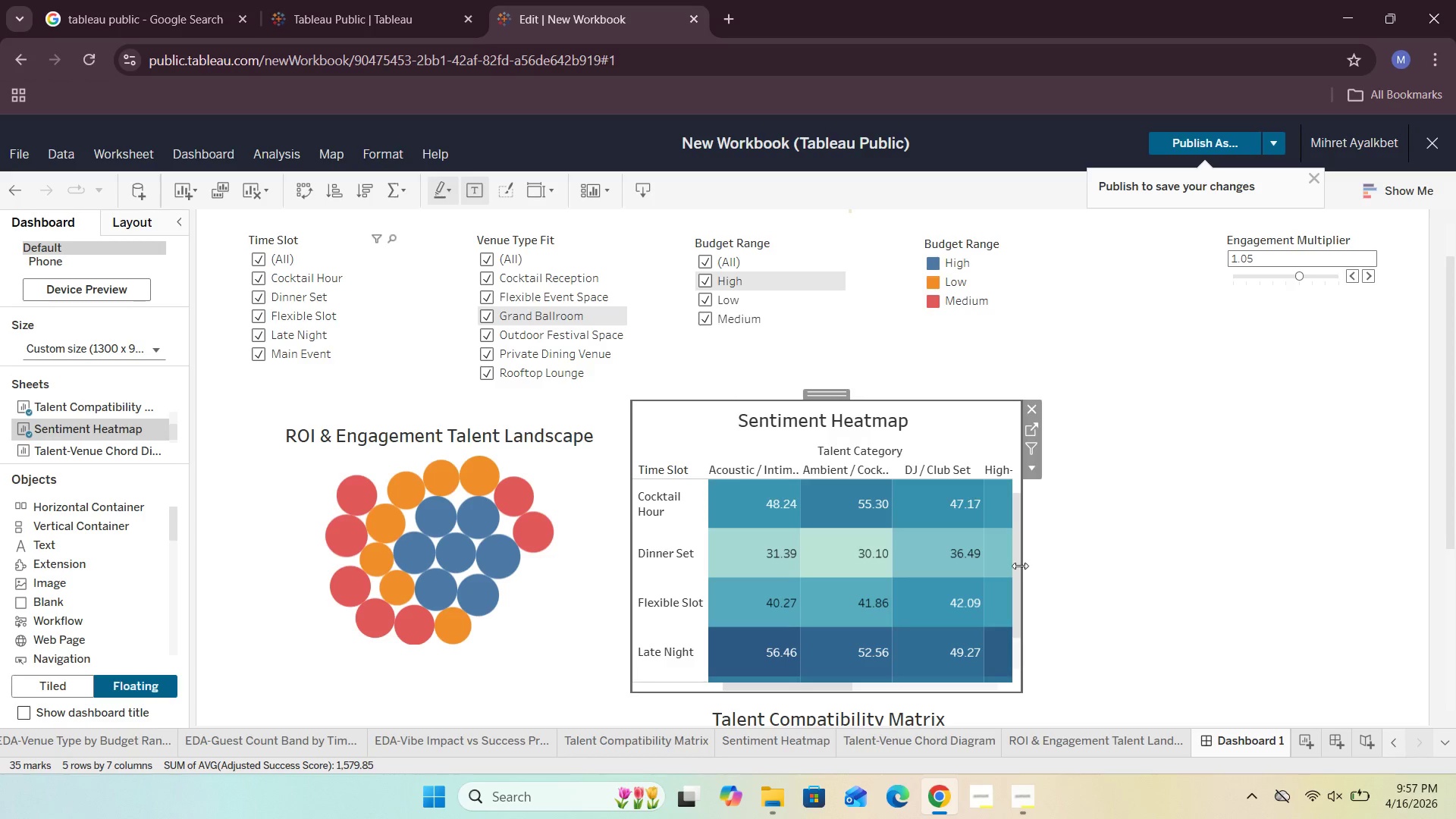 
left_click_drag(start_coordinate=[1022, 565], to_coordinate=[1424, 529])
 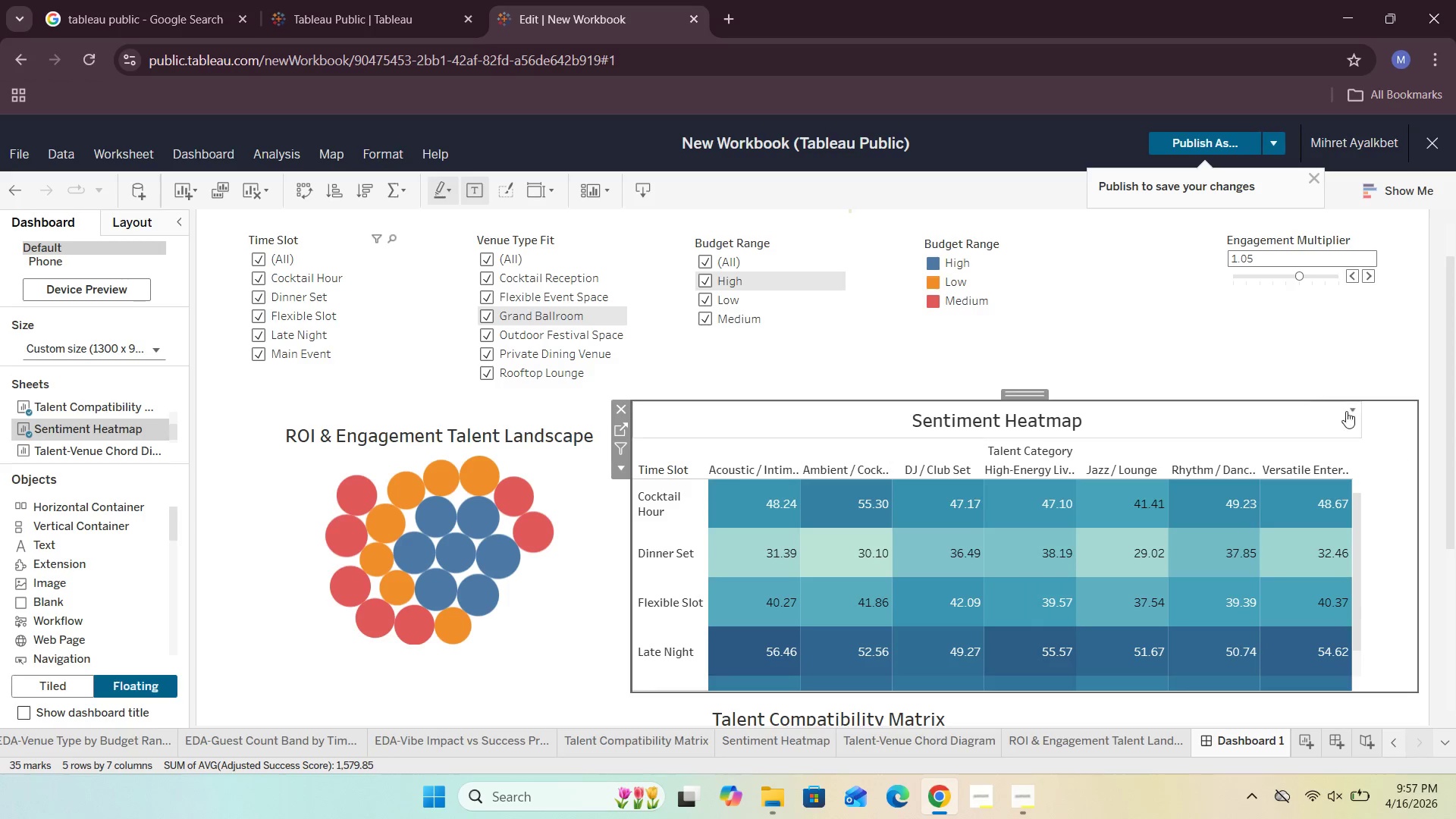 
left_click([1291, 349])
 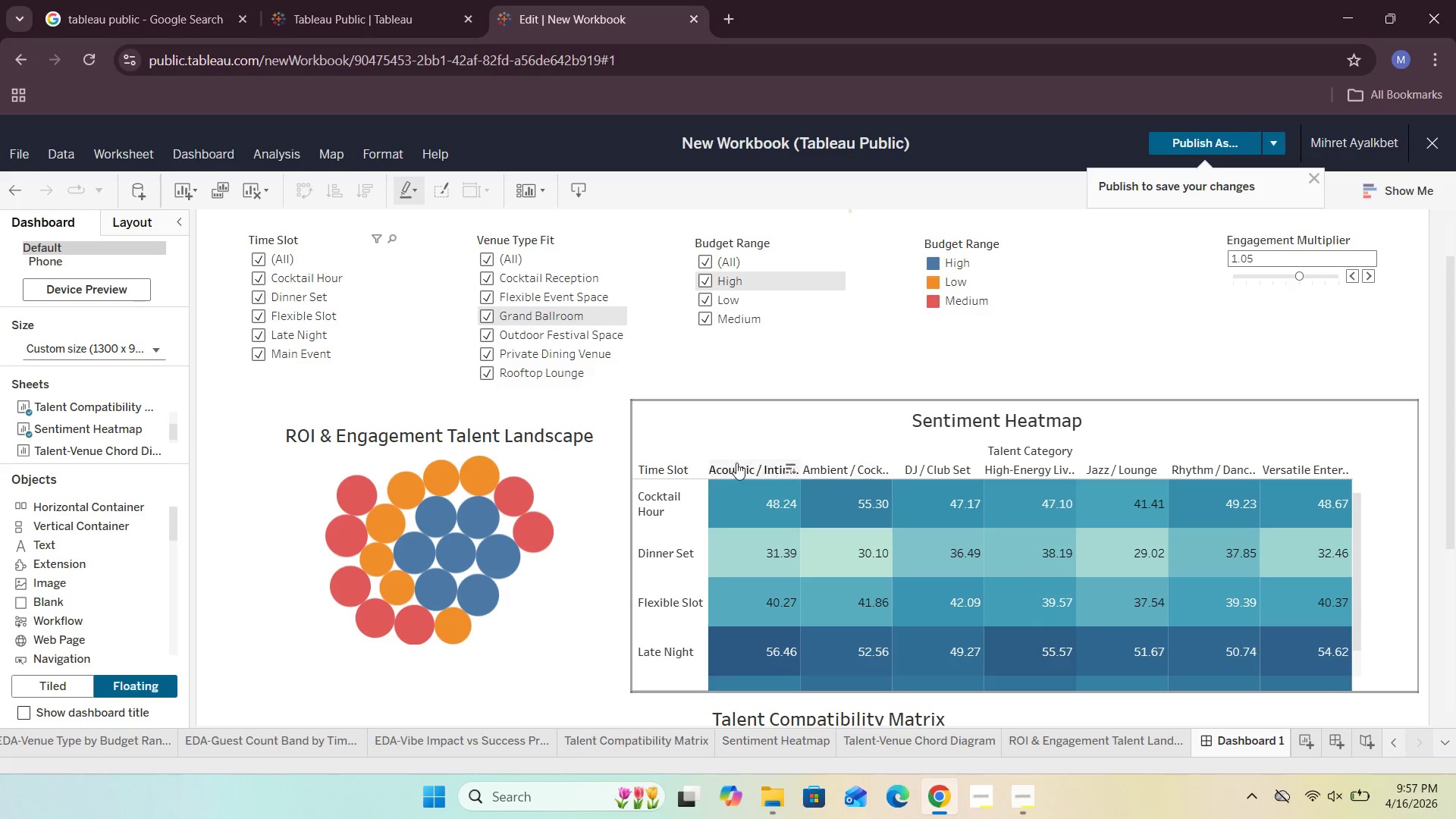 
left_click([575, 491])
 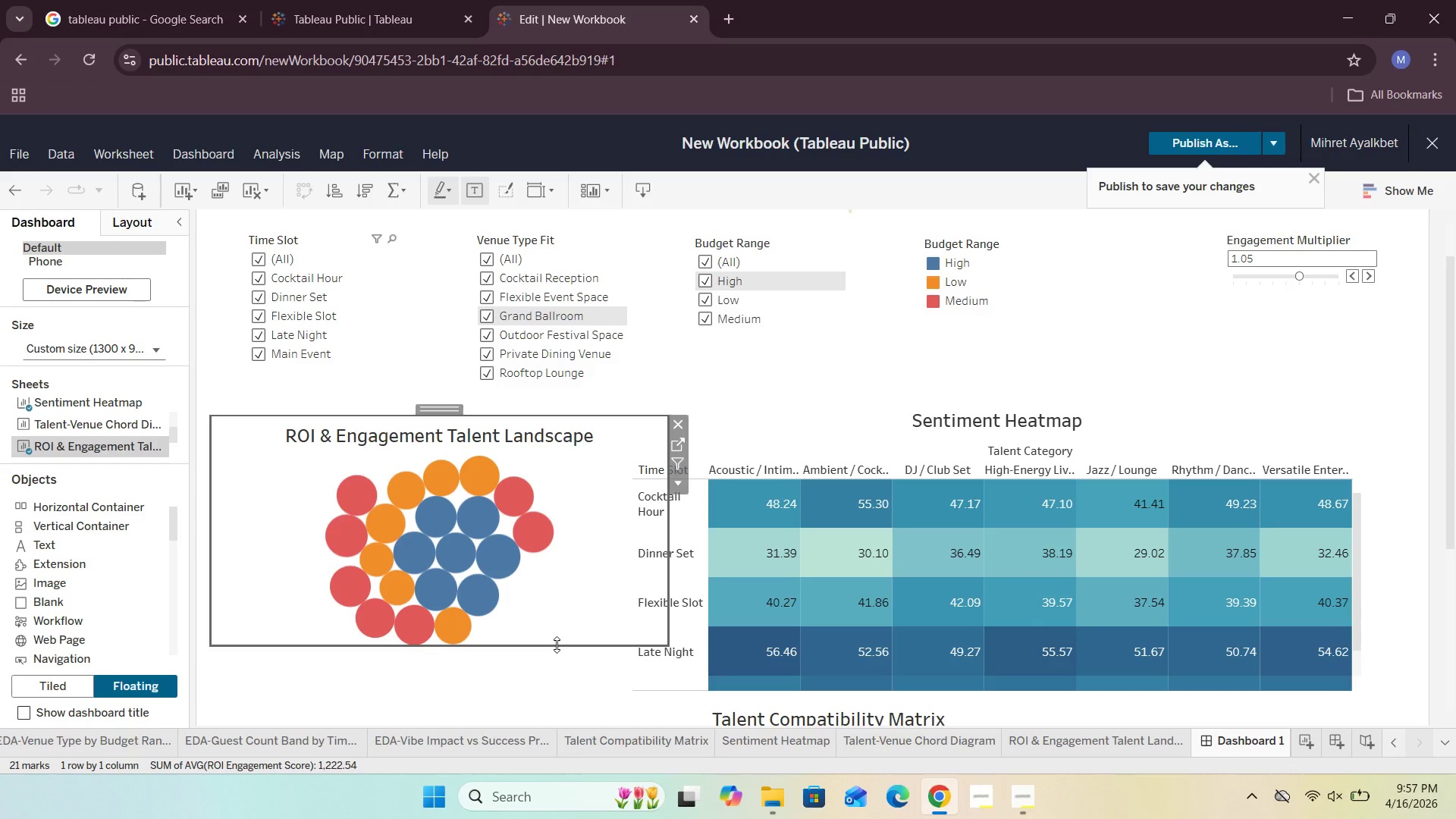 
left_click_drag(start_coordinate=[557, 643], to_coordinate=[544, 697])
 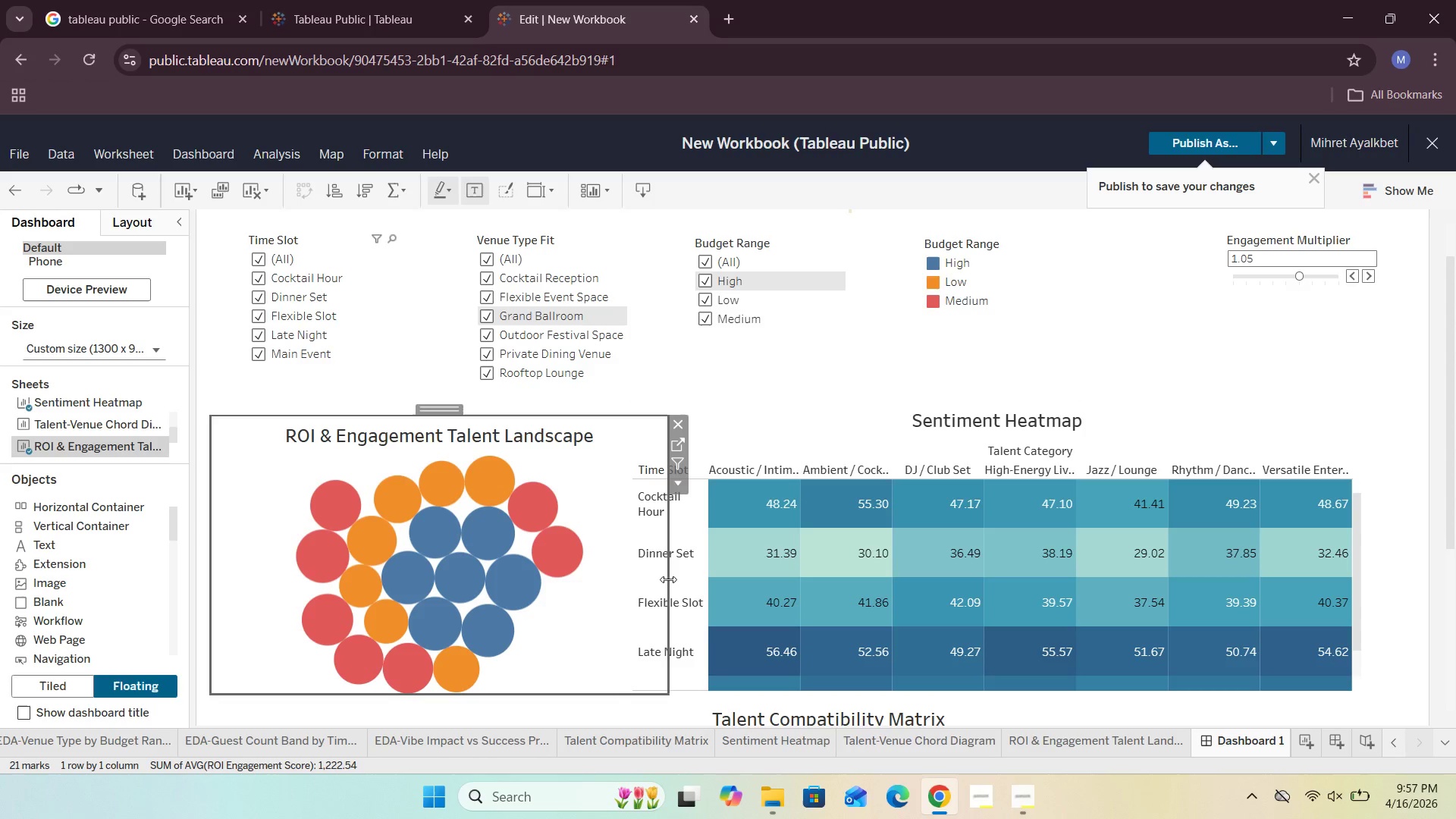 
left_click_drag(start_coordinate=[668, 579], to_coordinate=[587, 601])
 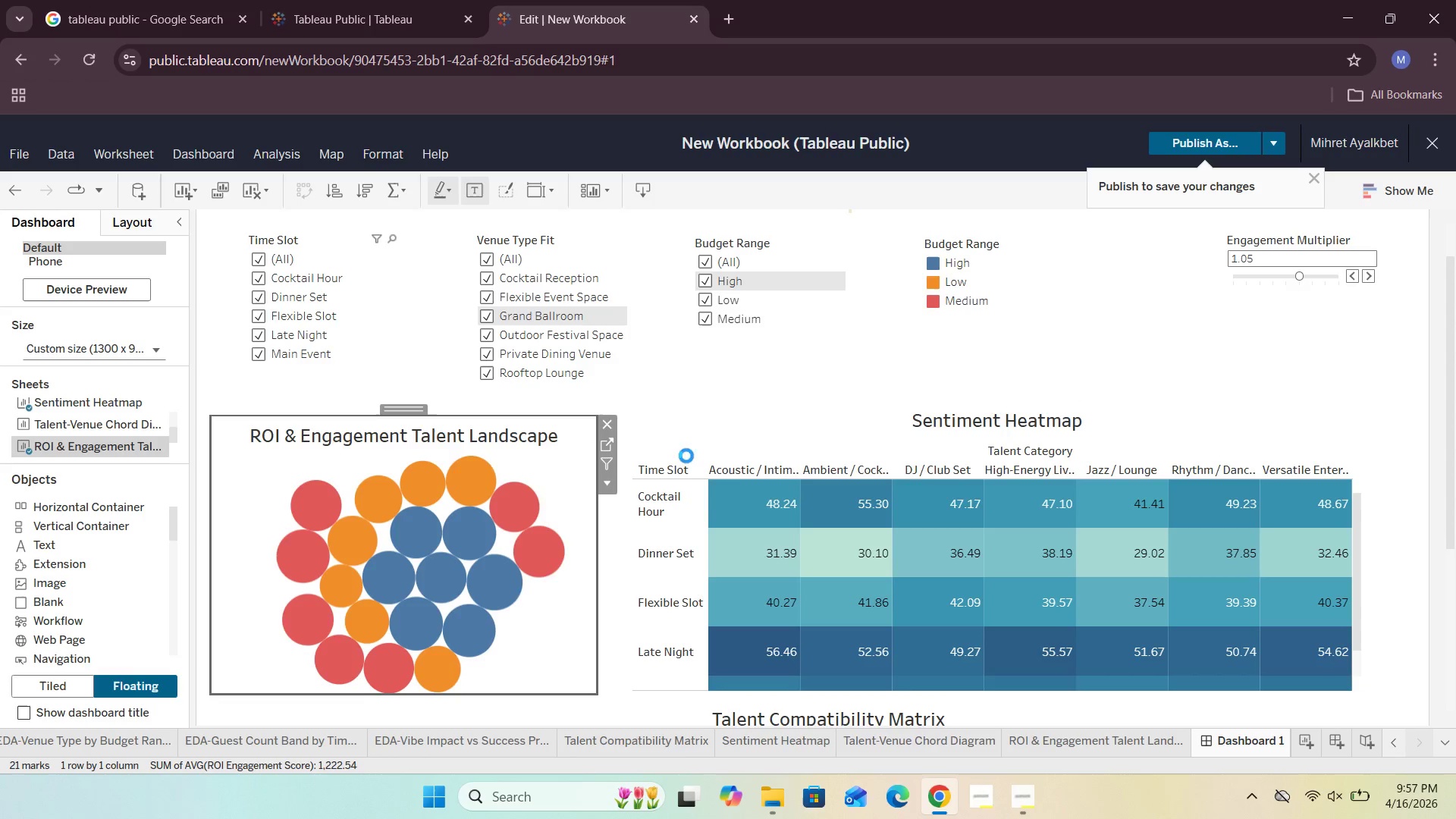 
left_click([705, 419])
 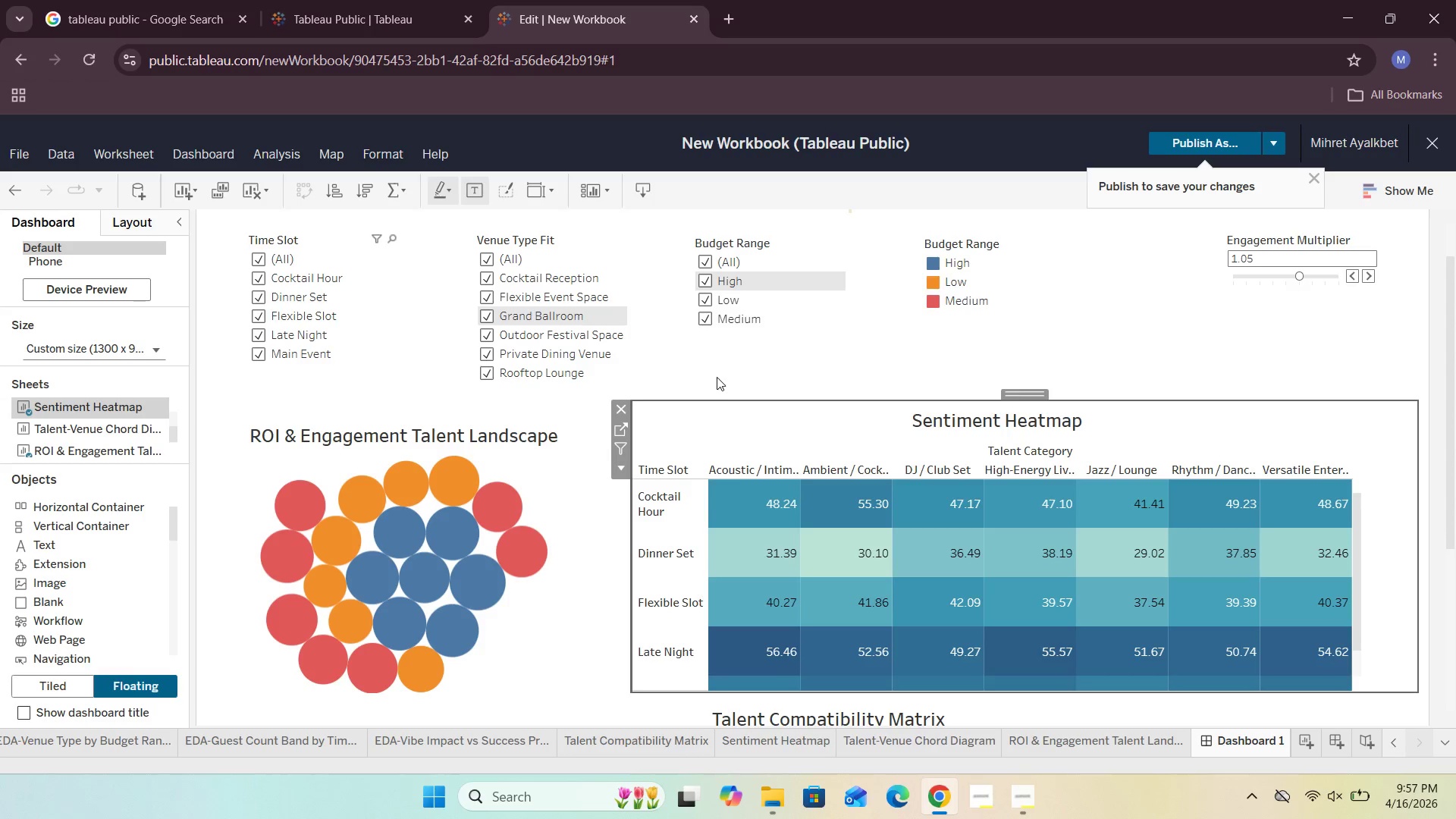 
left_click([722, 372])
 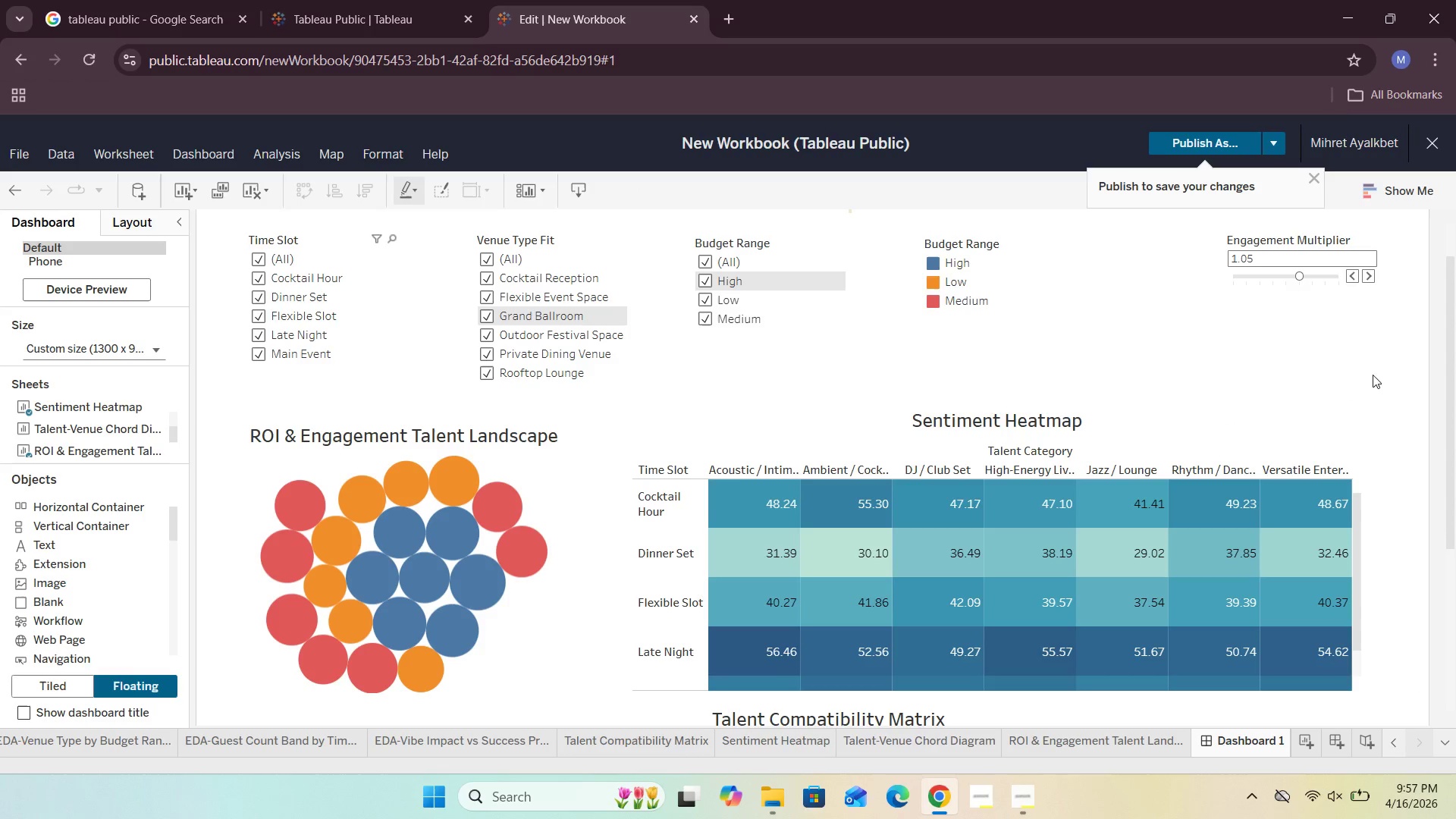 
left_click([1351, 356])
 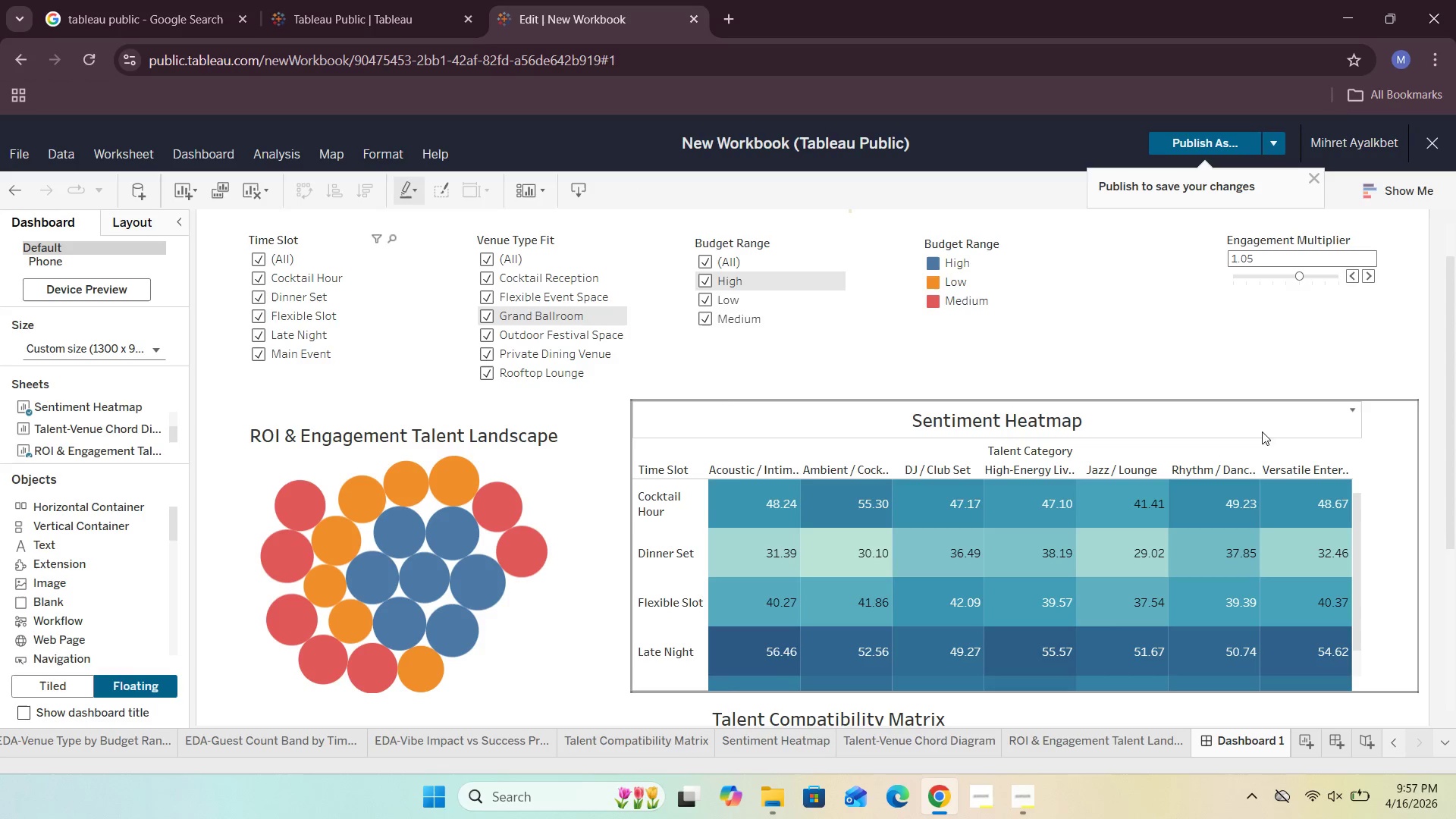 
left_click([1258, 435])
 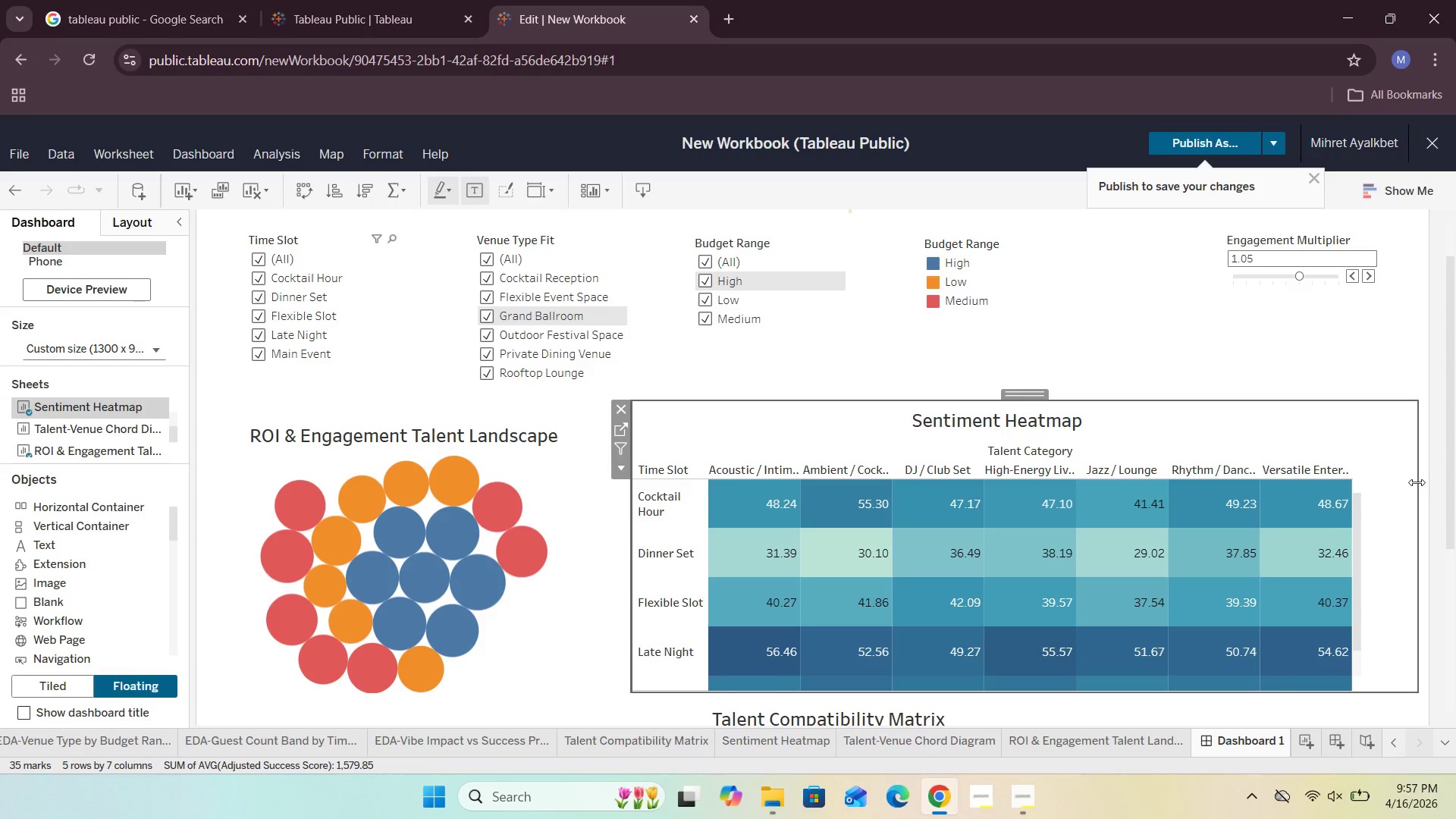 
left_click_drag(start_coordinate=[1416, 483], to_coordinate=[1384, 516])
 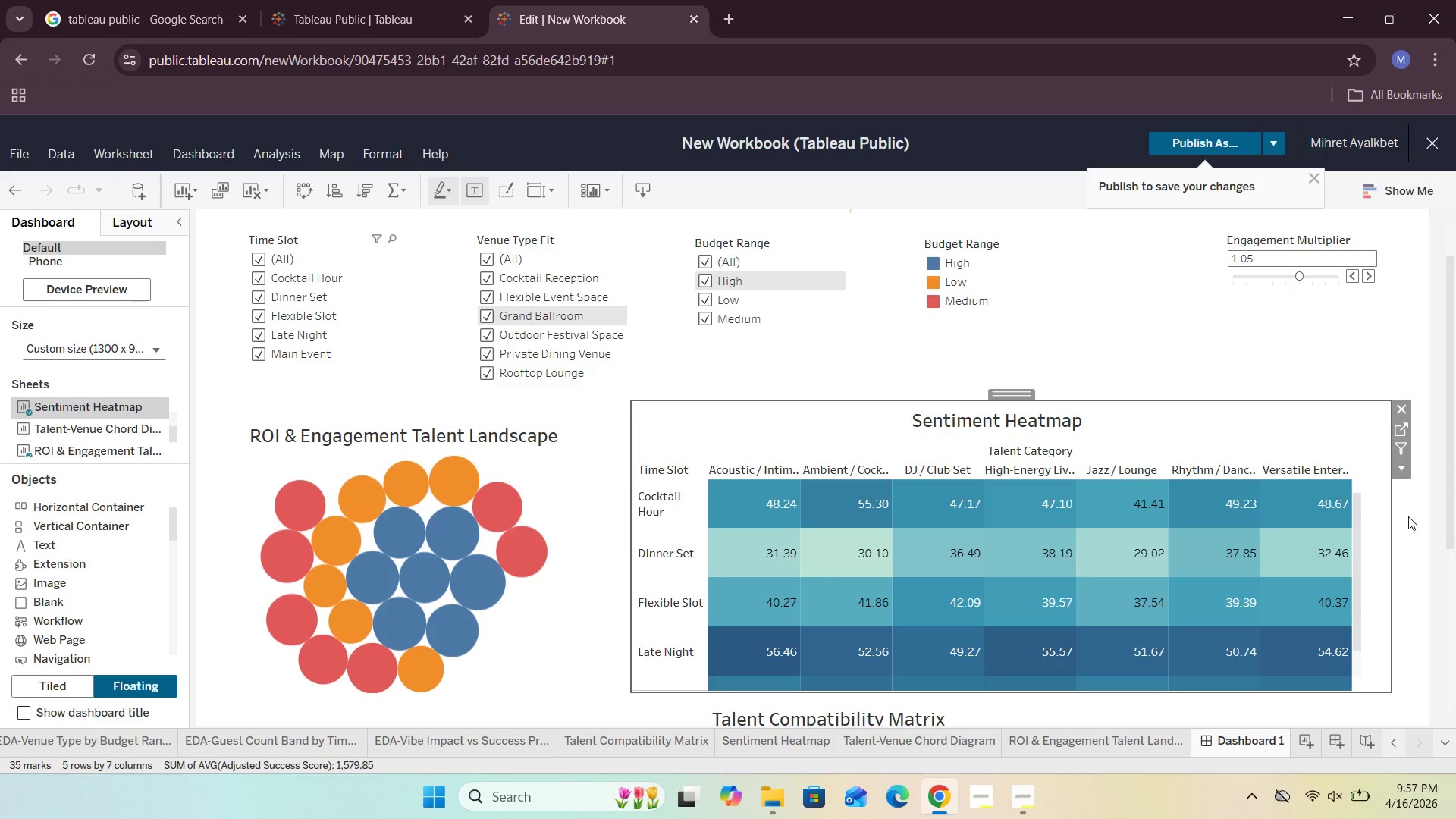 
left_click([1408, 516])
 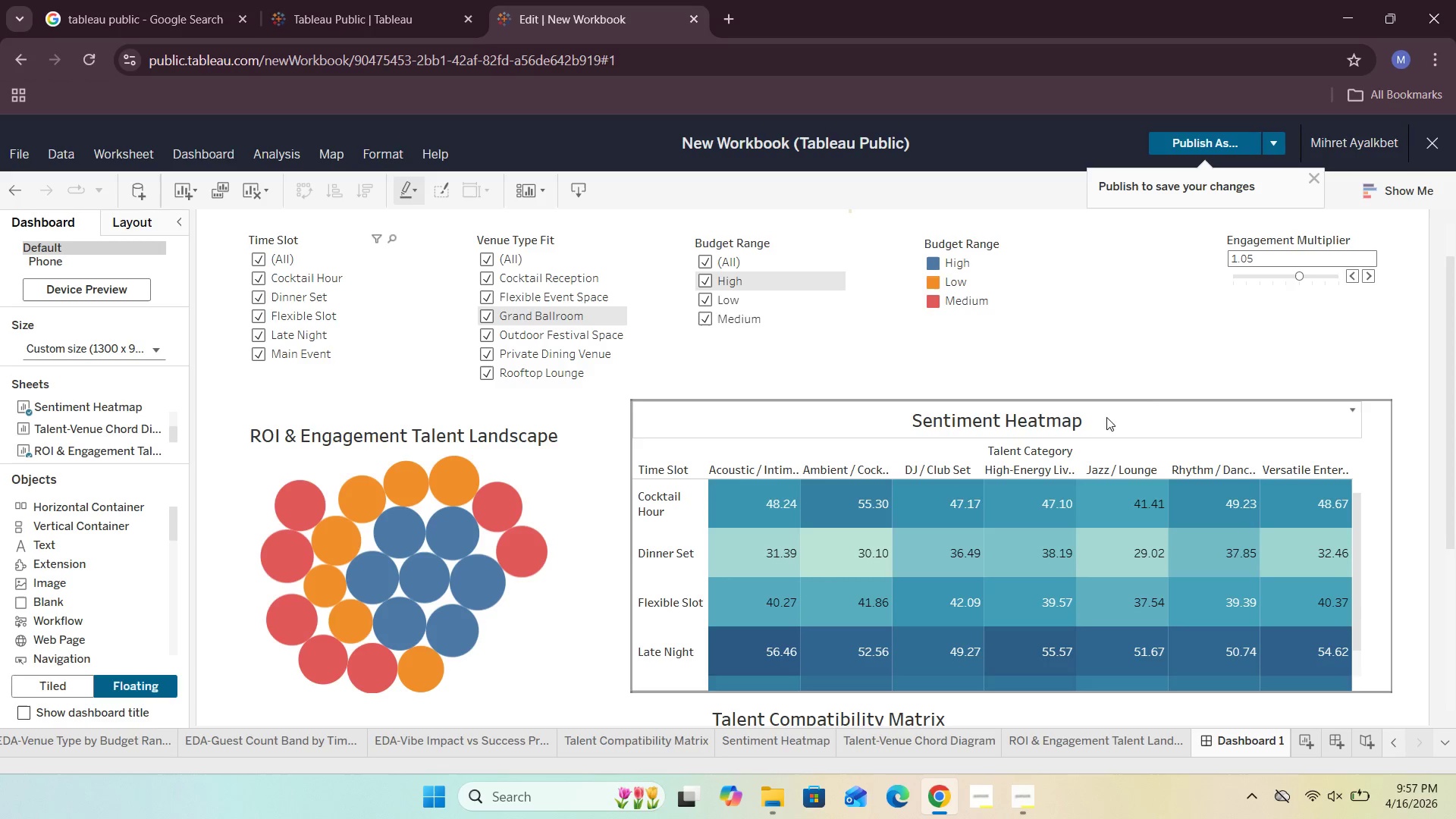 
left_click([1152, 410])
 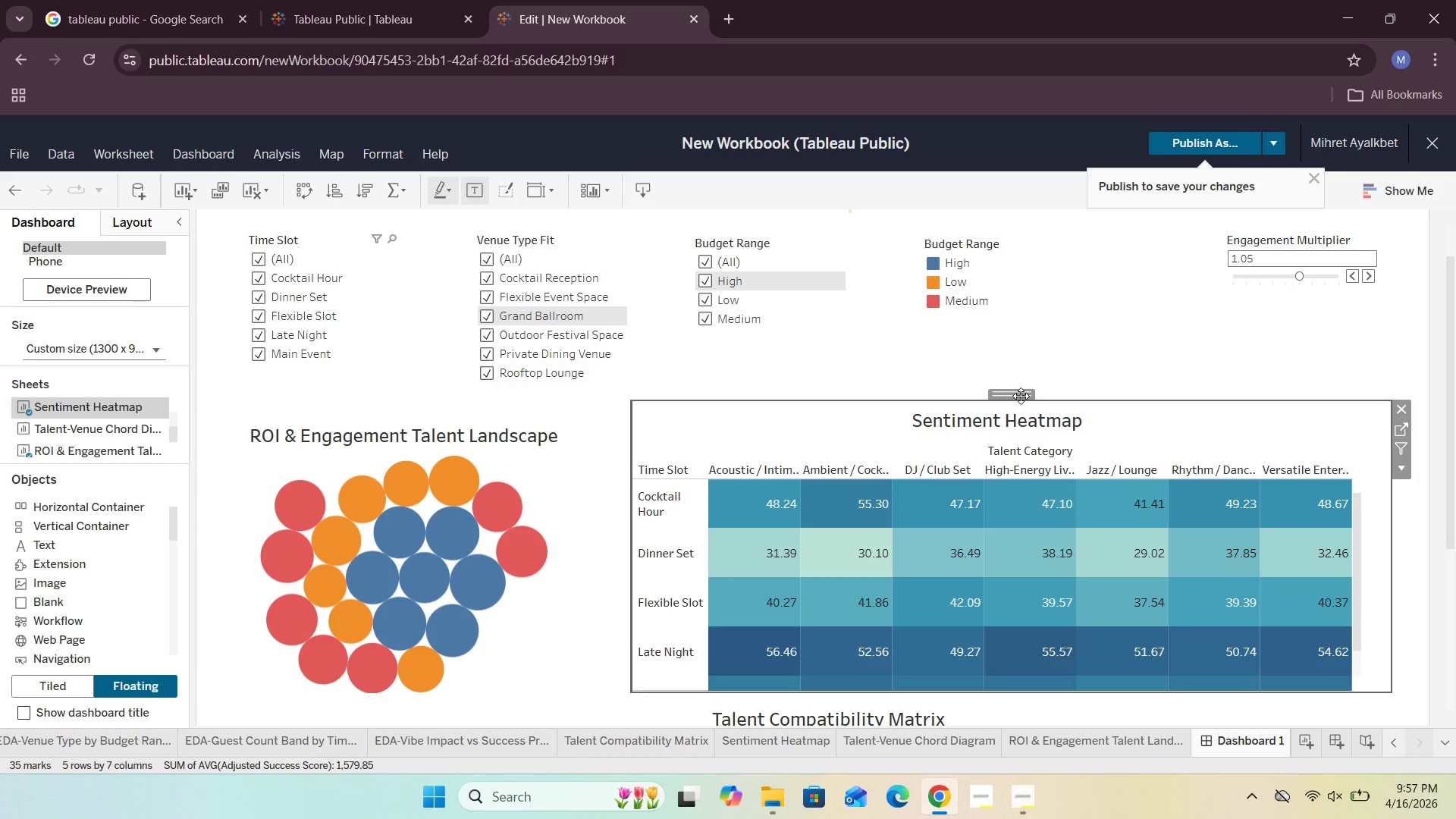 
left_click_drag(start_coordinate=[1021, 394], to_coordinate=[1050, 391])
 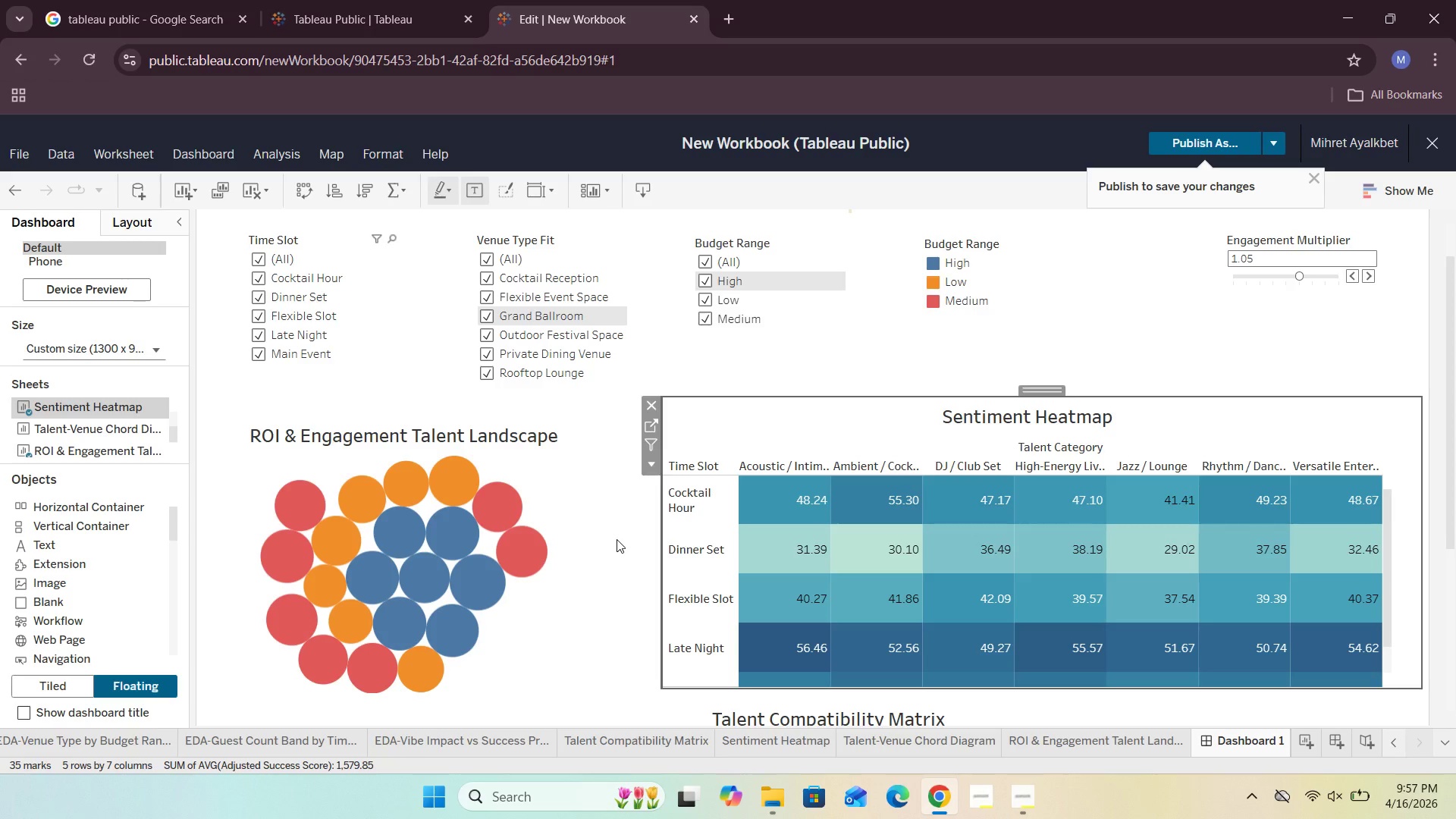 
double_click([617, 539])
 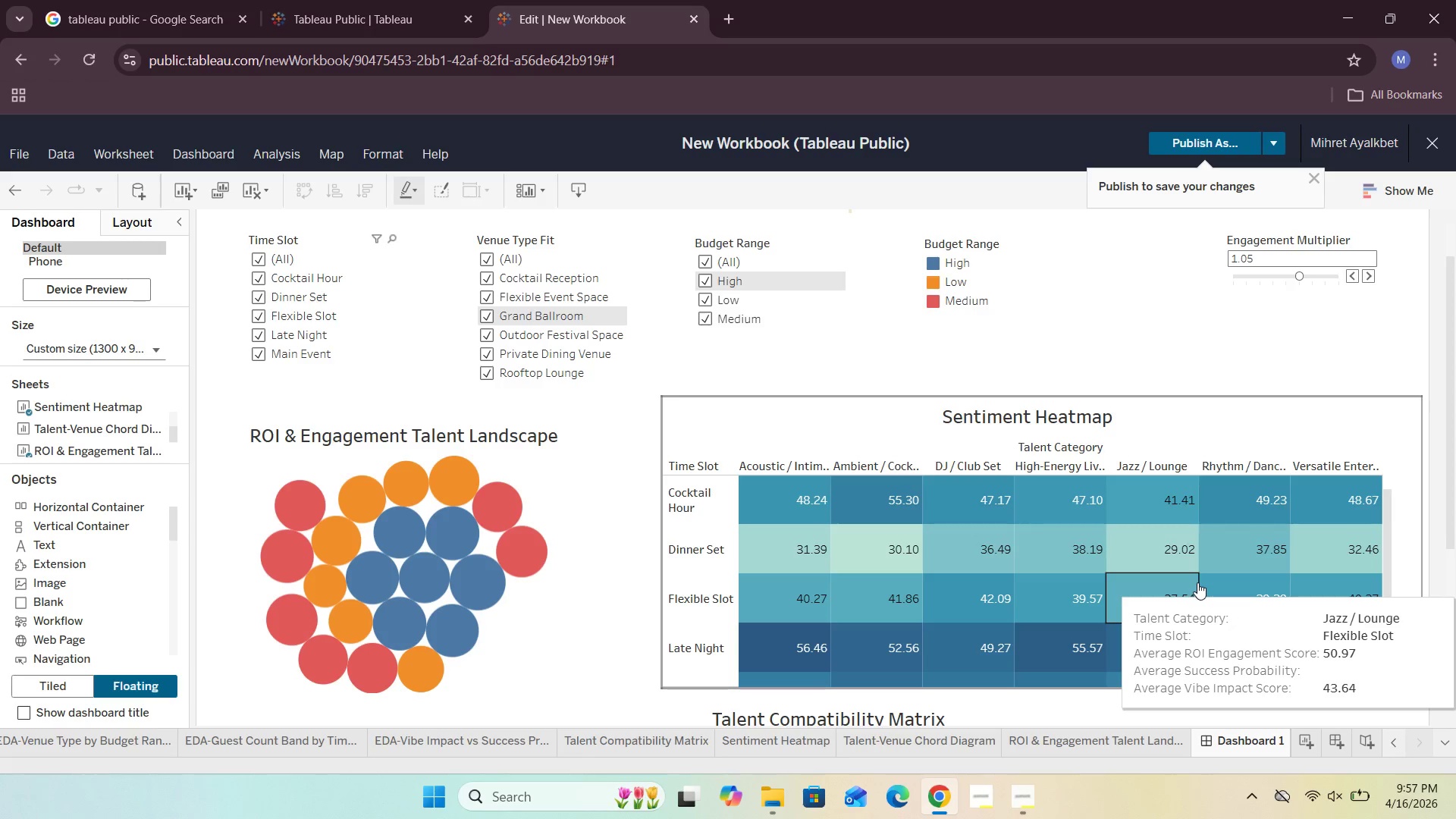 
scroll: coordinate [1197, 582], scroll_direction: up, amount: 1.0
 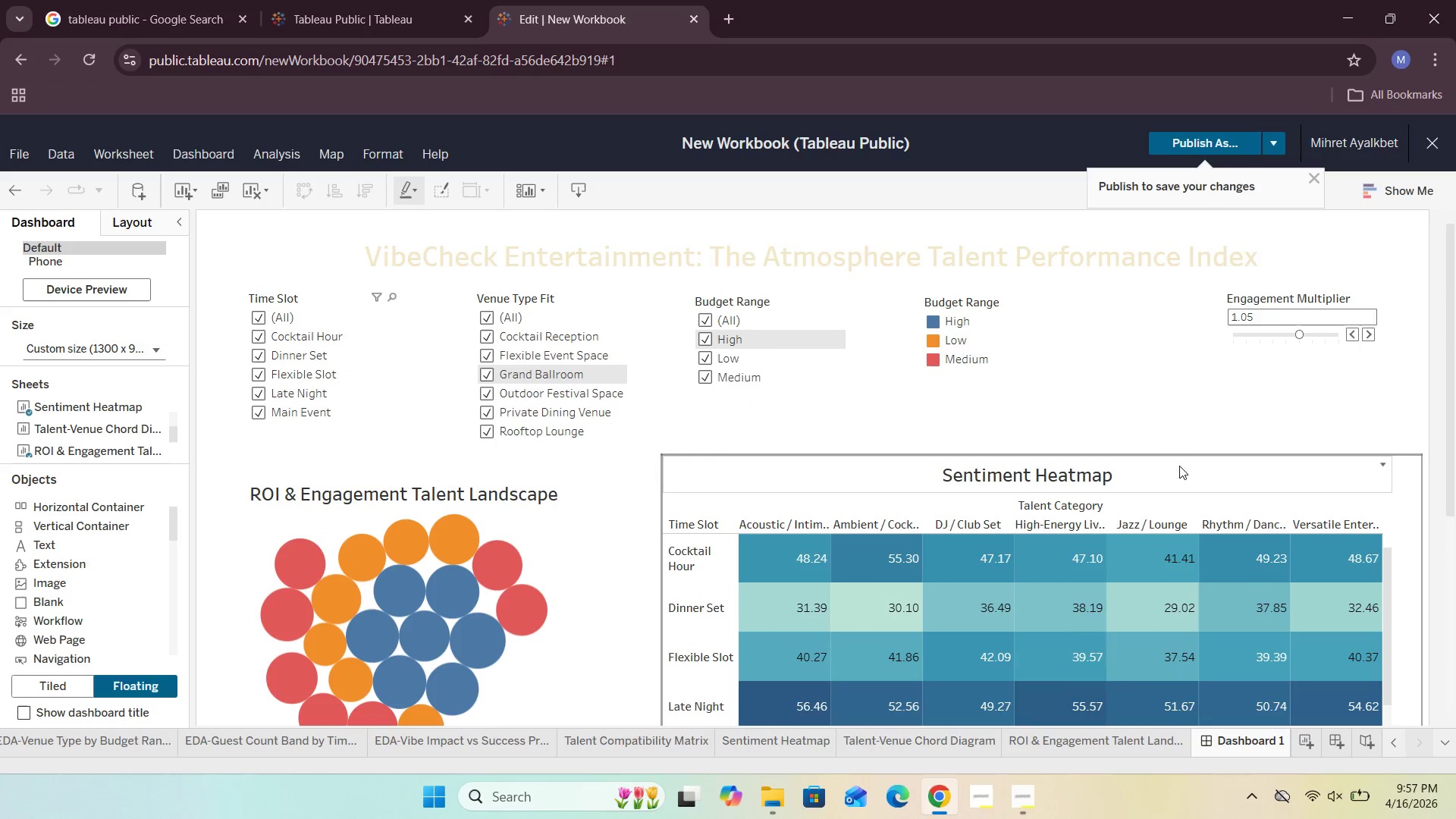 
left_click([1188, 460])
 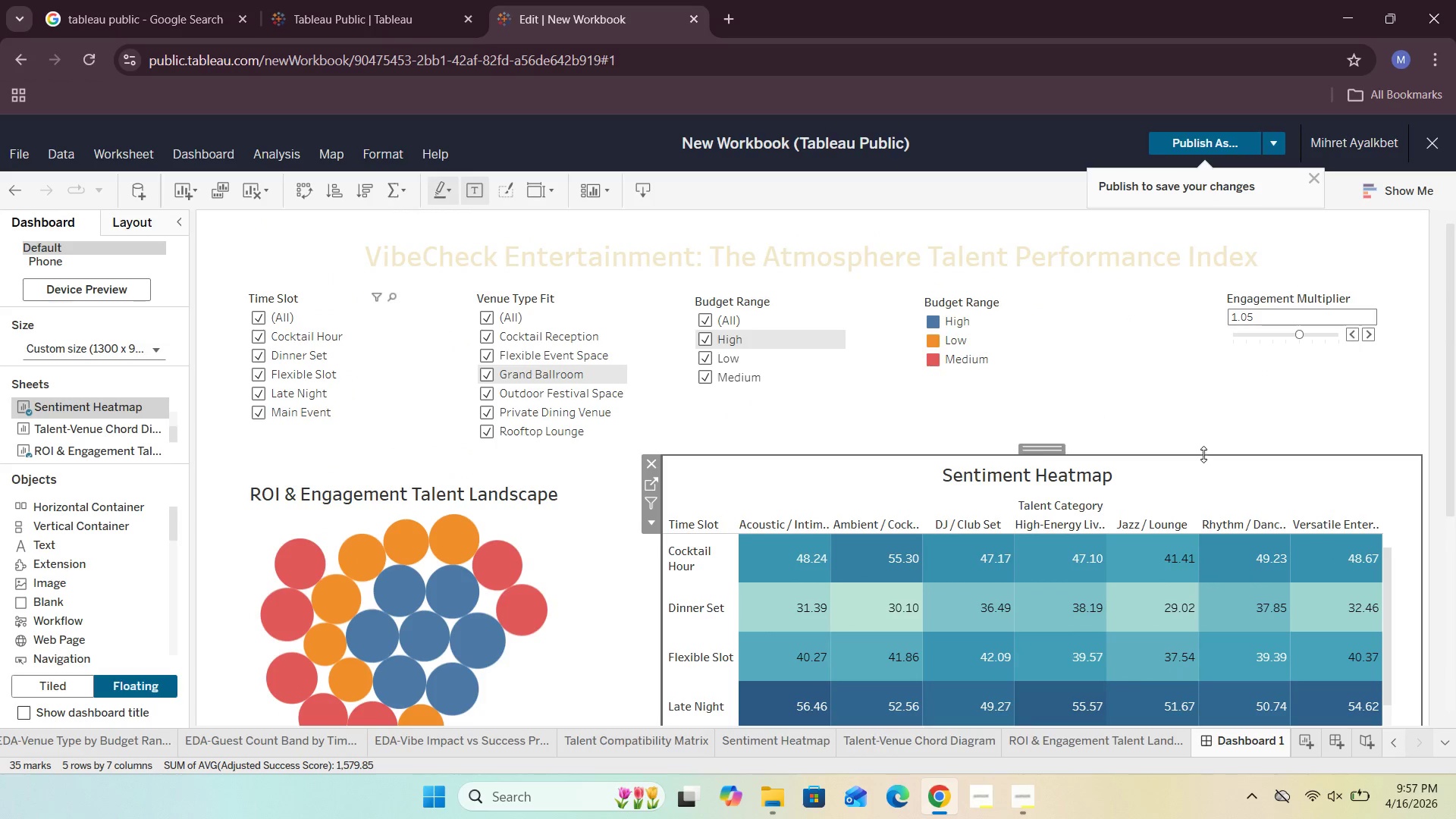 
left_click_drag(start_coordinate=[1203, 453], to_coordinate=[1207, 391])
 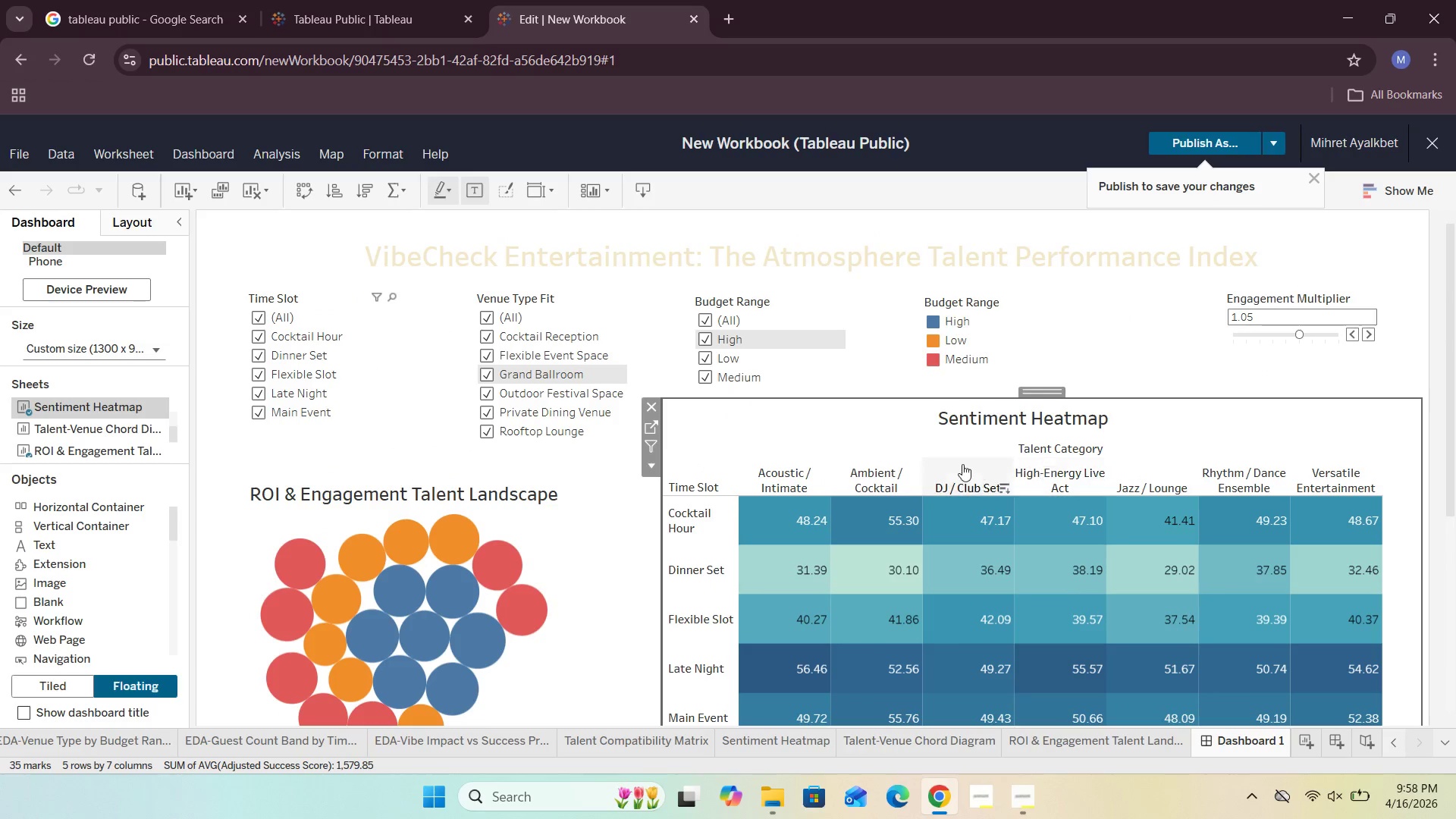 
left_click([612, 545])
 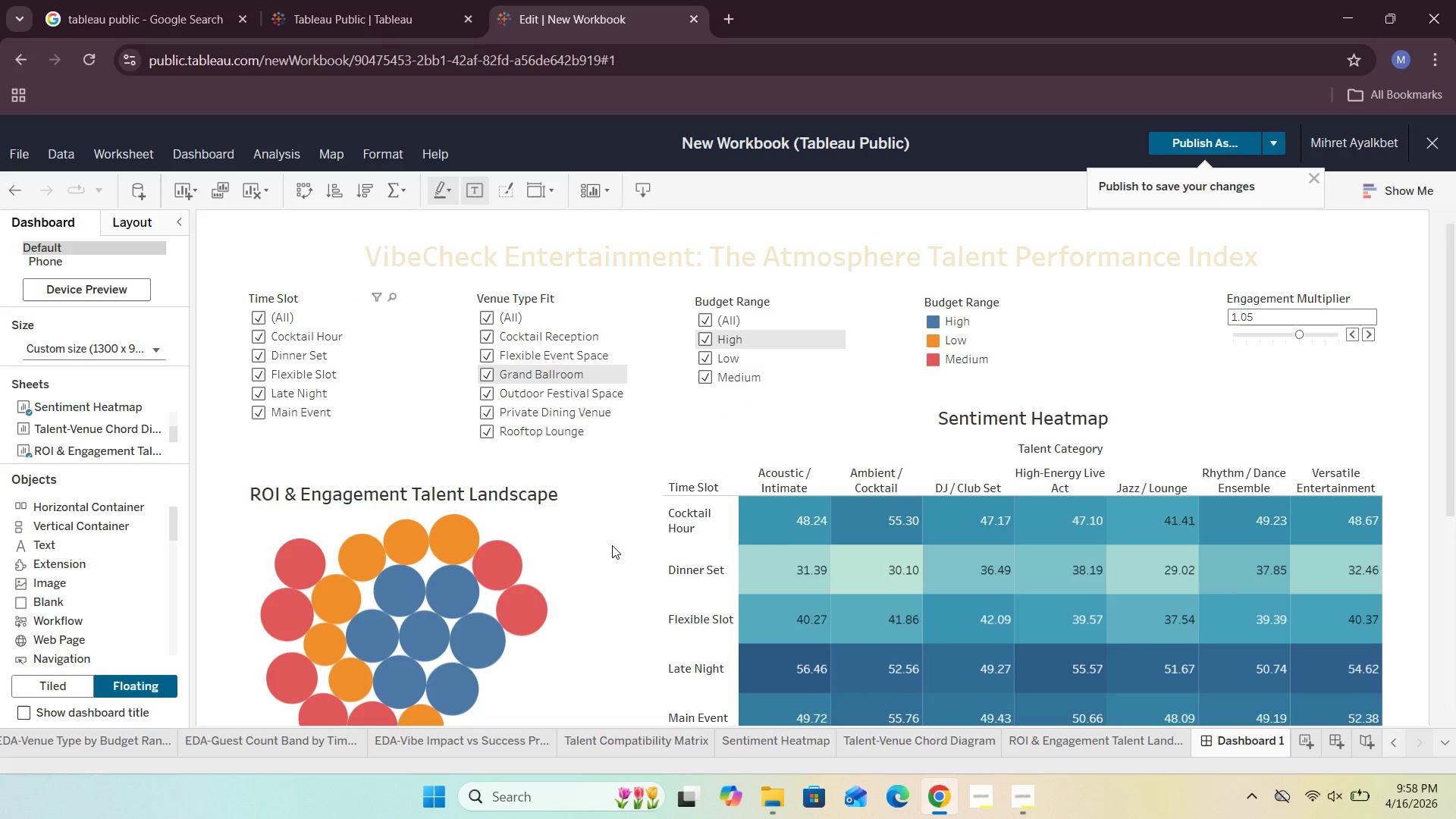 
scroll: coordinate [612, 545], scroll_direction: down, amount: 4.0
 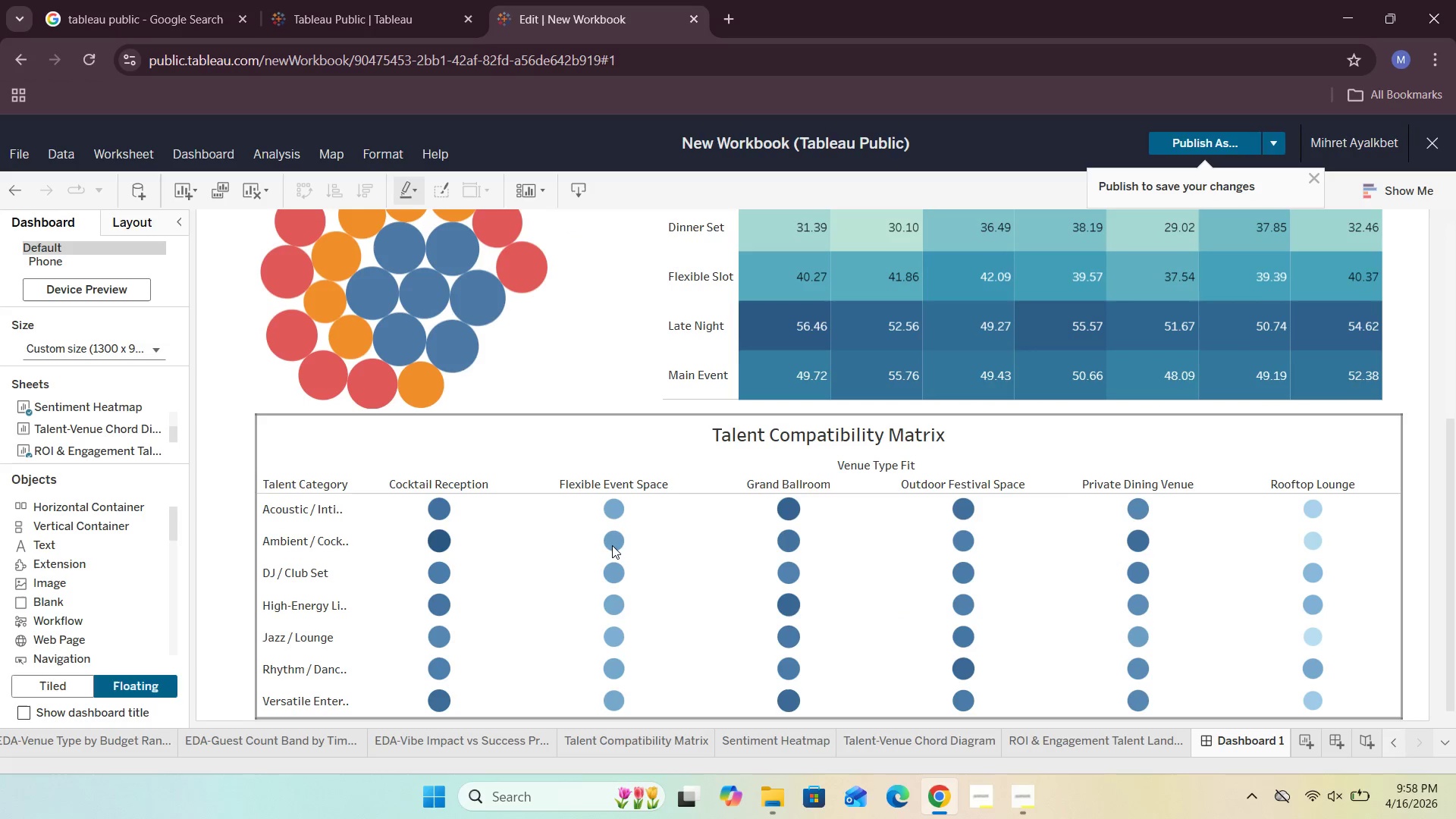 
scroll: coordinate [632, 548], scroll_direction: up, amount: 2.0
 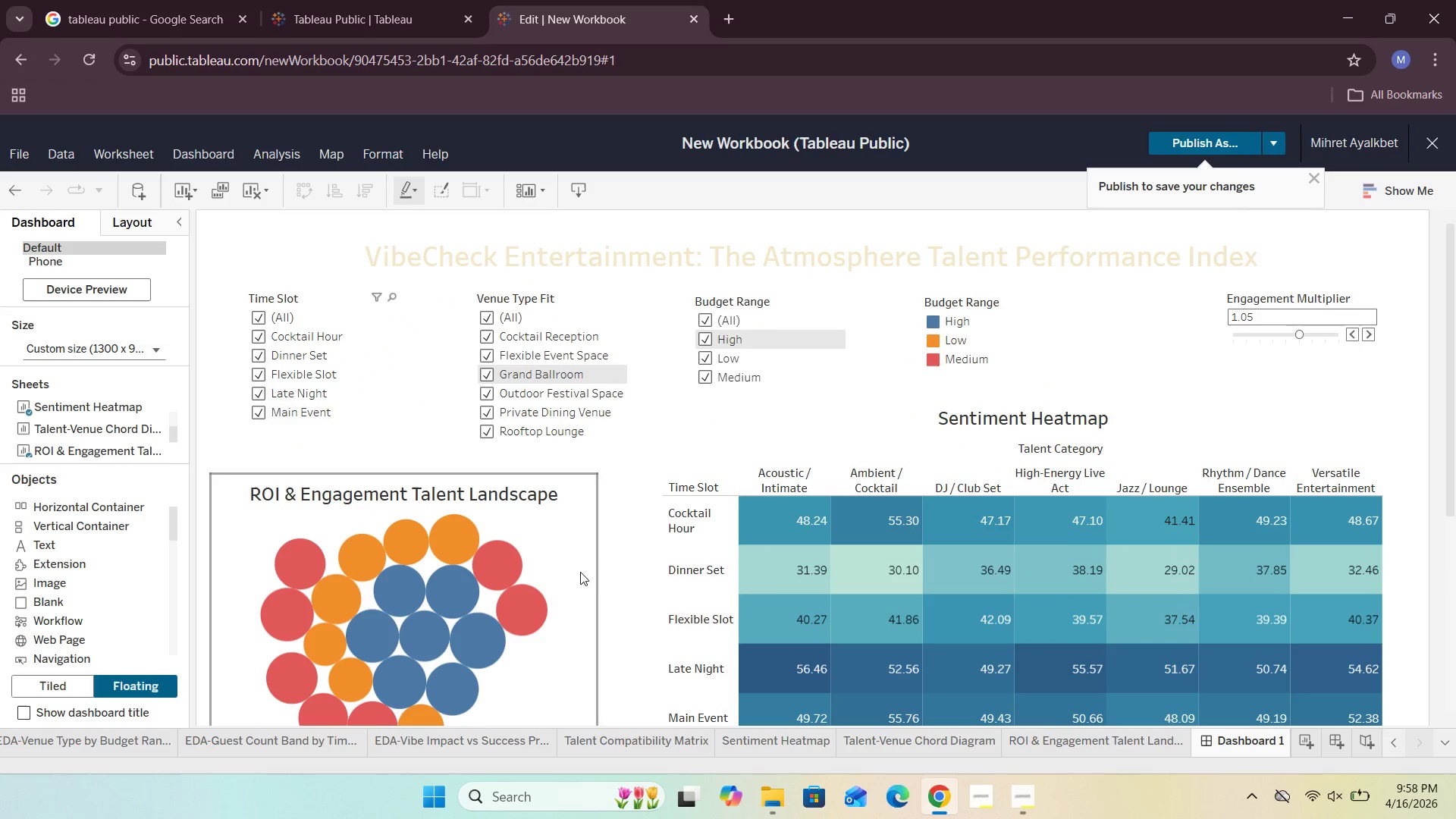 
left_click([583, 566])
 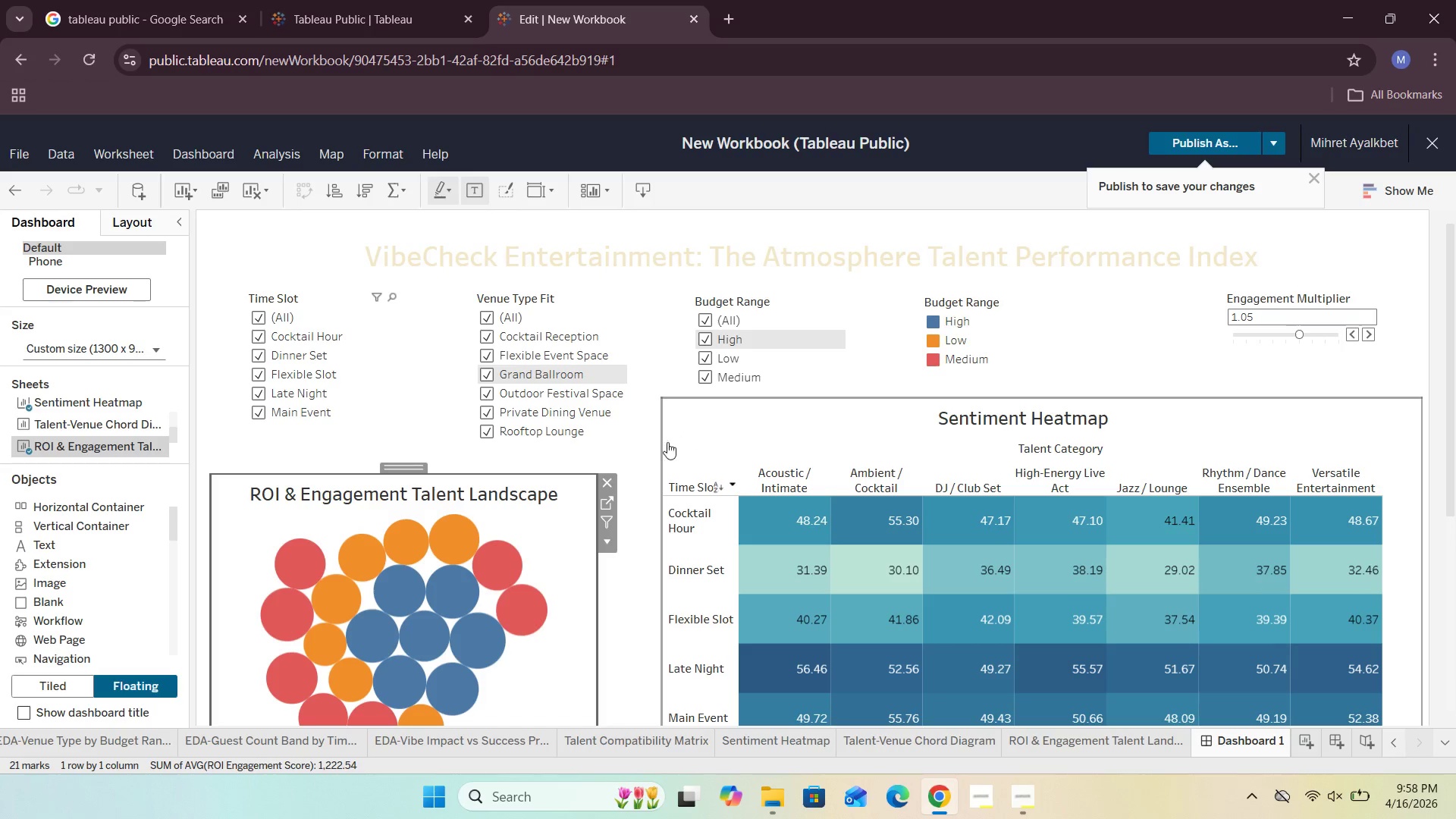 
left_click([641, 450])
 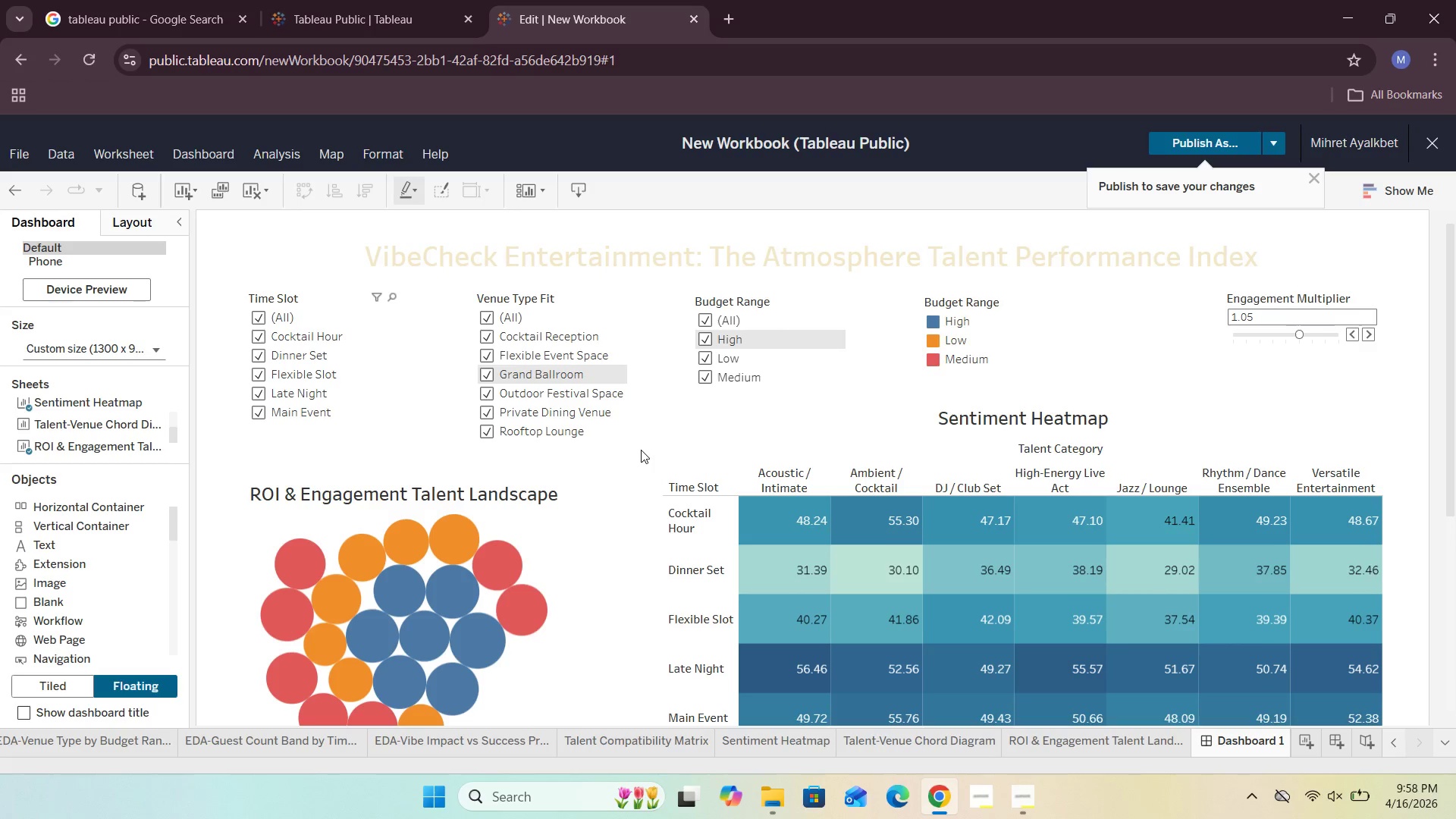 
scroll: coordinate [641, 450], scroll_direction: down, amount: 7.0
 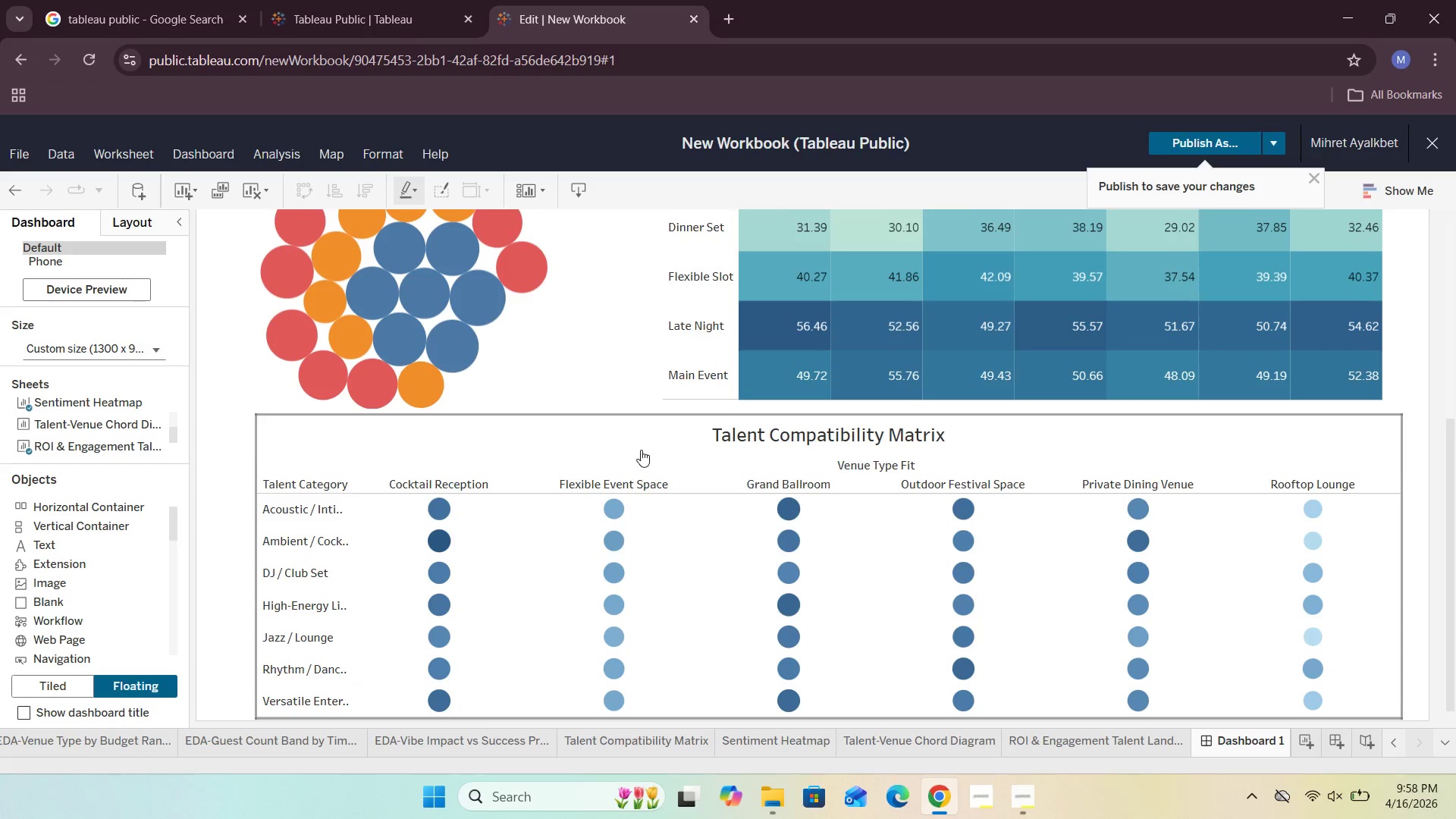 
scroll: coordinate [641, 450], scroll_direction: up, amount: 5.0
 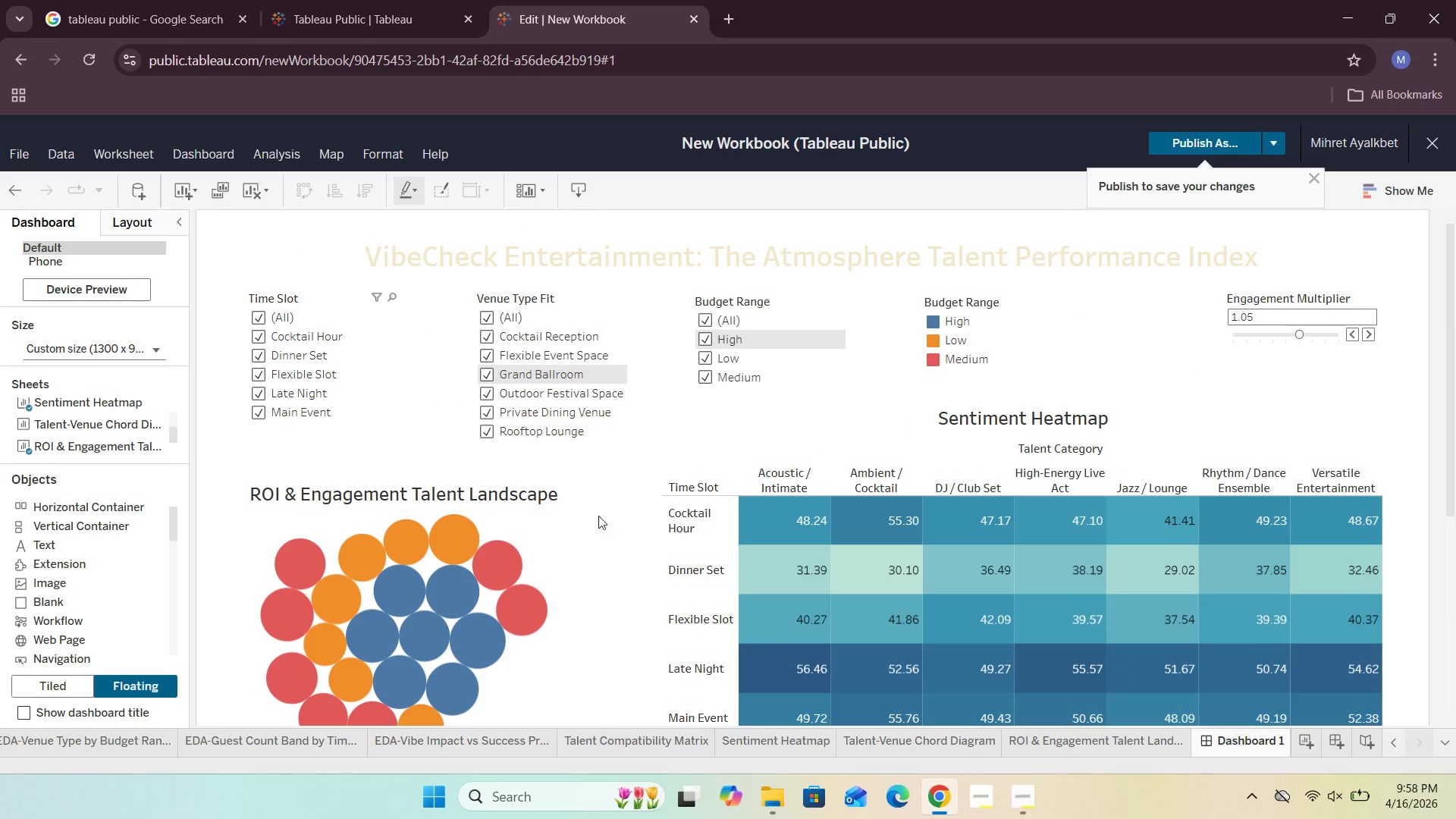 
left_click([598, 538])
 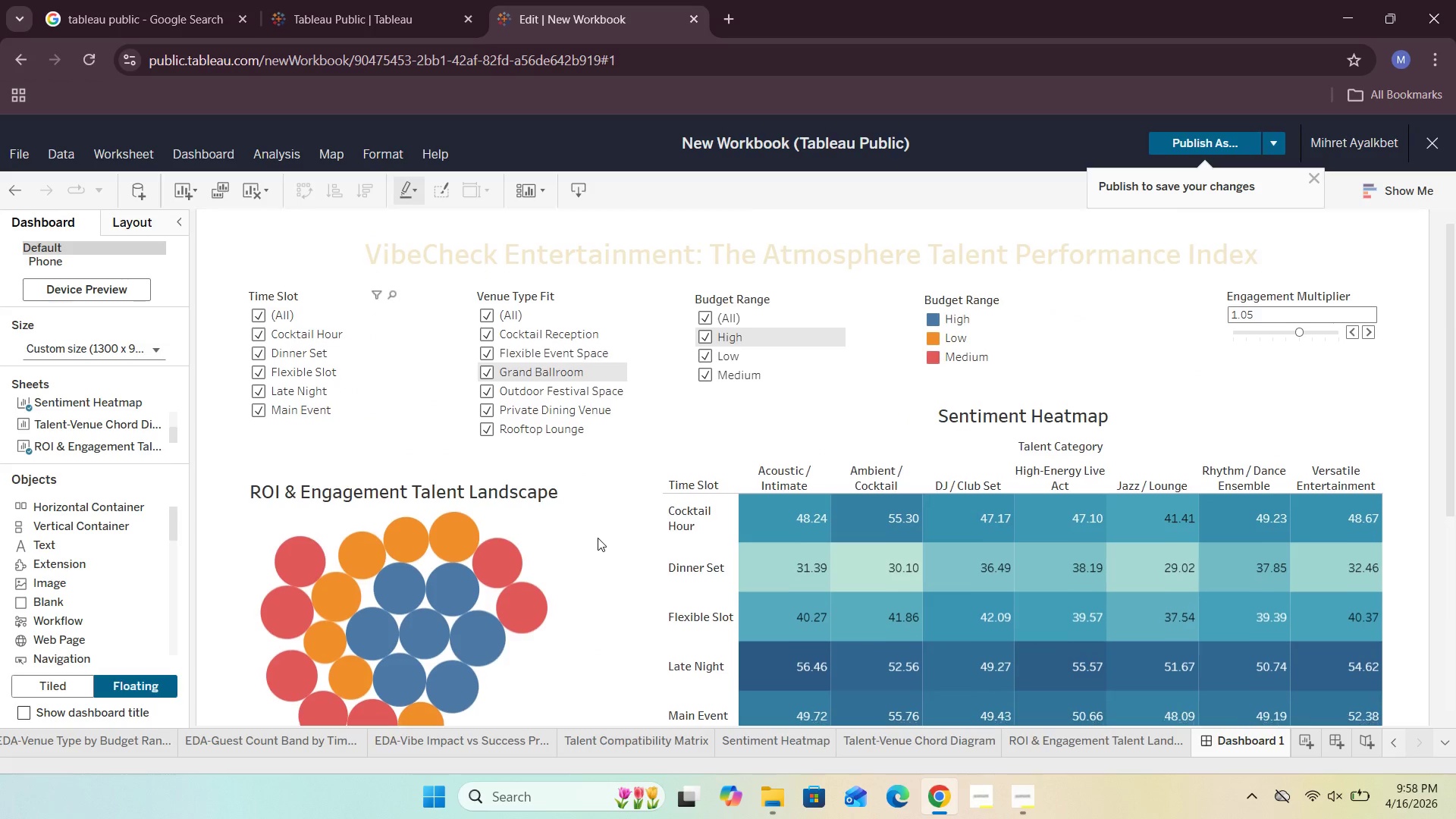 
scroll: coordinate [598, 538], scroll_direction: down, amount: 9.0
 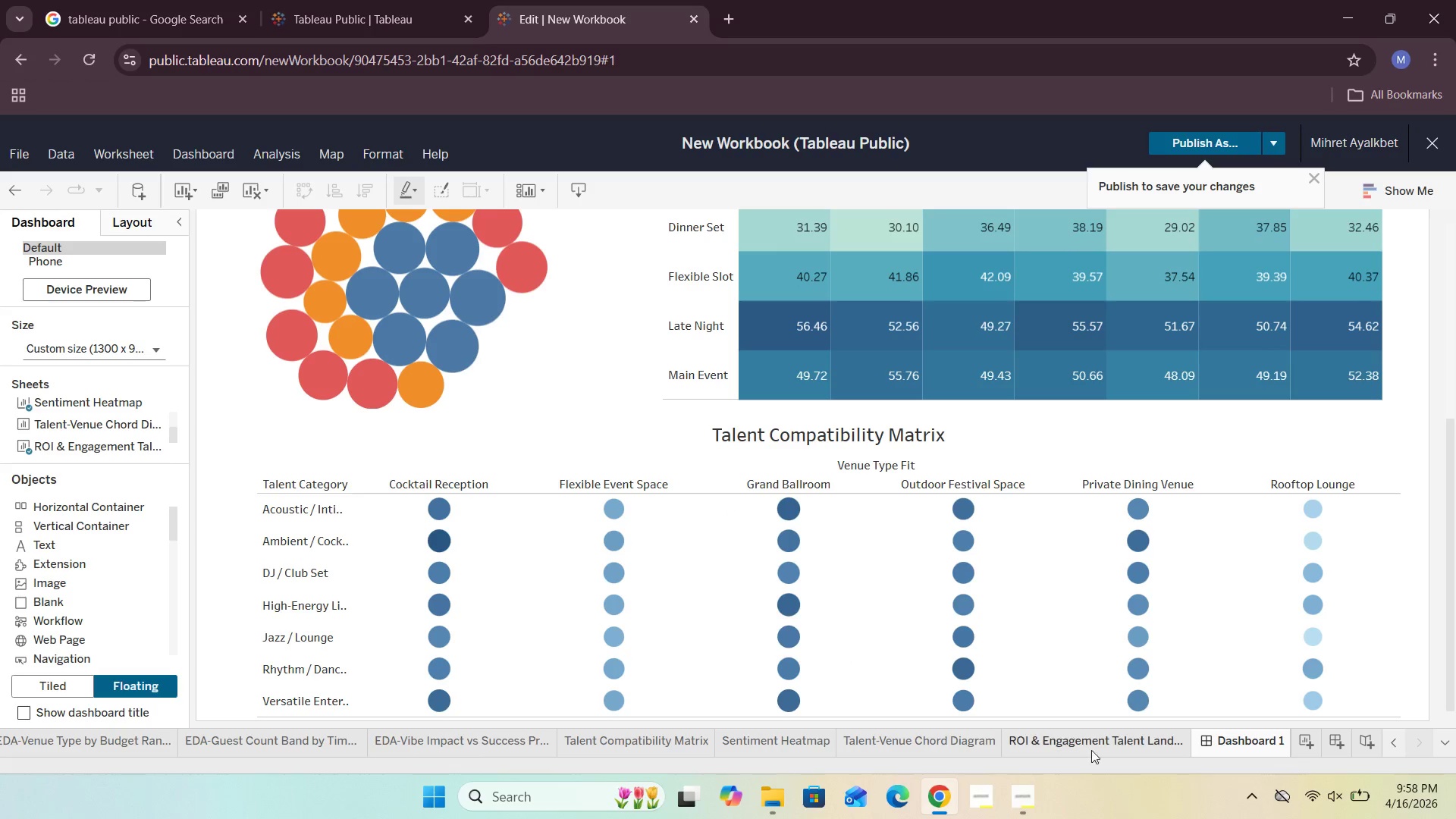 
wait(13.51)
 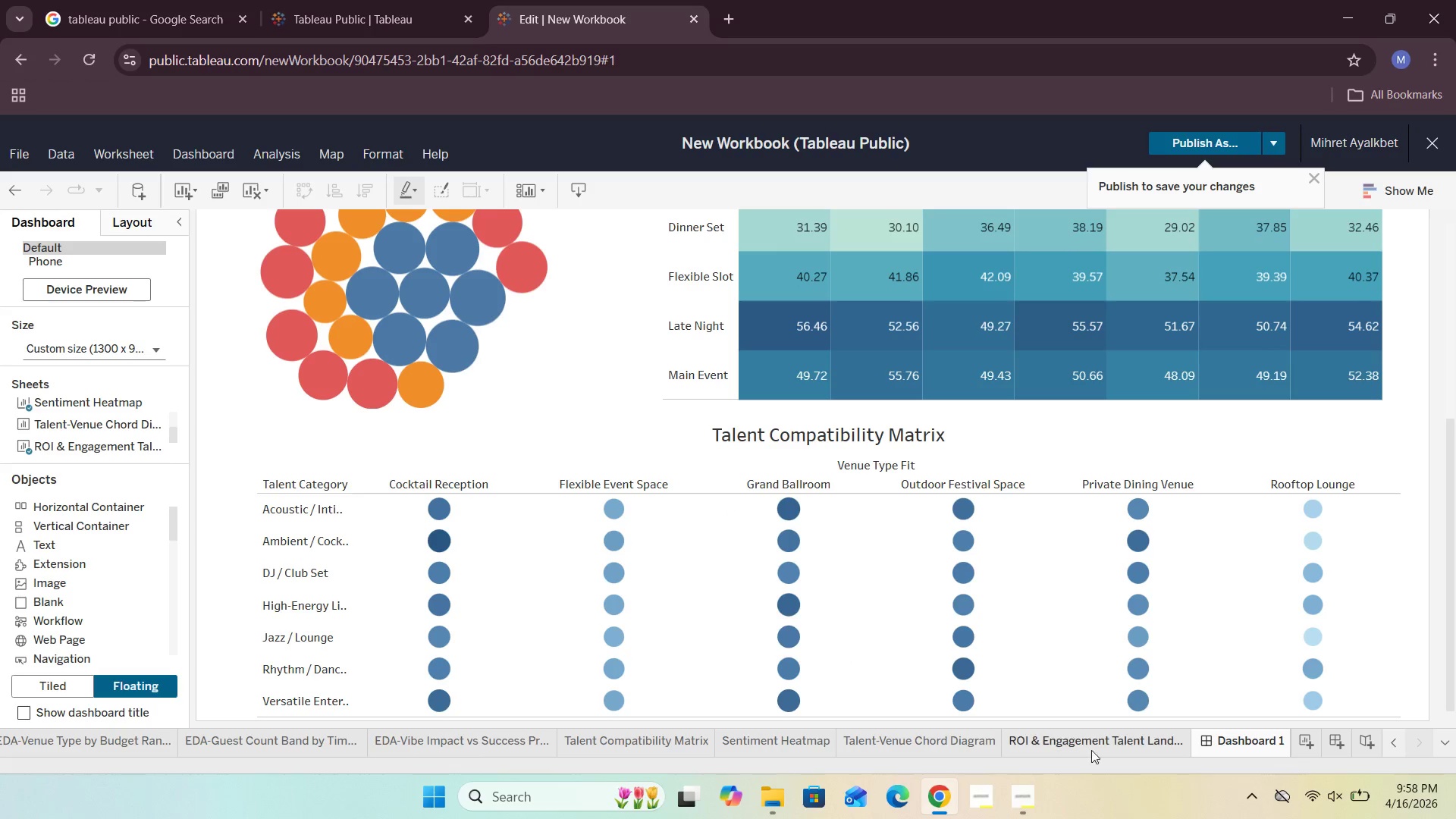 
left_click([675, 747])
 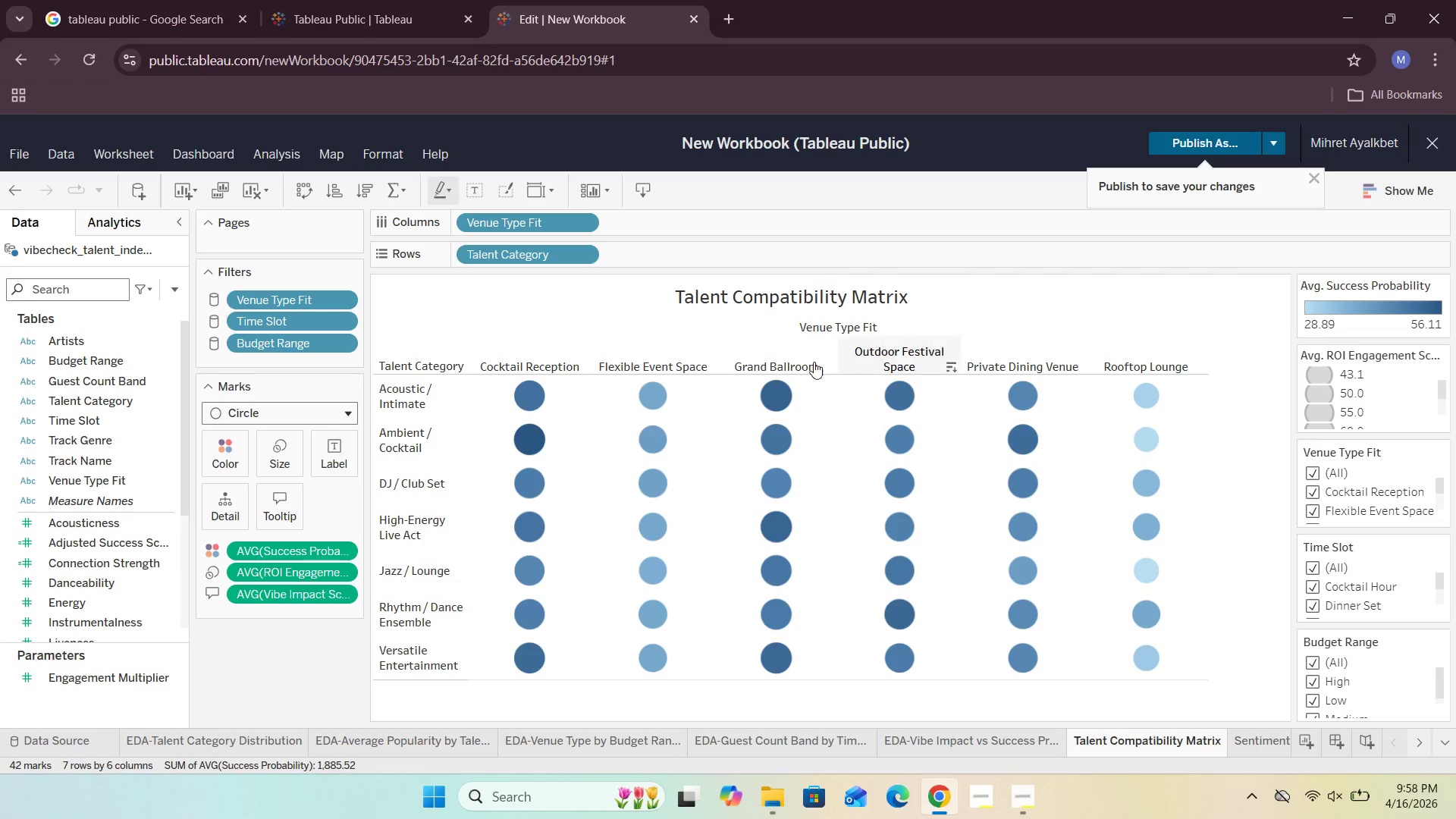 
left_click([389, 155])
 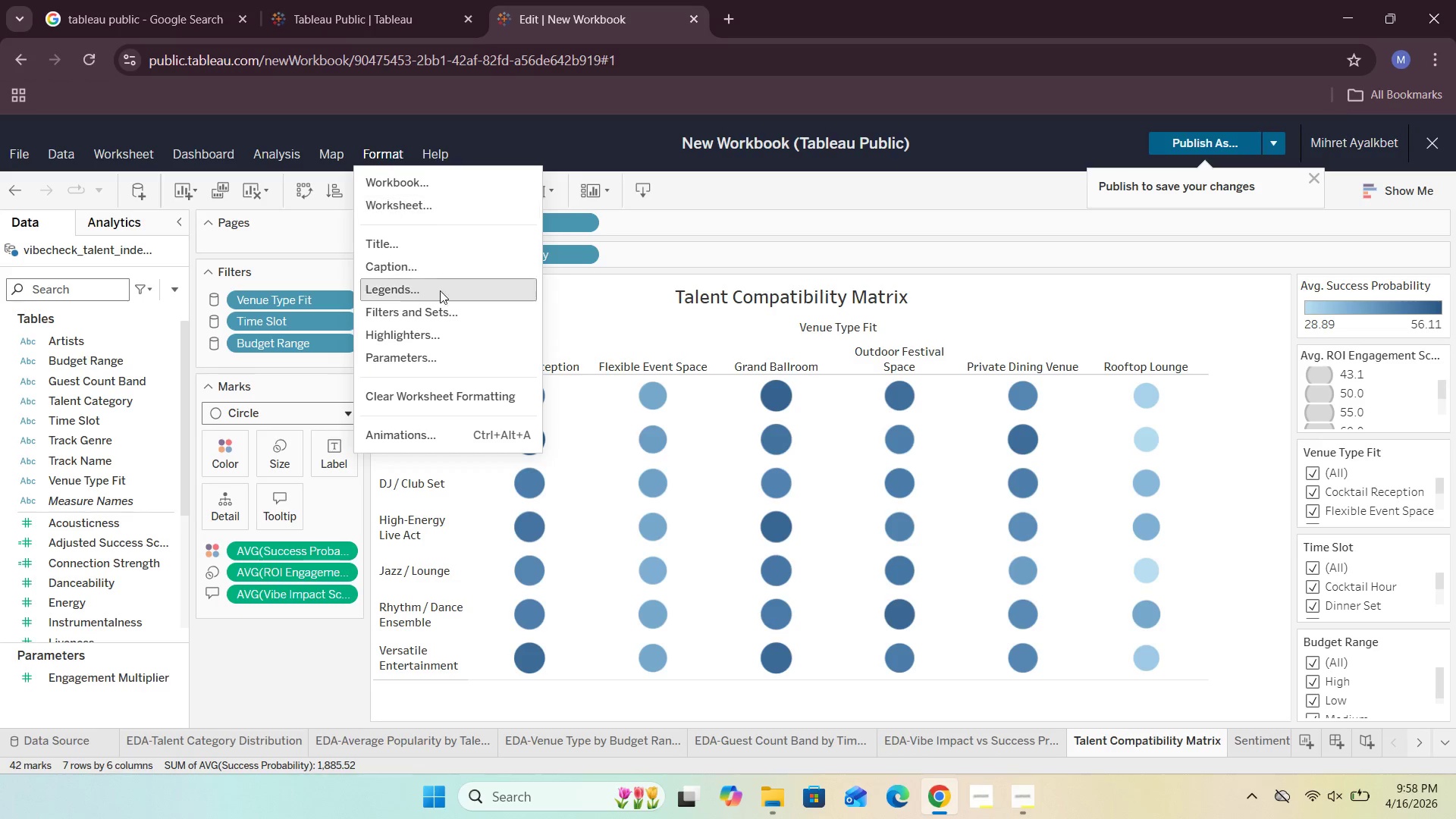 
wait(5.55)
 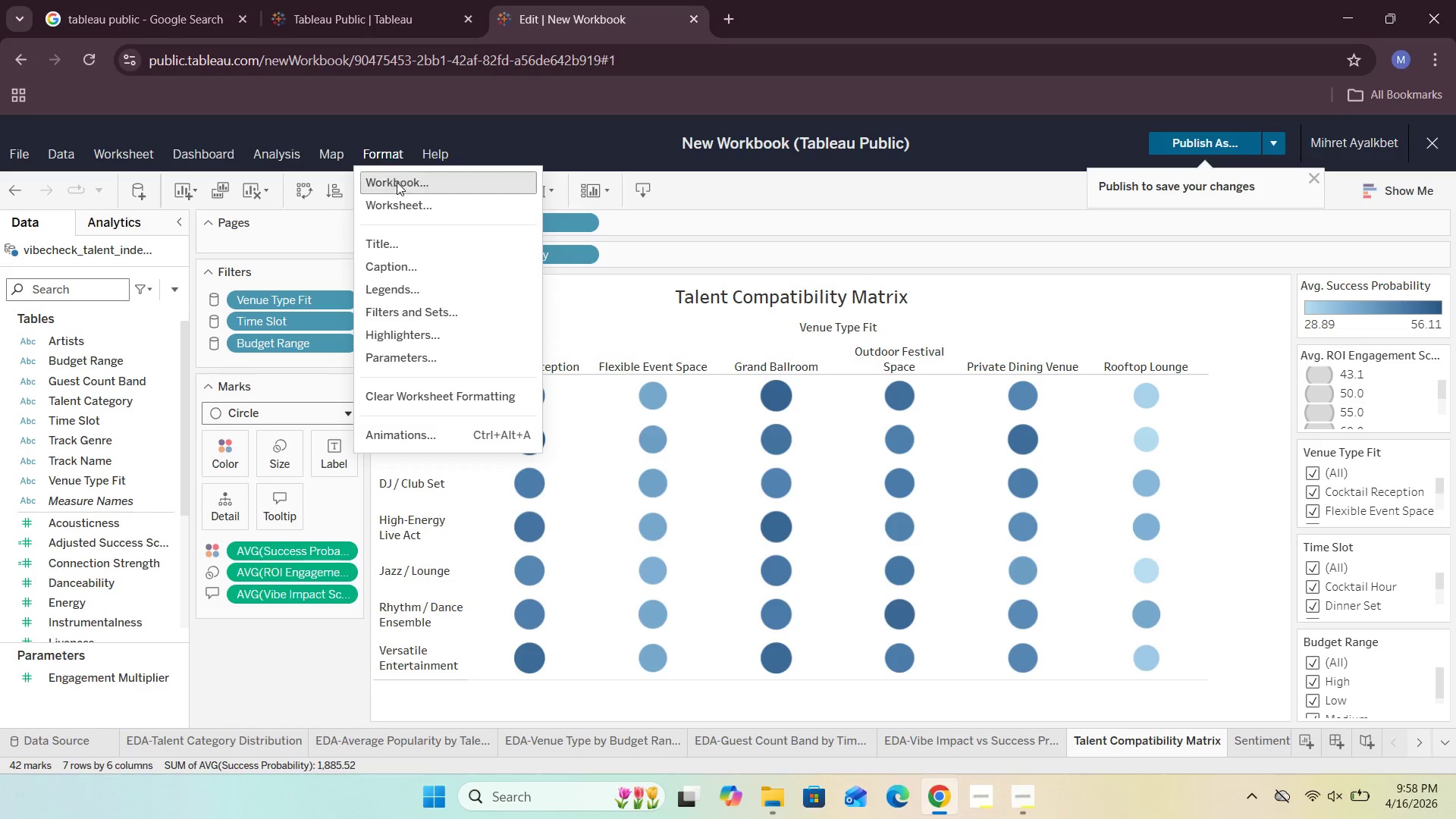 
left_click([447, 320])
 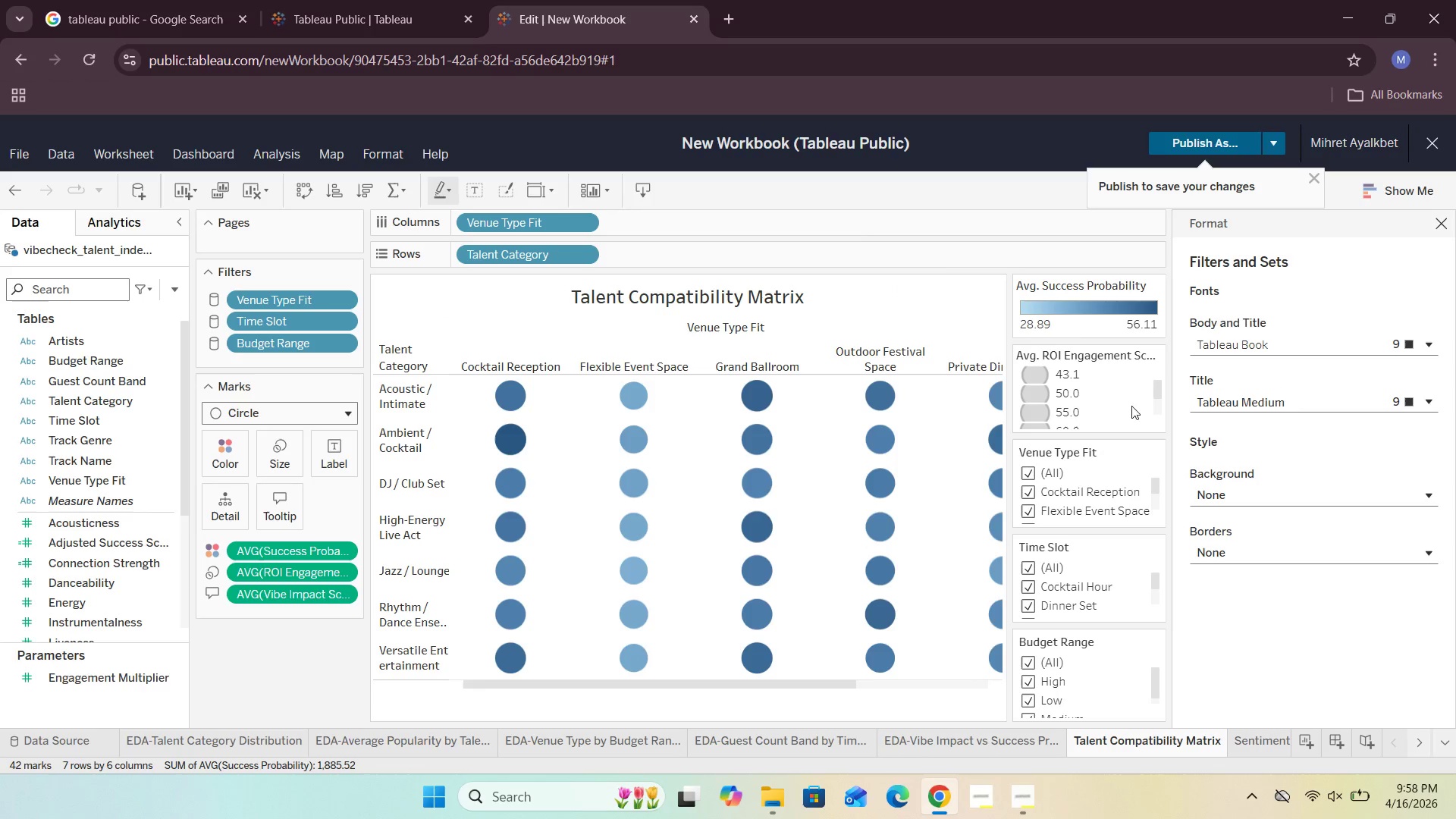 
wait(6.06)
 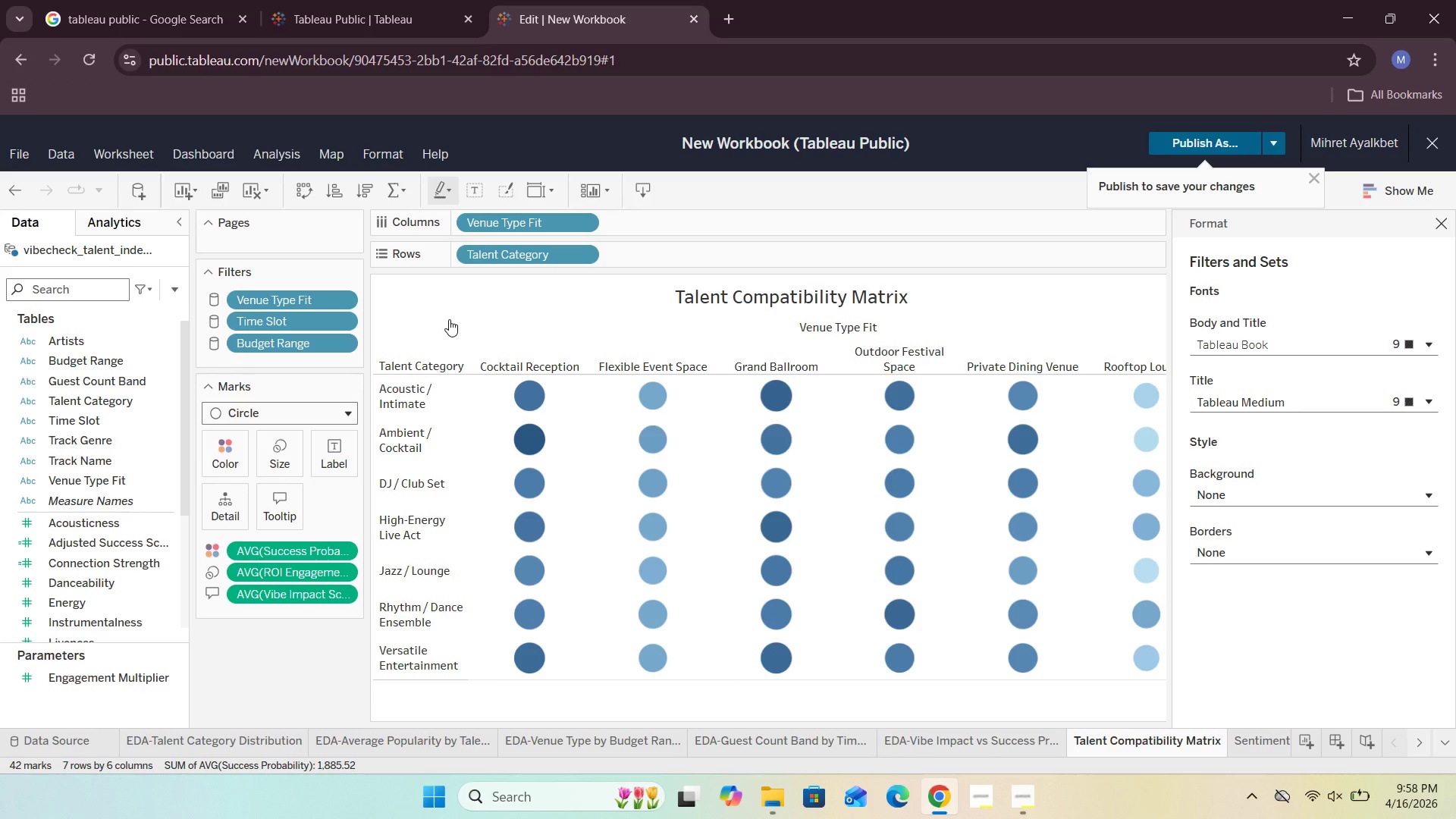 
left_click([461, 325])
 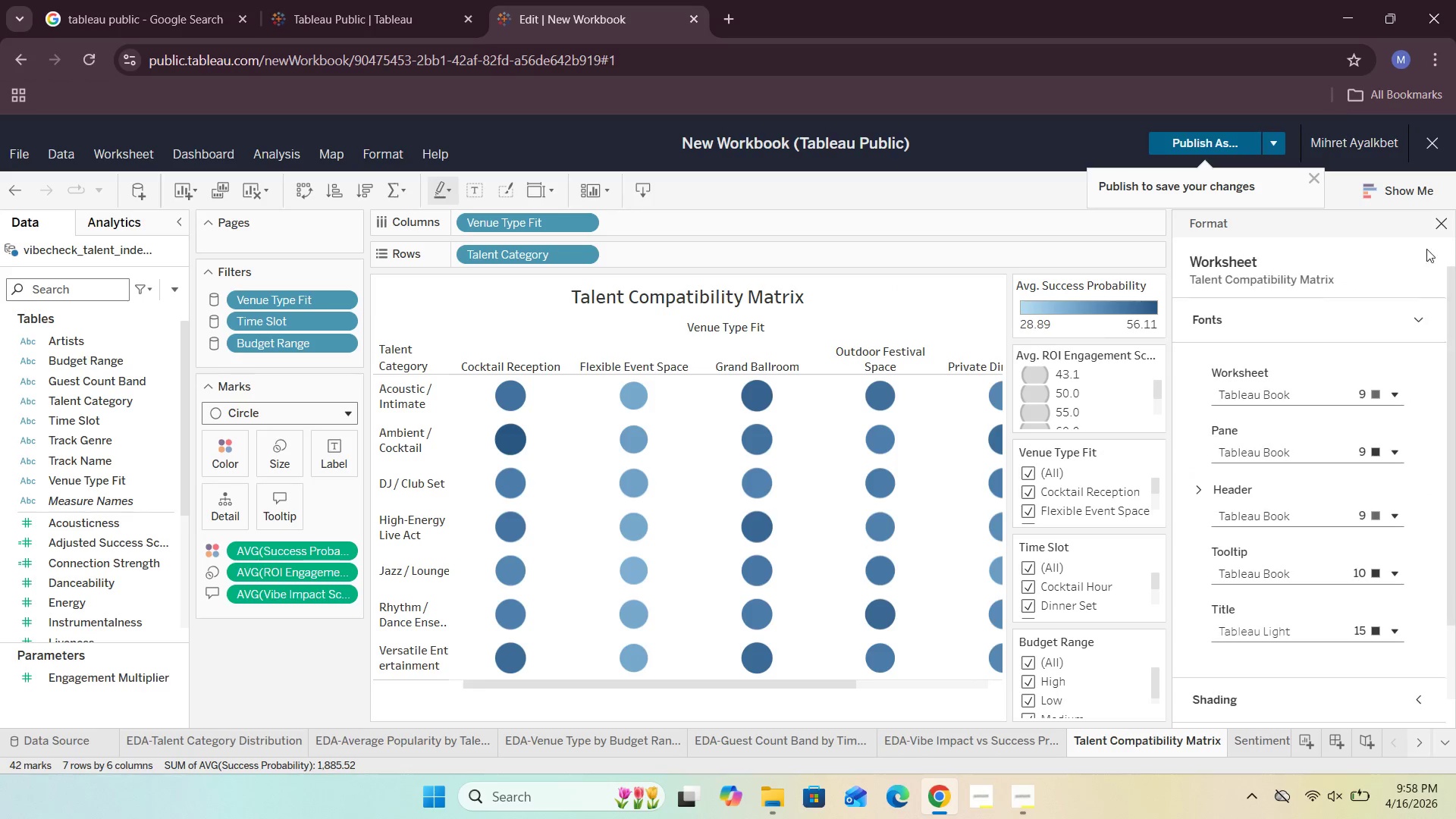 
left_click([1448, 229])
 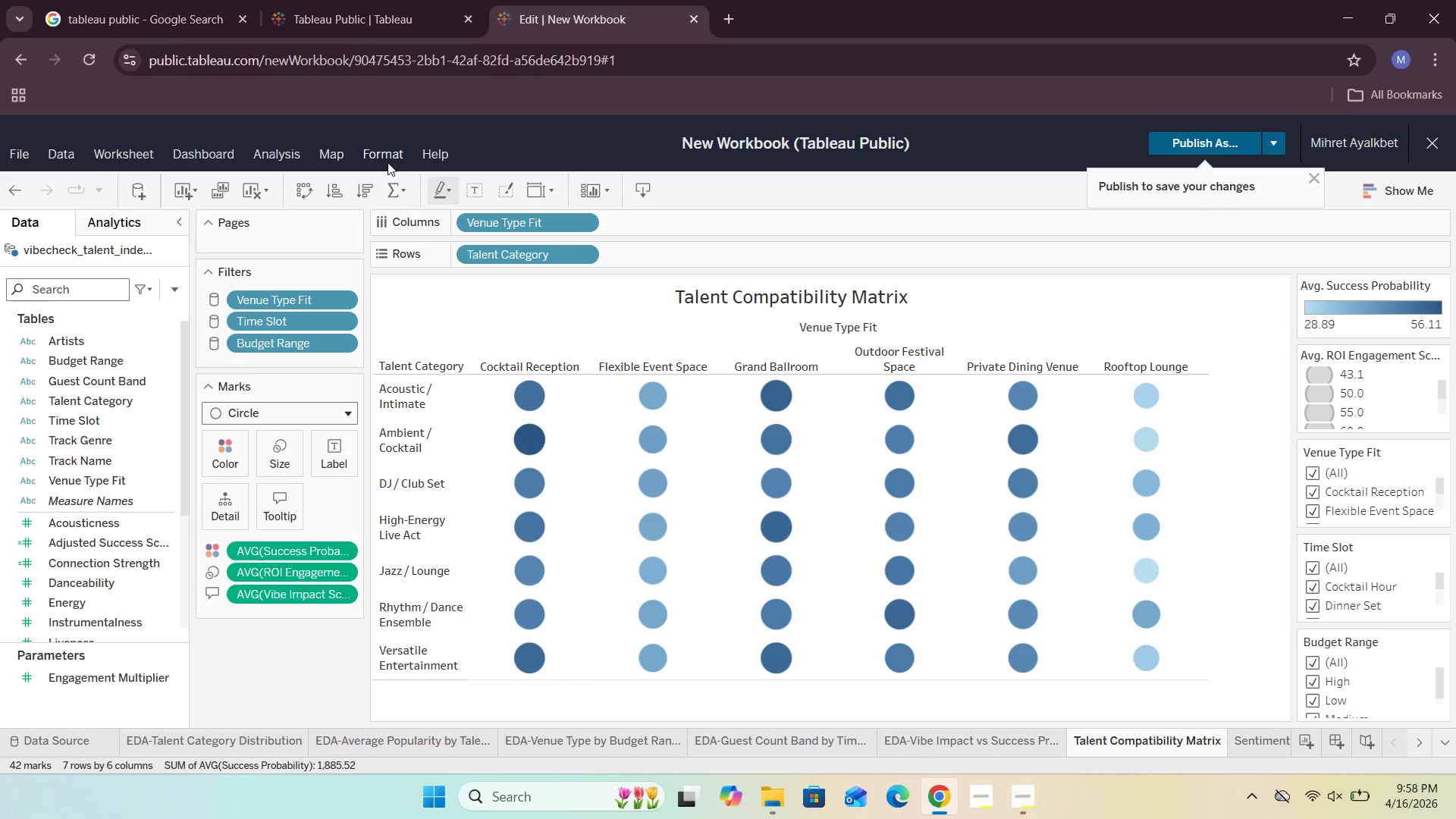 
left_click([388, 162])
 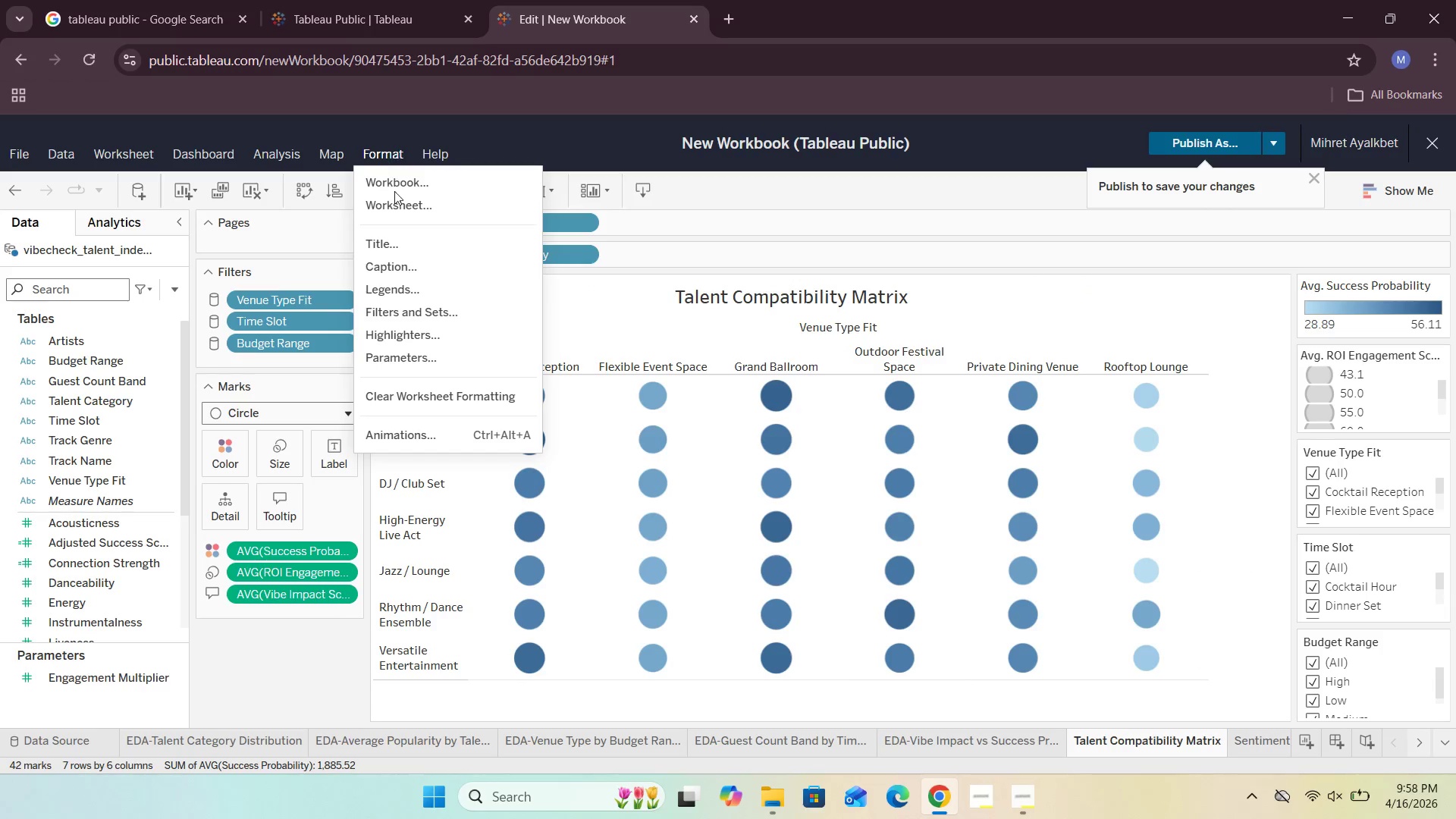 
left_click([406, 214])
 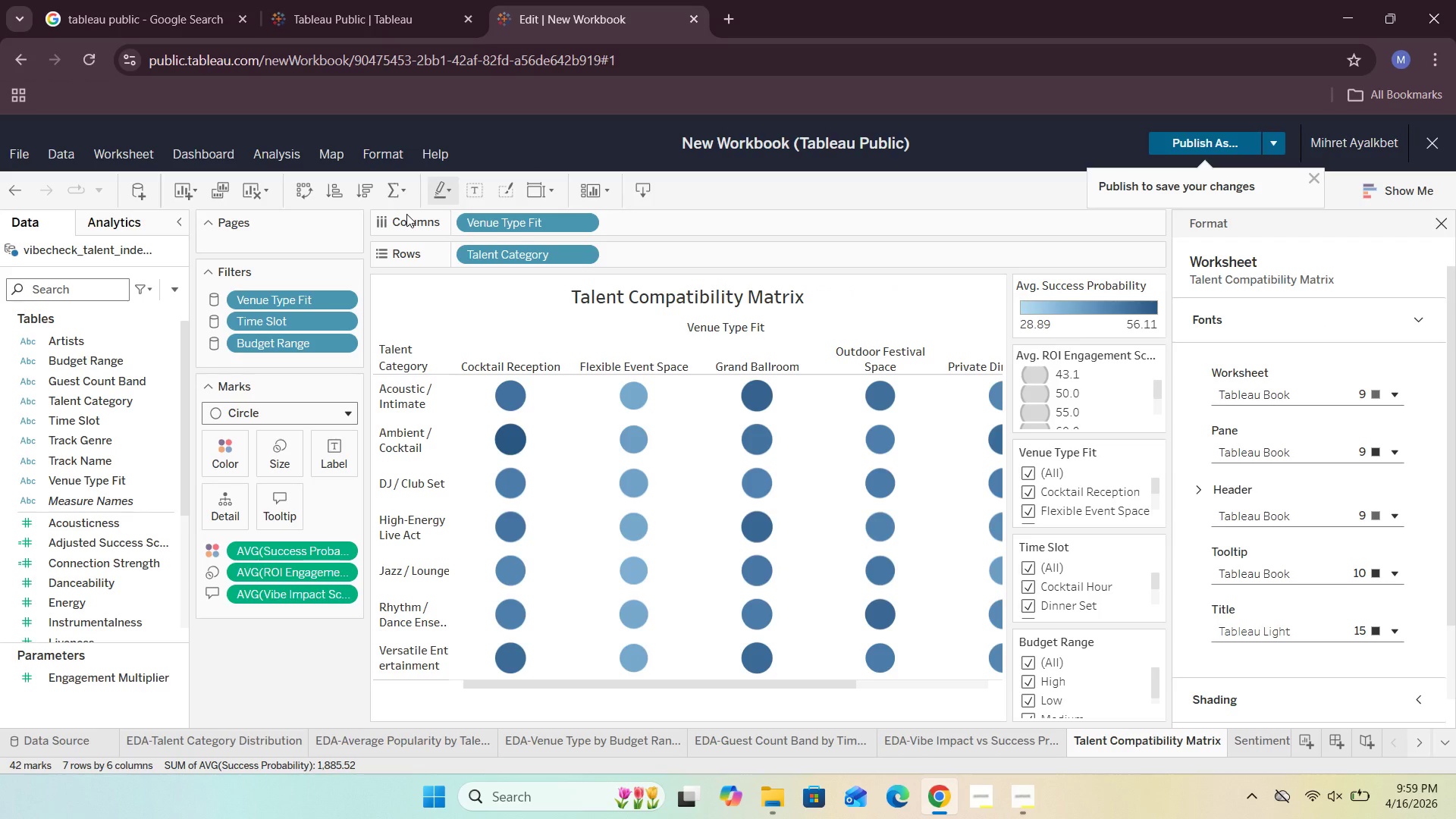 
wait(17.28)
 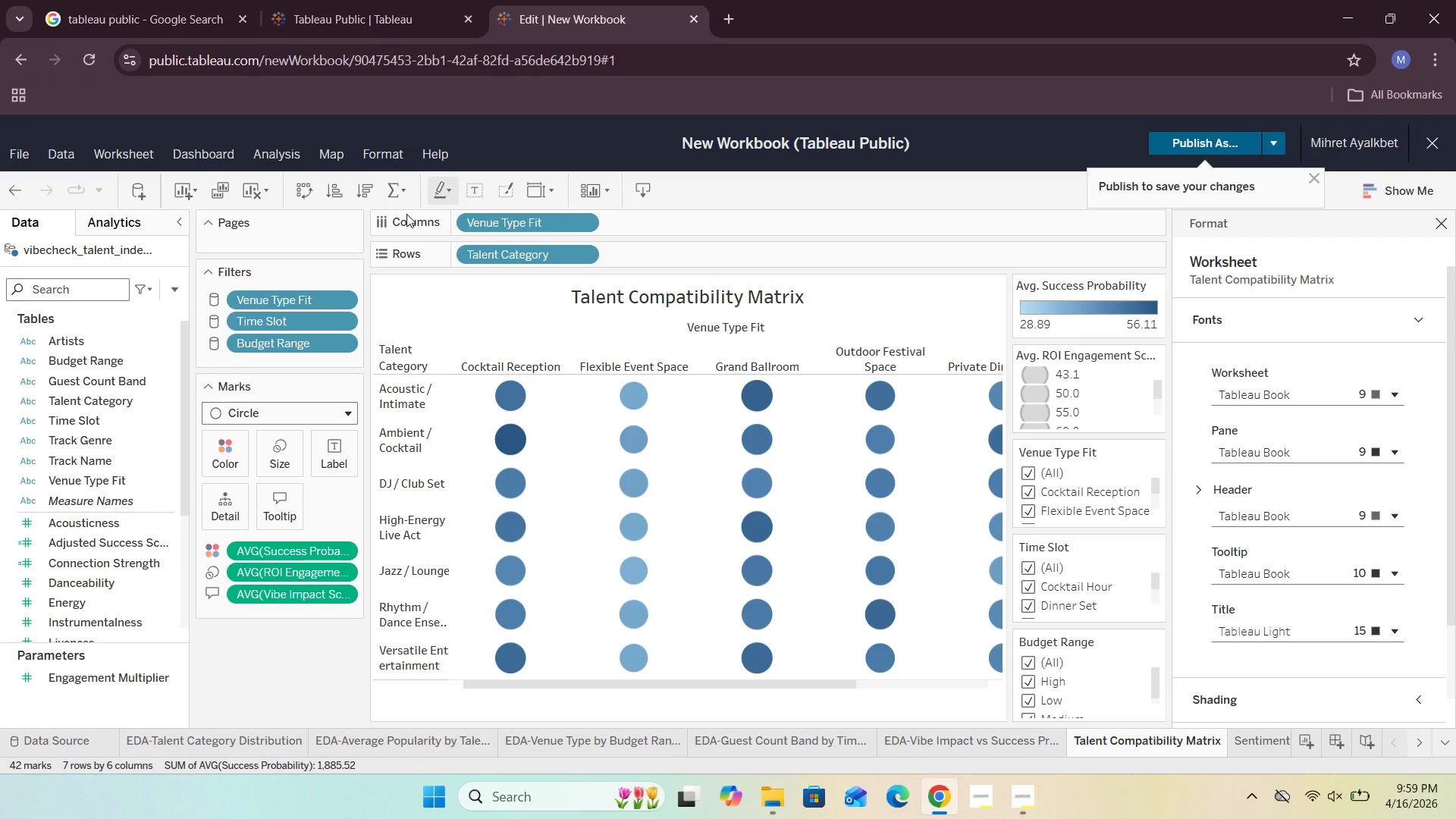 
scroll: coordinate [1279, 372], scroll_direction: down, amount: 4.0
 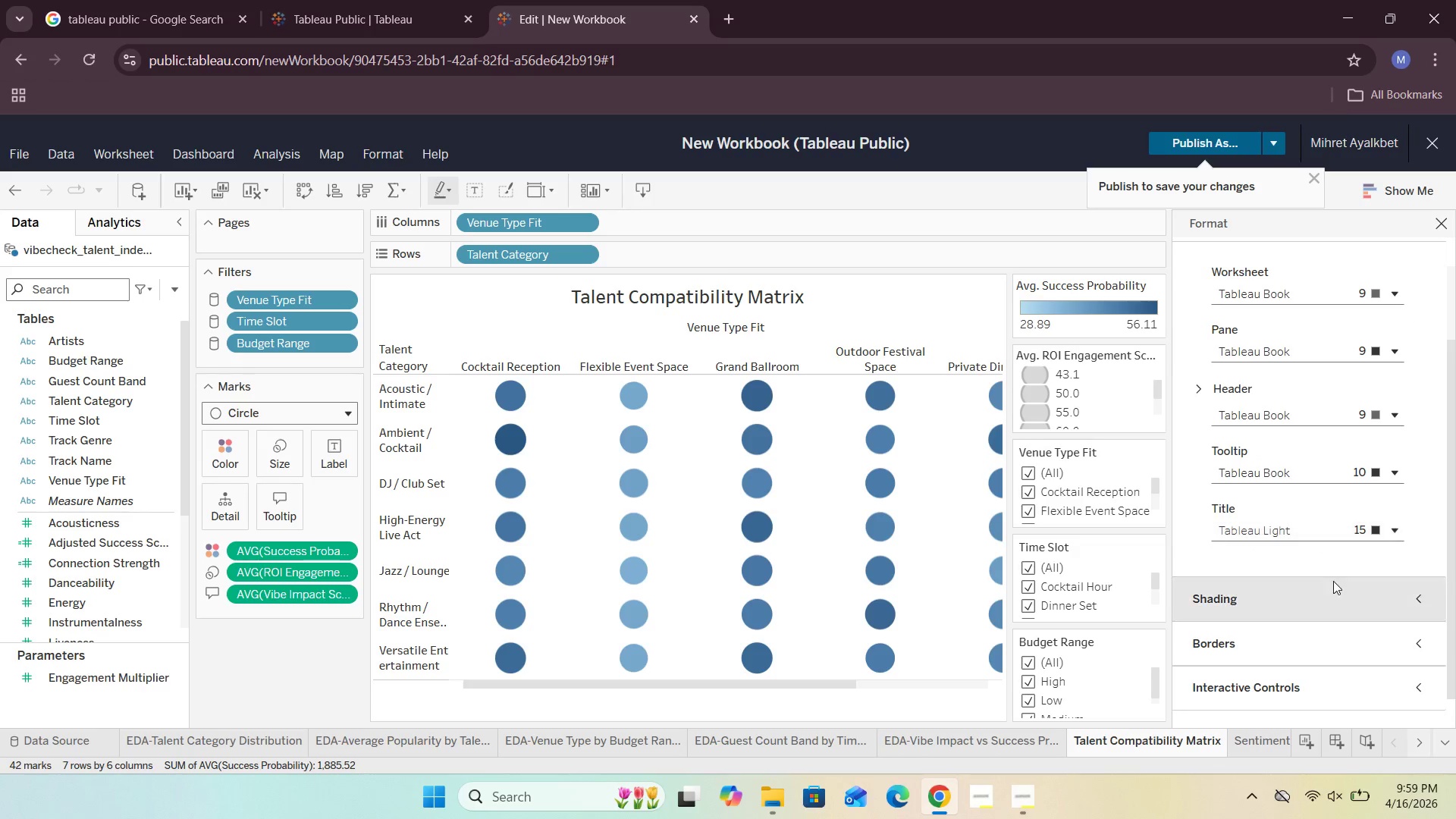 
left_click([1338, 593])
 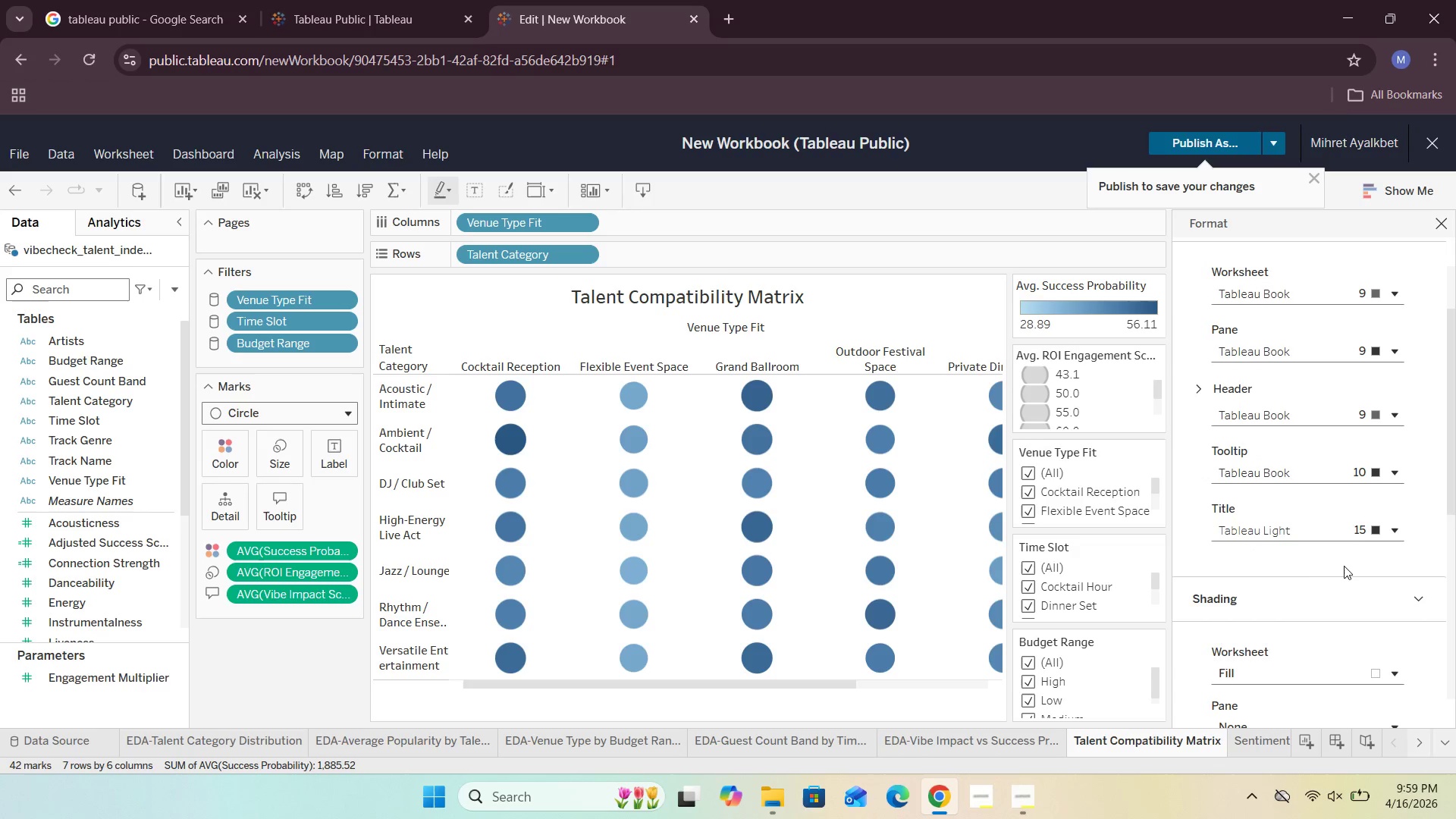 
scroll: coordinate [1343, 563], scroll_direction: down, amount: 4.0
 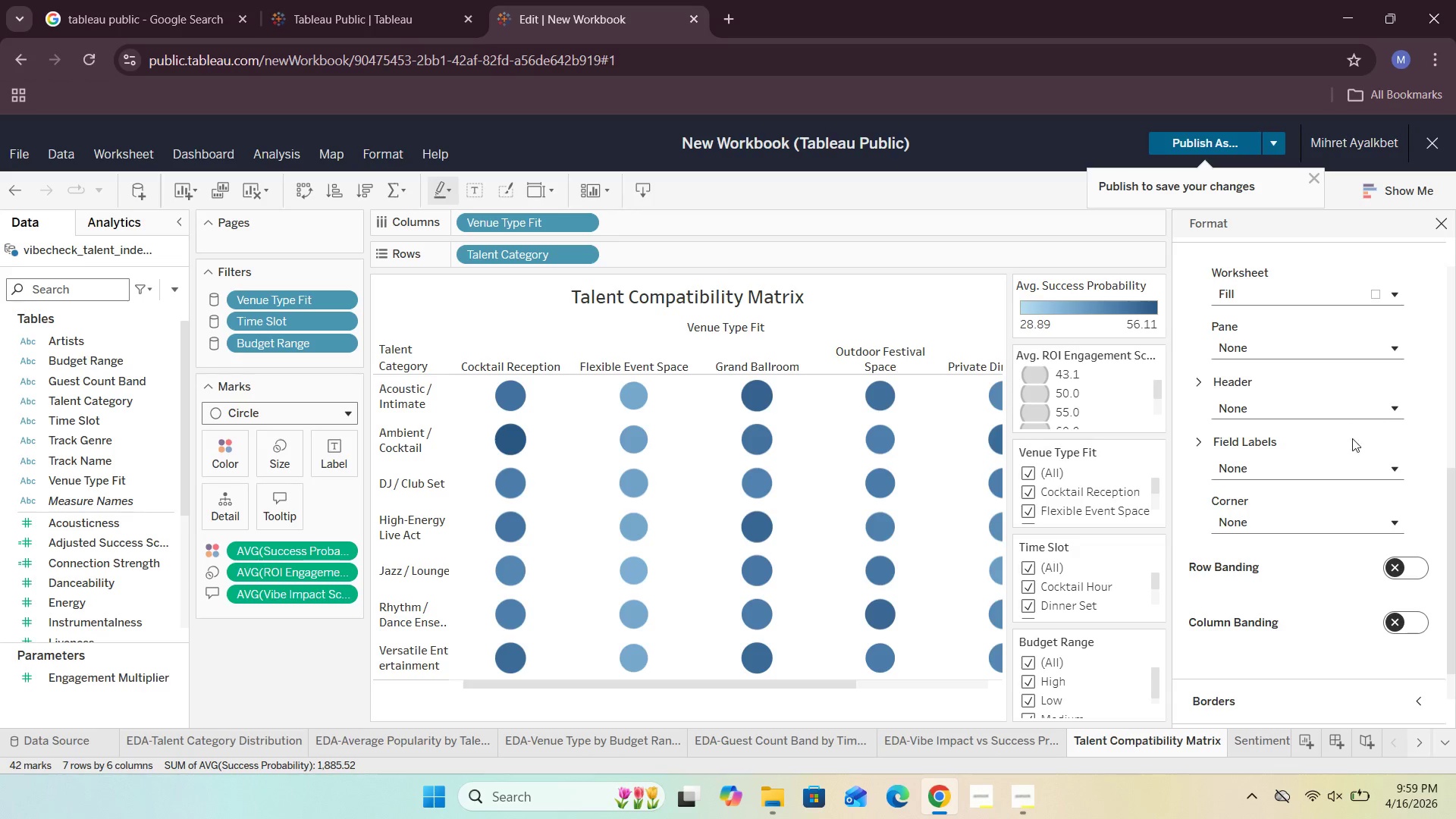 
scroll: coordinate [1341, 432], scroll_direction: up, amount: 1.0
 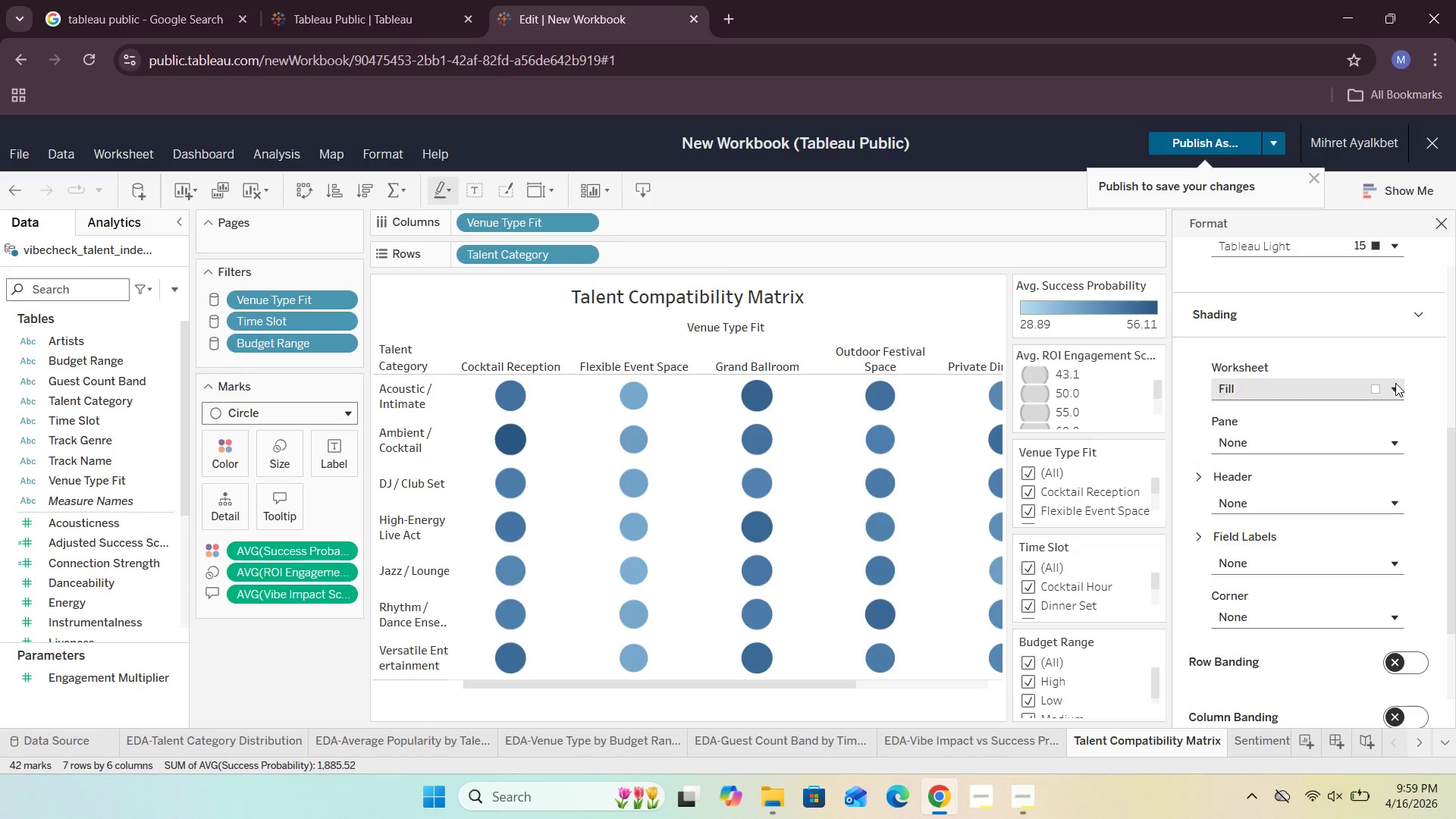 
left_click([1395, 383])
 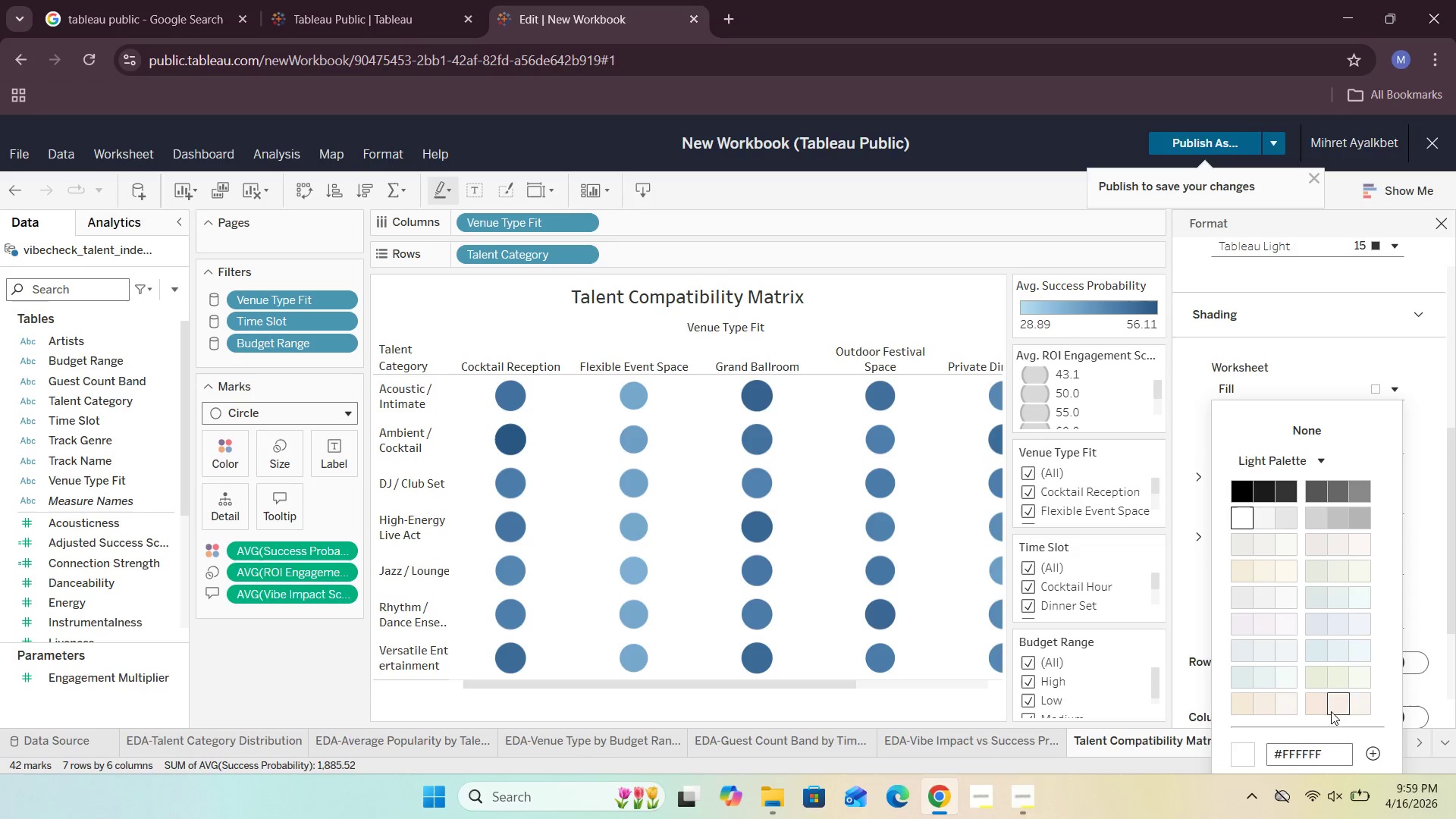 
left_click([1329, 757])
 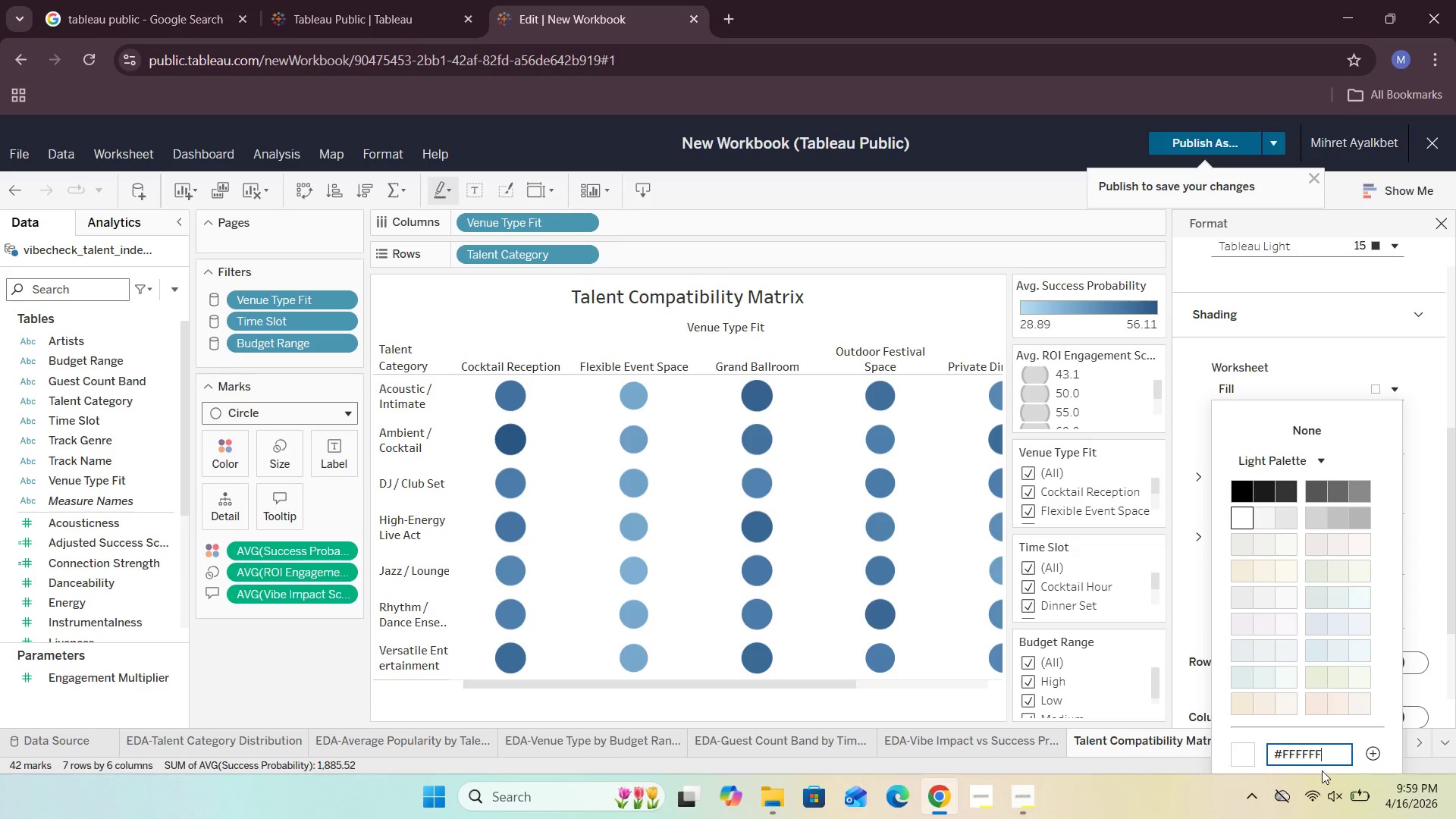 
key(Backspace)
 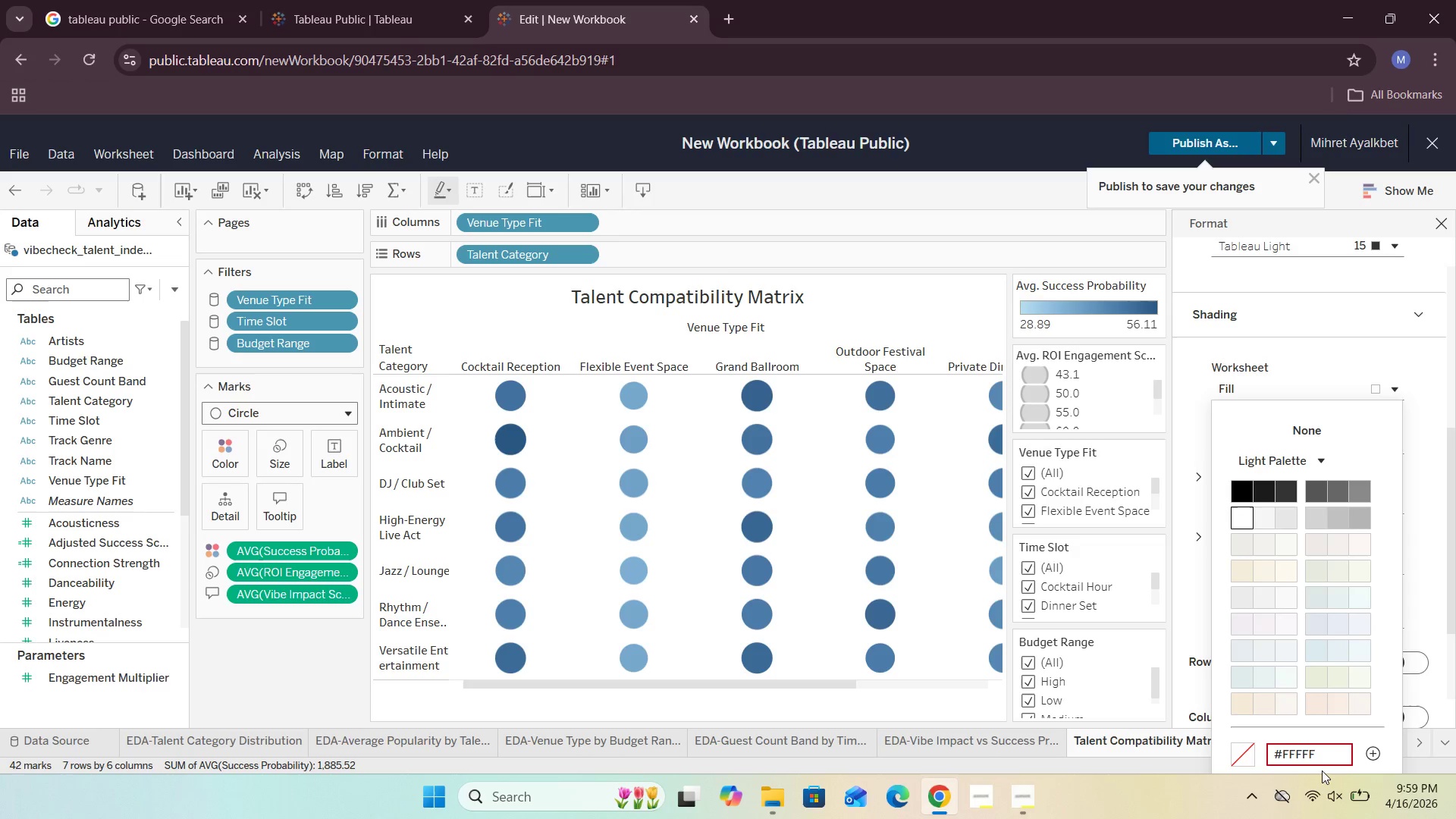 
key(Backspace)
 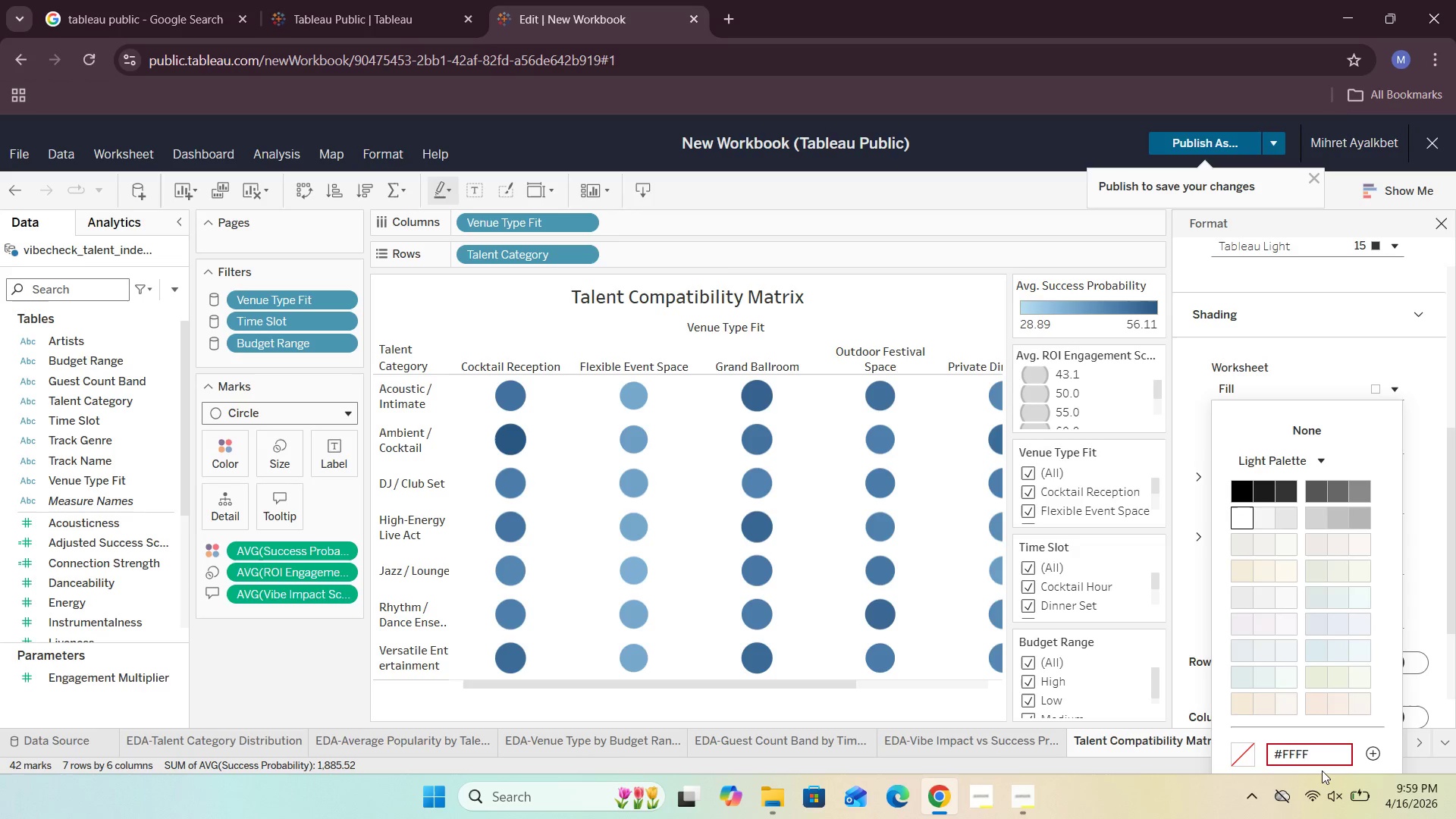 
key(Backspace)
 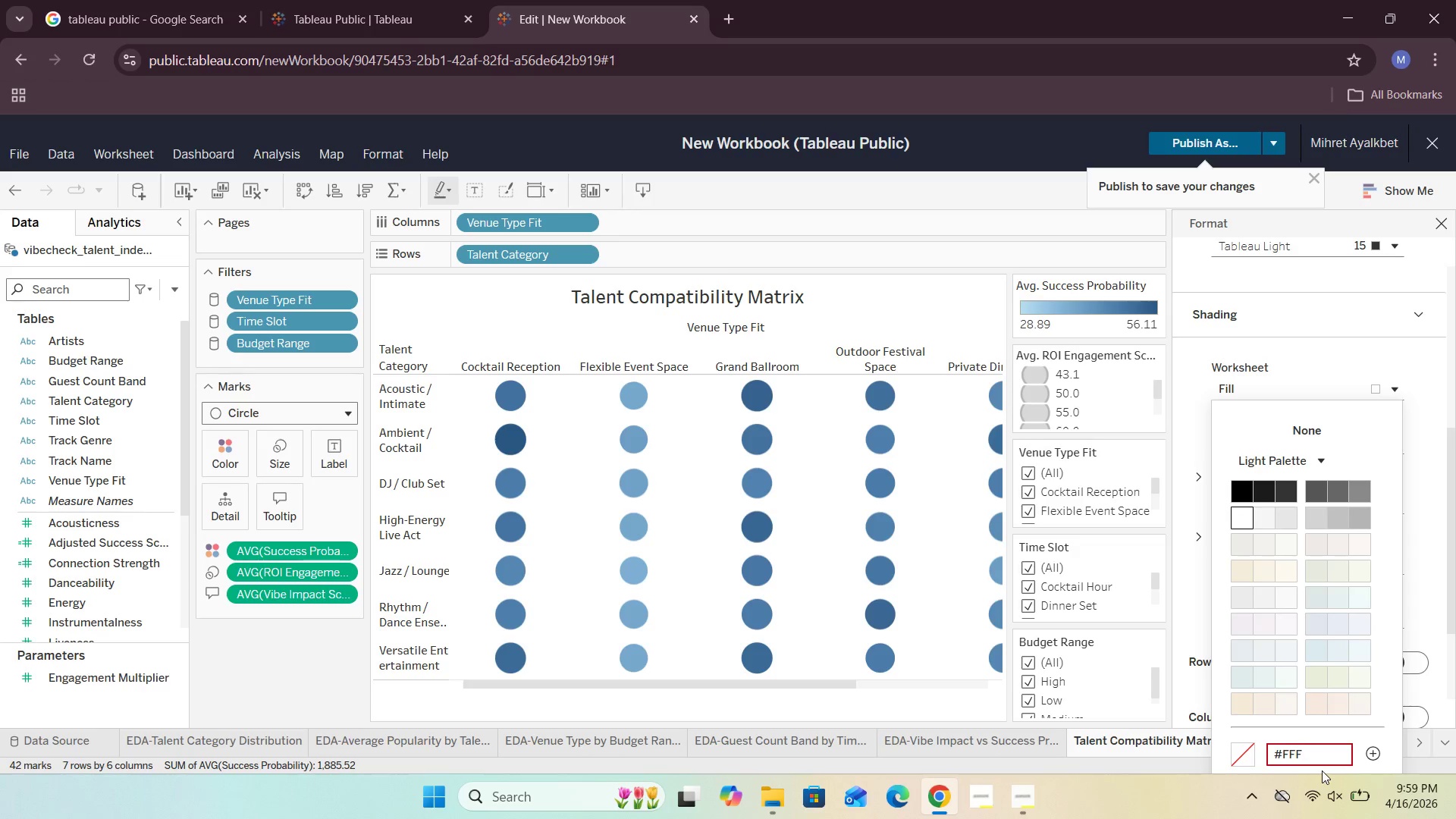 
key(Backspace)
 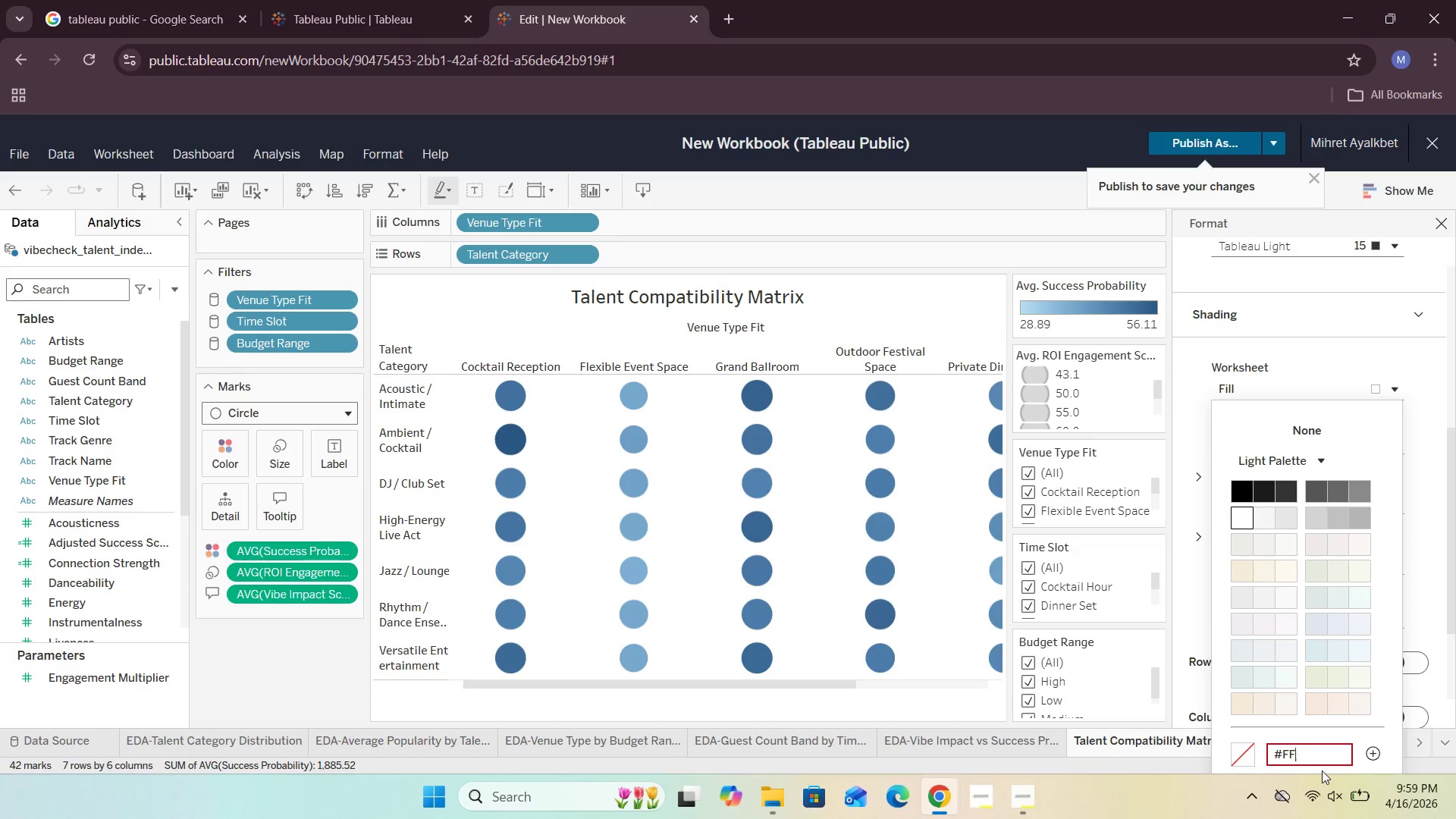 
key(Backspace)
 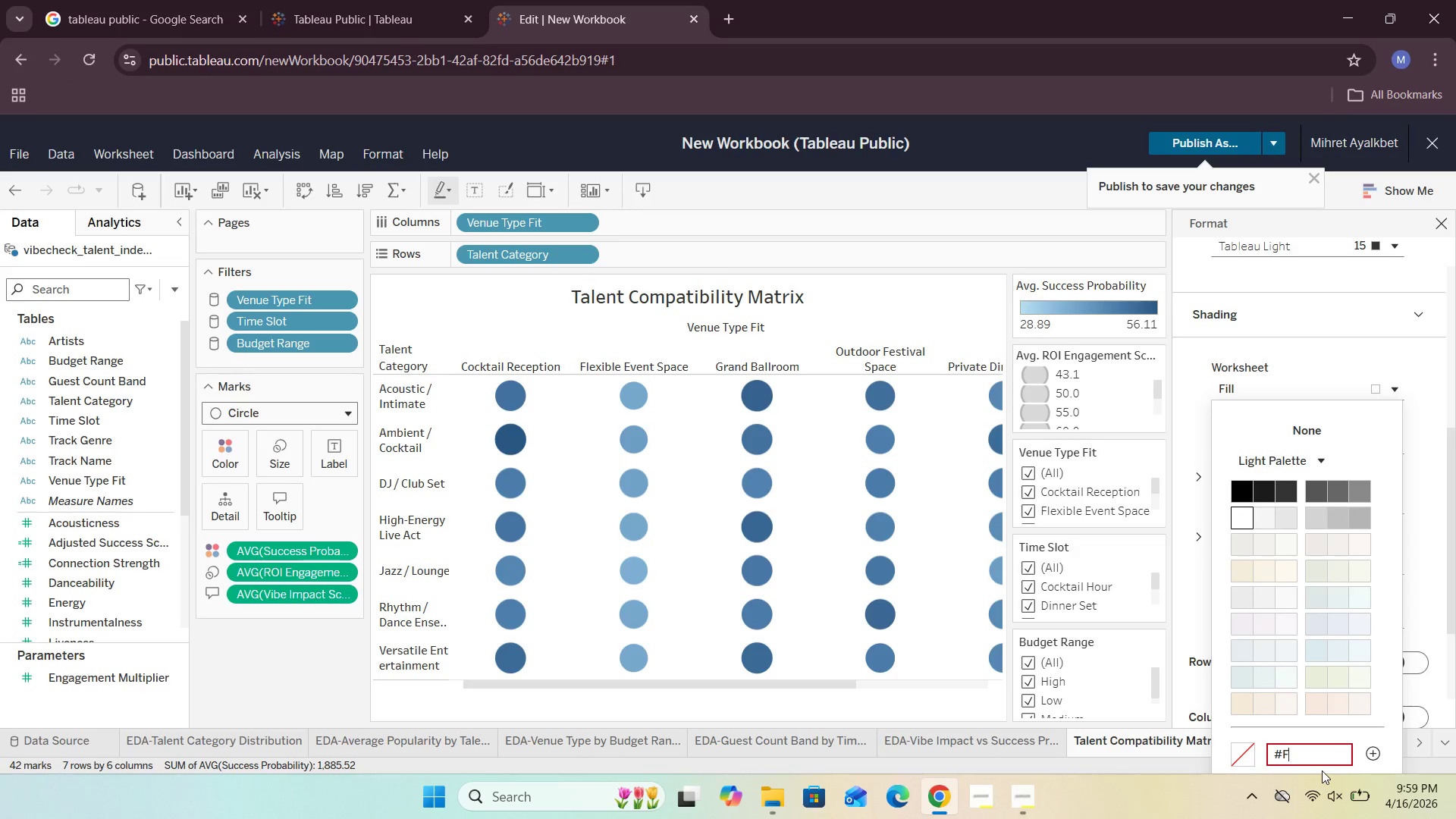 
key(Backspace)
 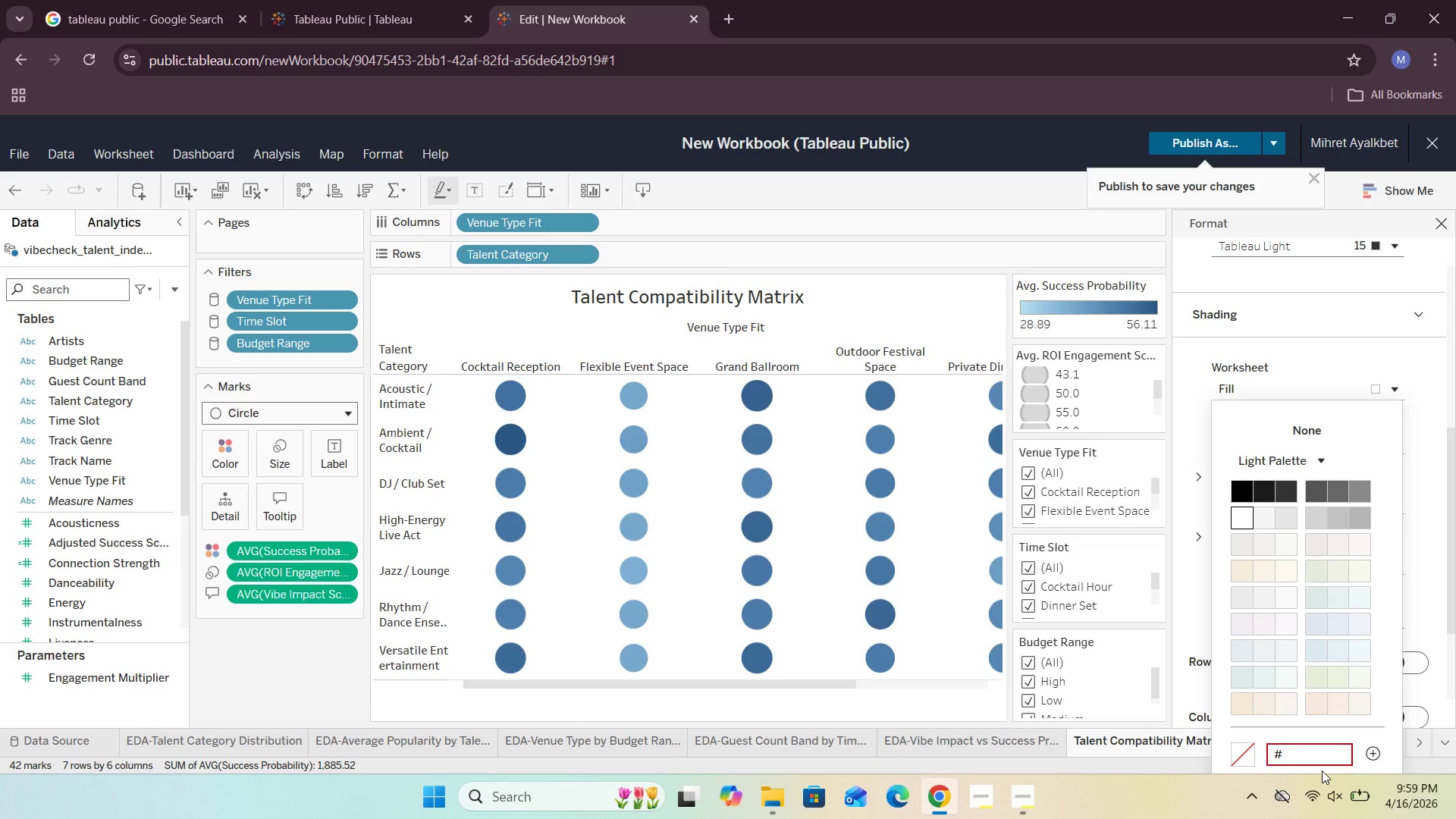 
wait(6.27)
 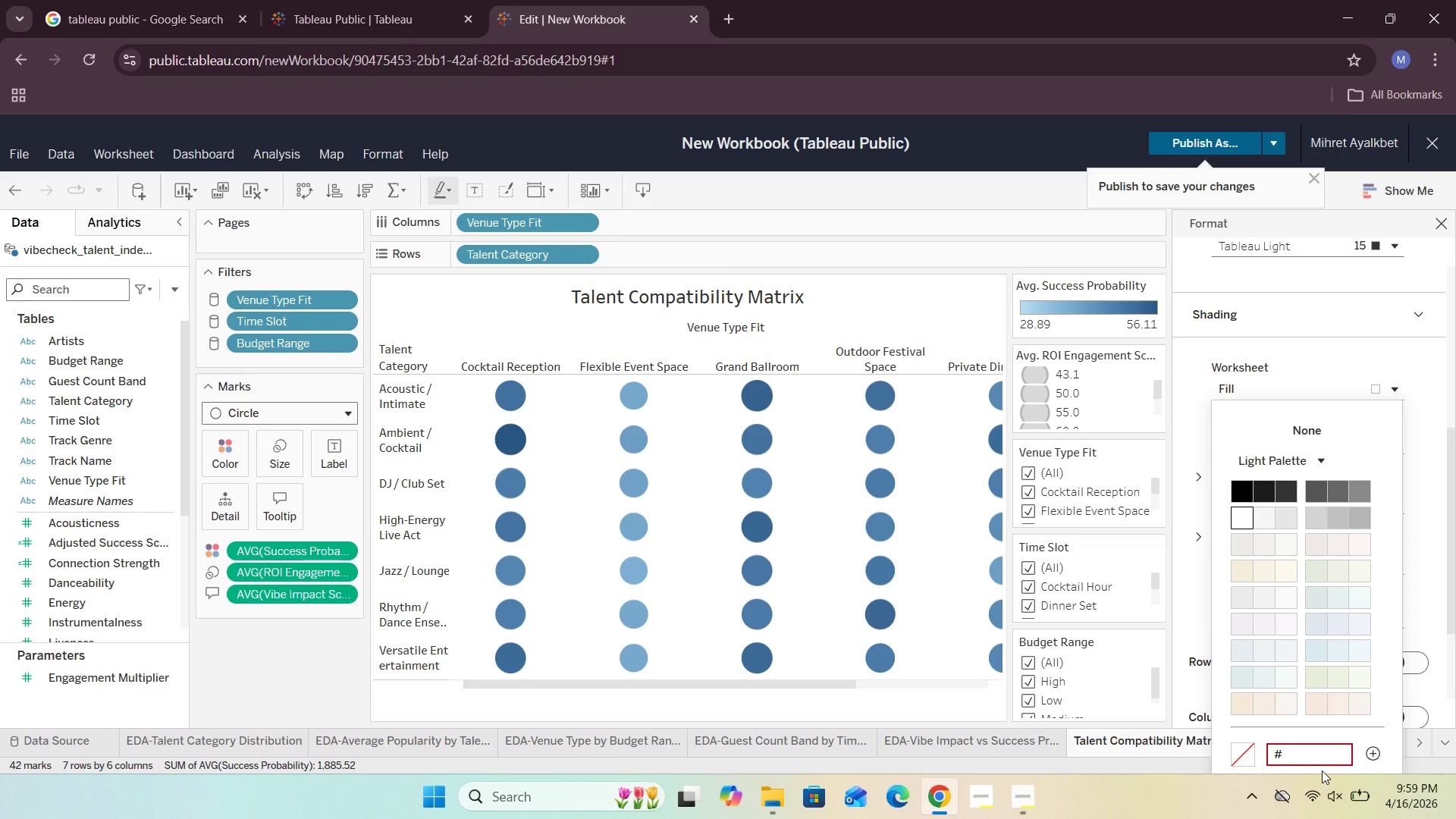 
type(1B1F24)
 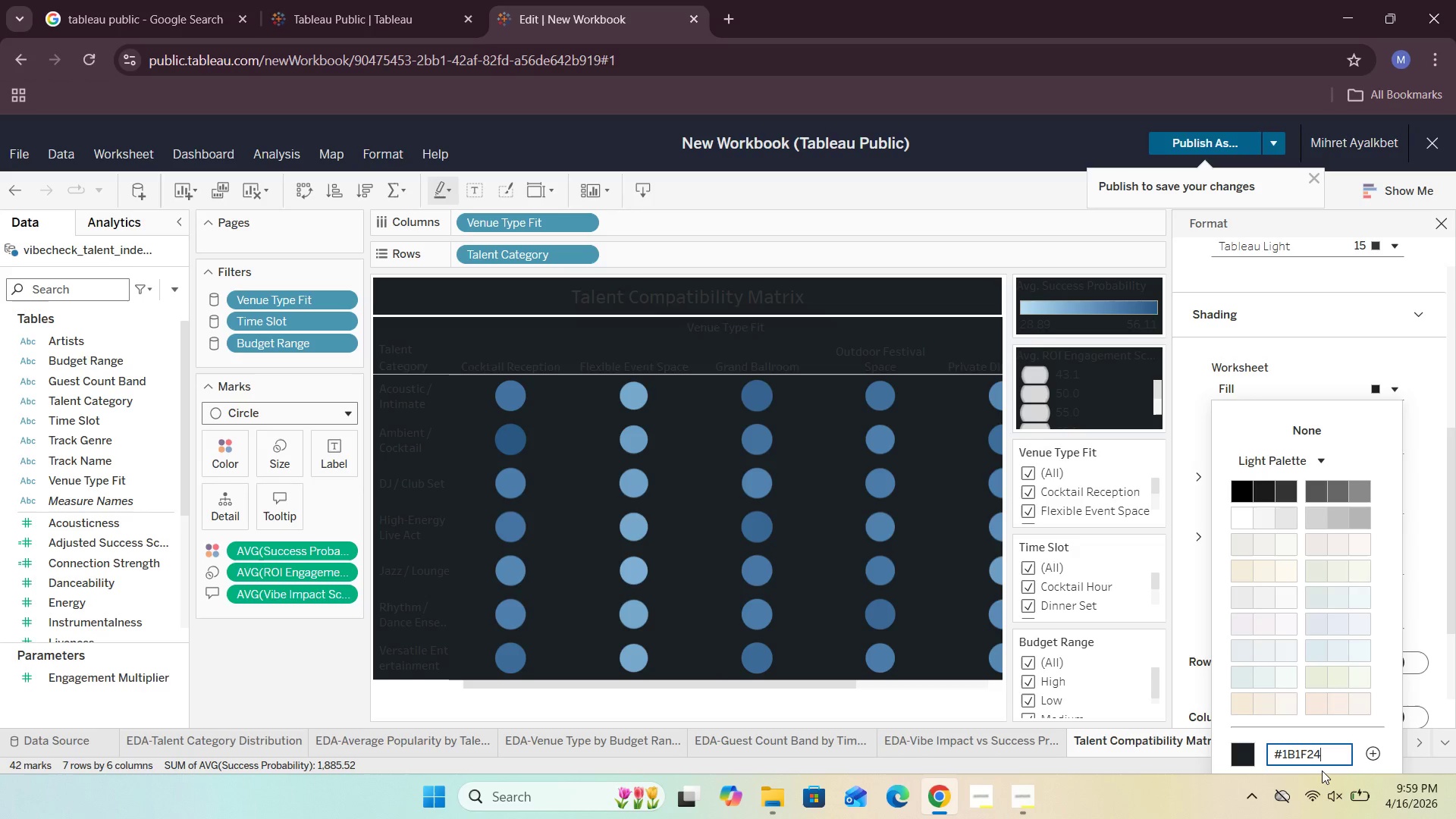 
wait(10.25)
 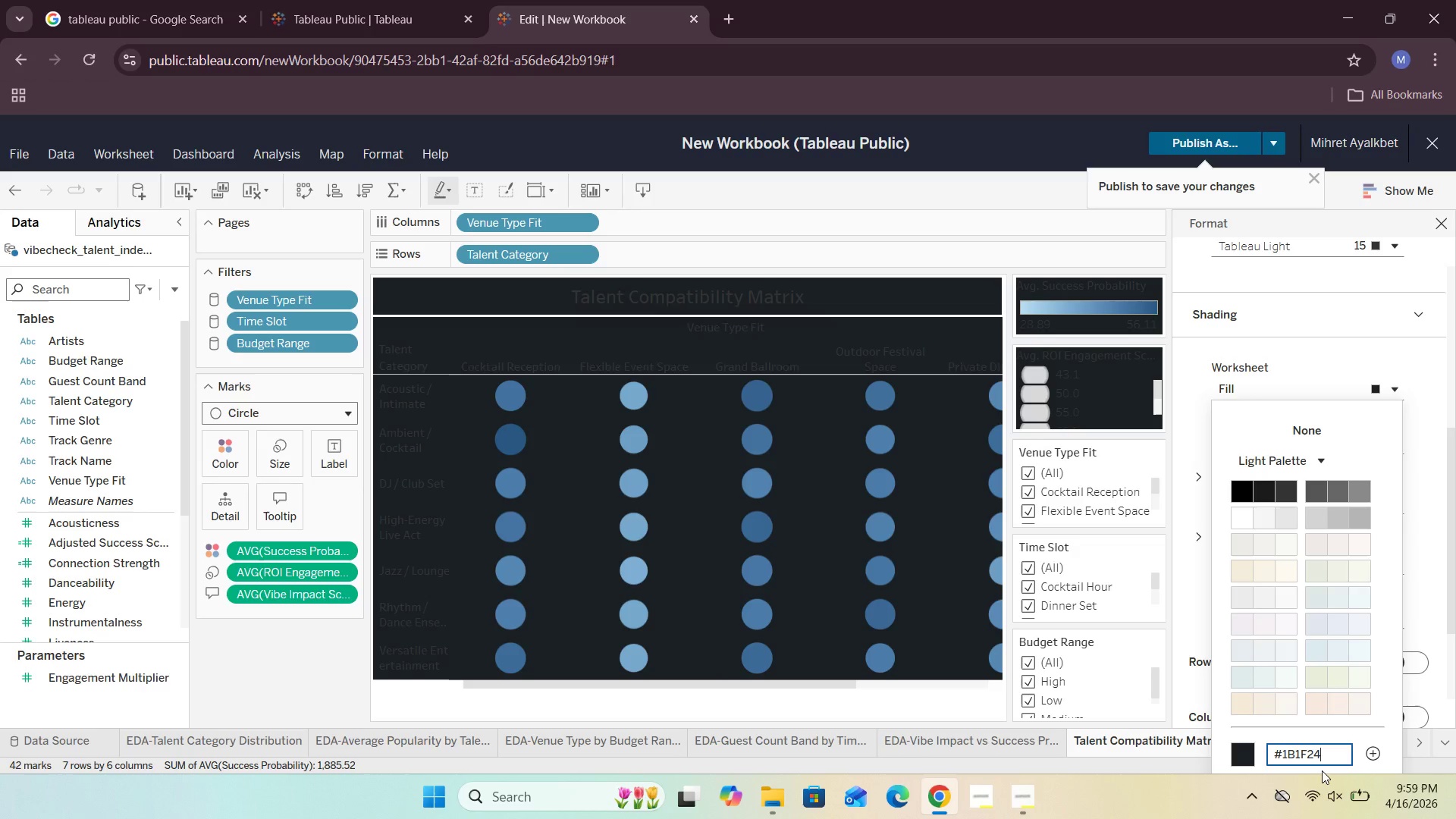 
left_click([1410, 412])
 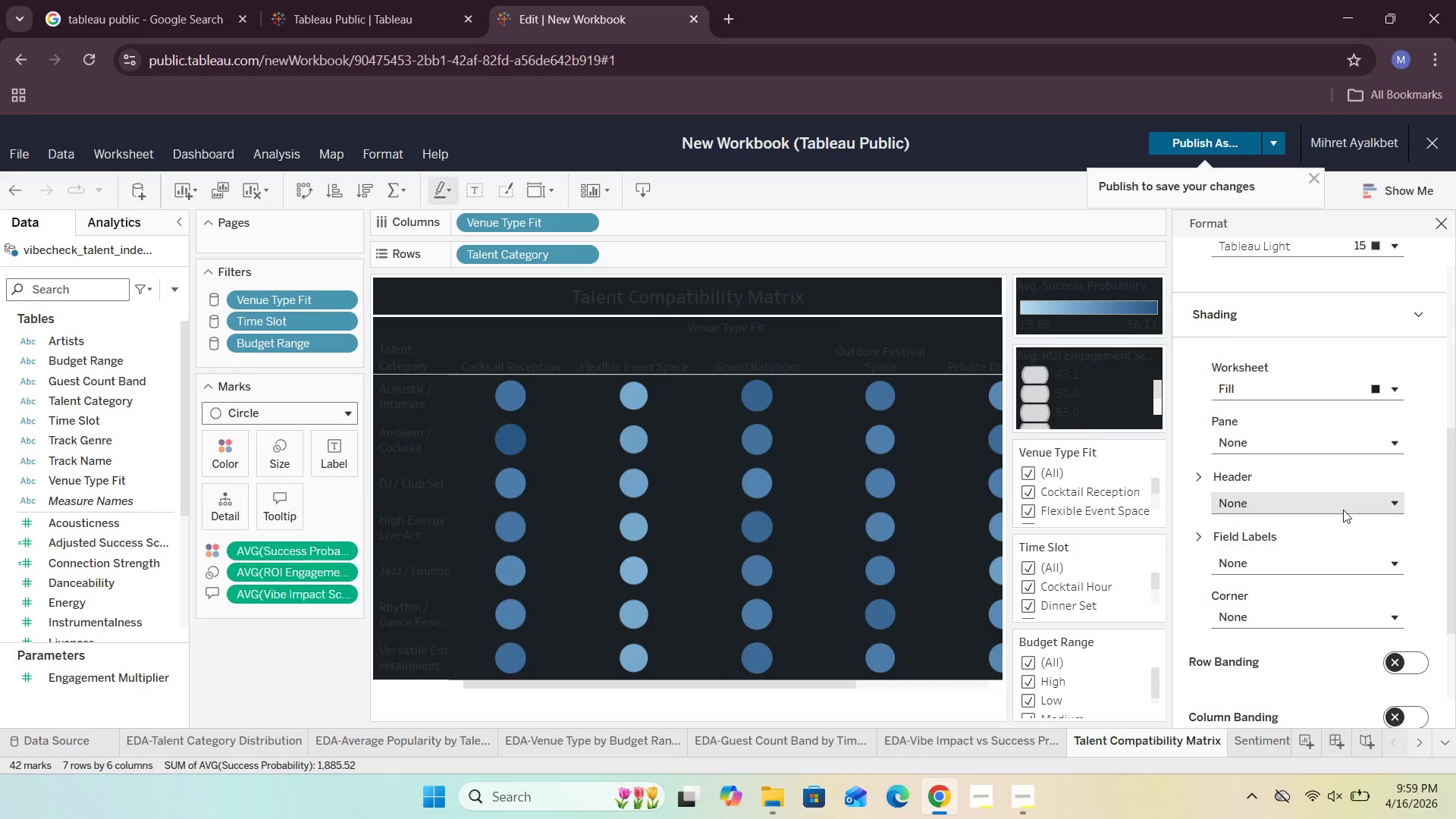 
scroll: coordinate [1343, 510], scroll_direction: down, amount: 4.0
 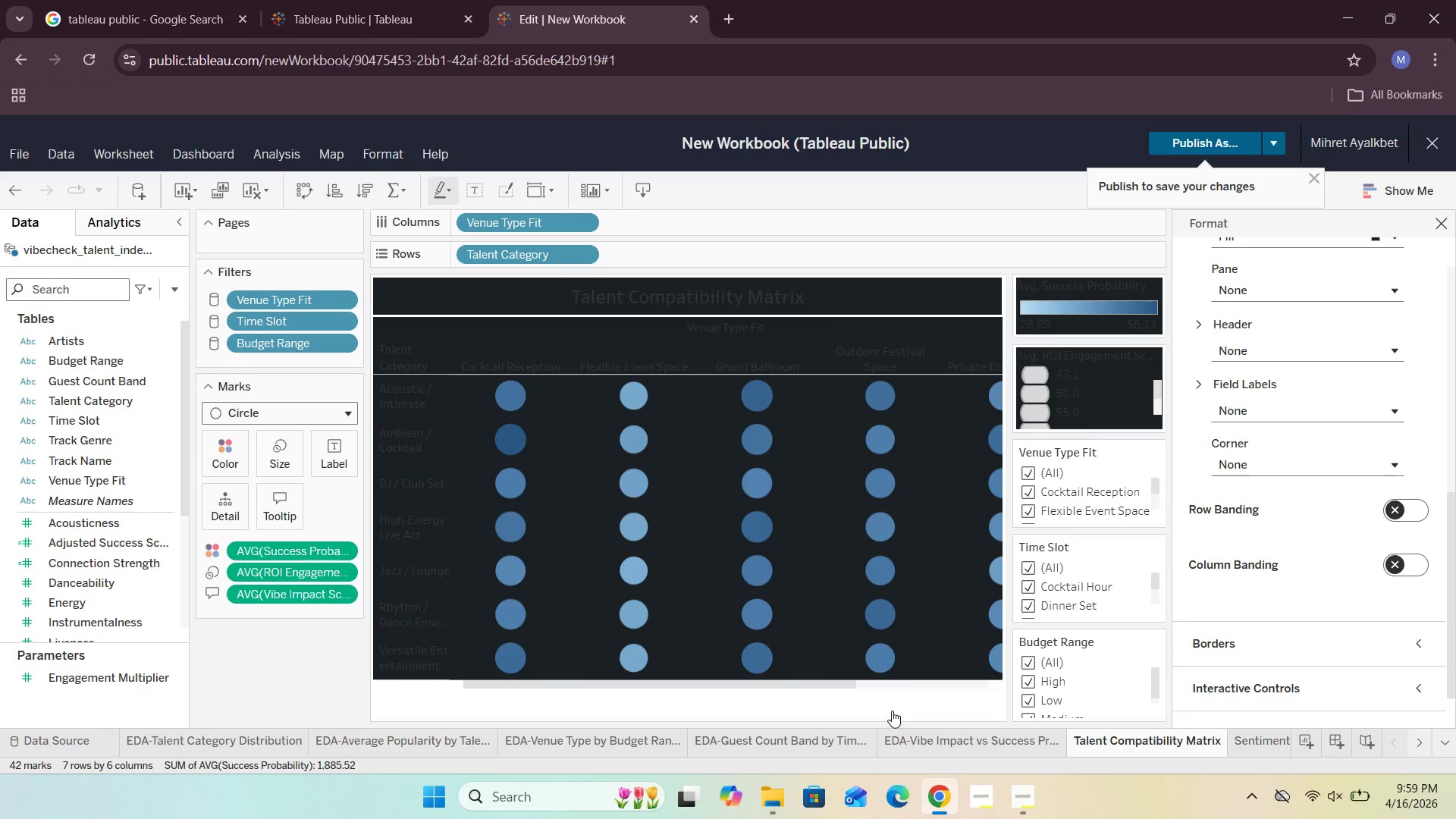 
left_click([895, 708])
 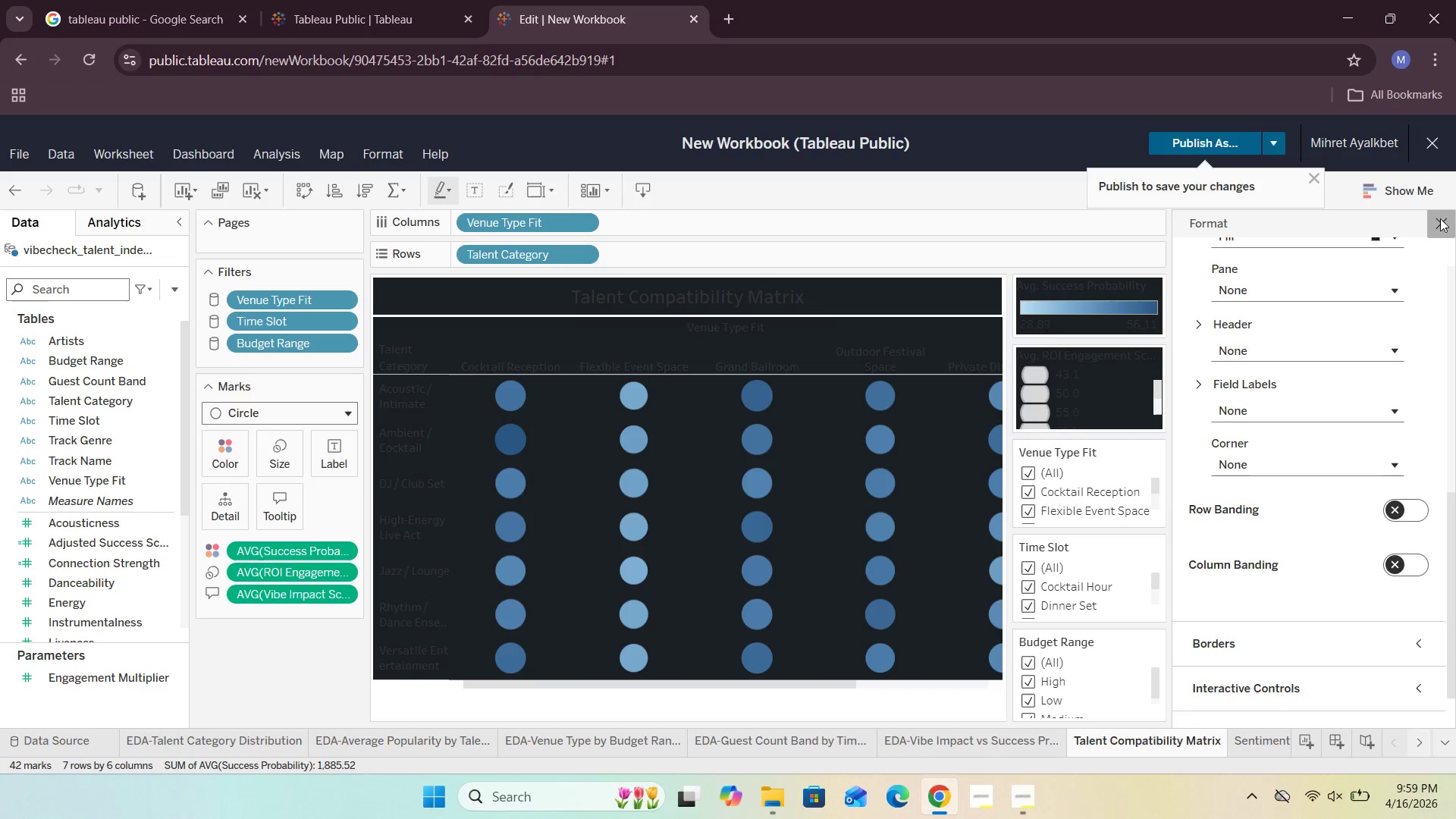 
left_click([1438, 218])
 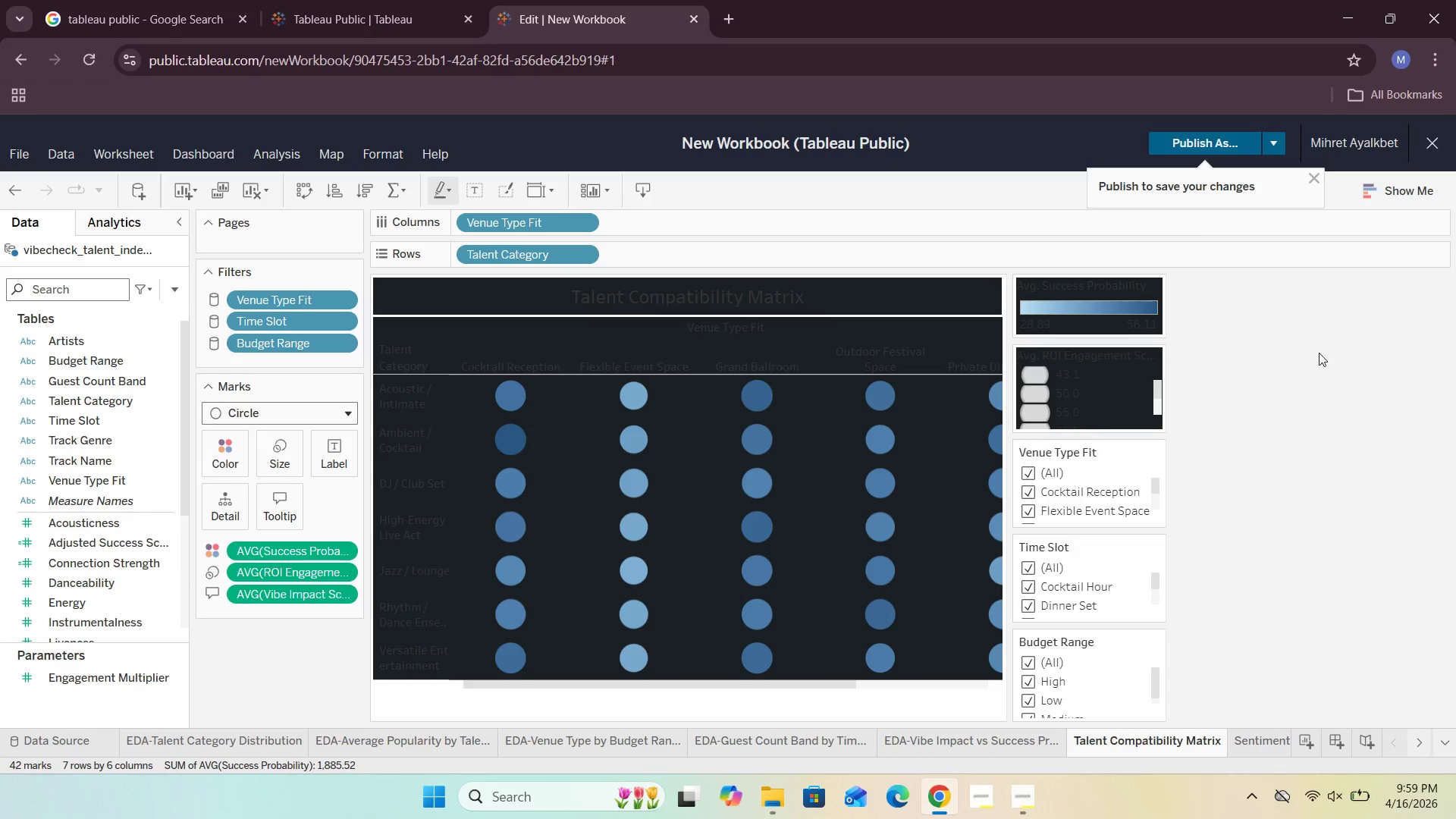 
left_click([1264, 460])
 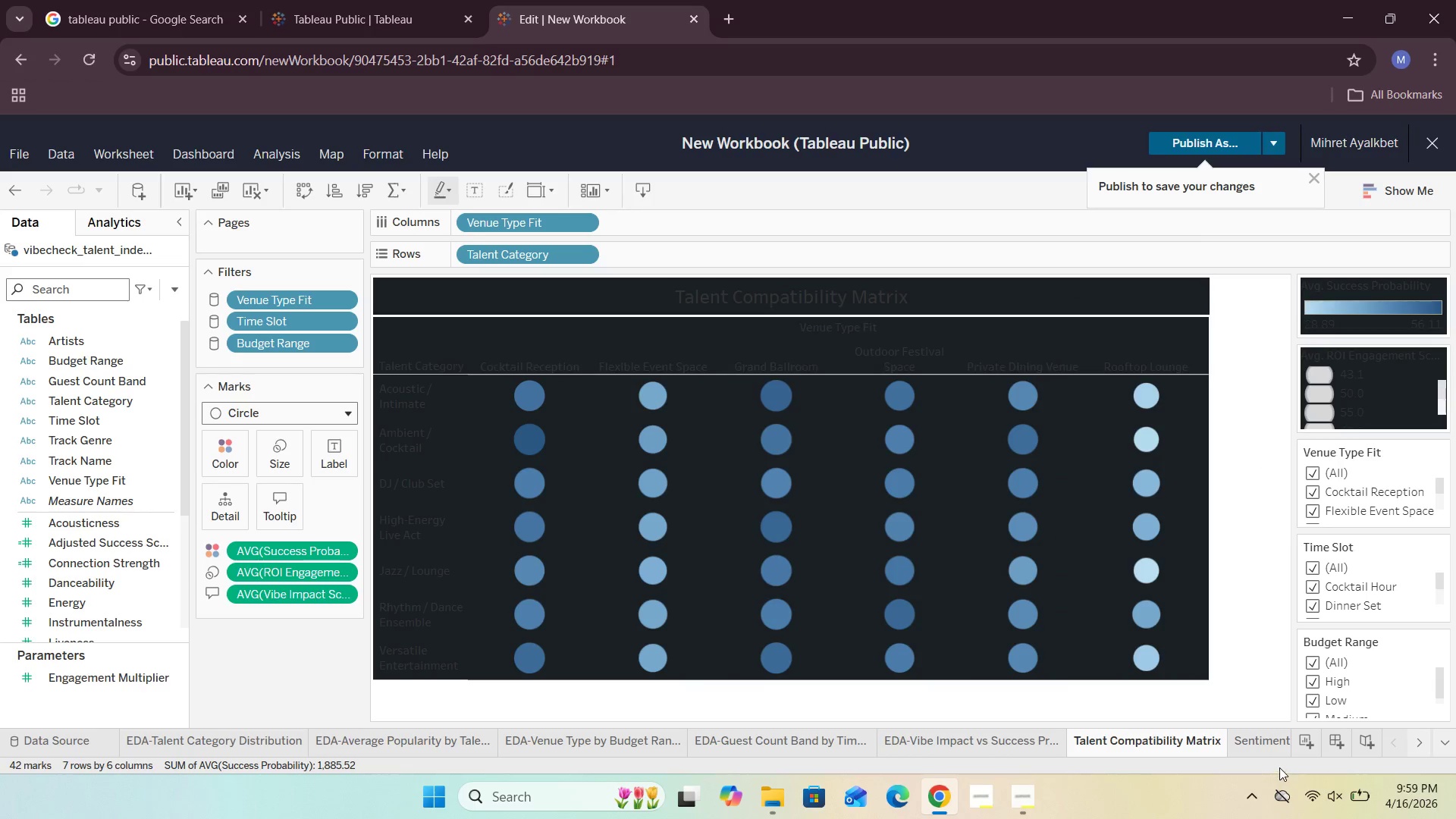 
left_click([1270, 745])
 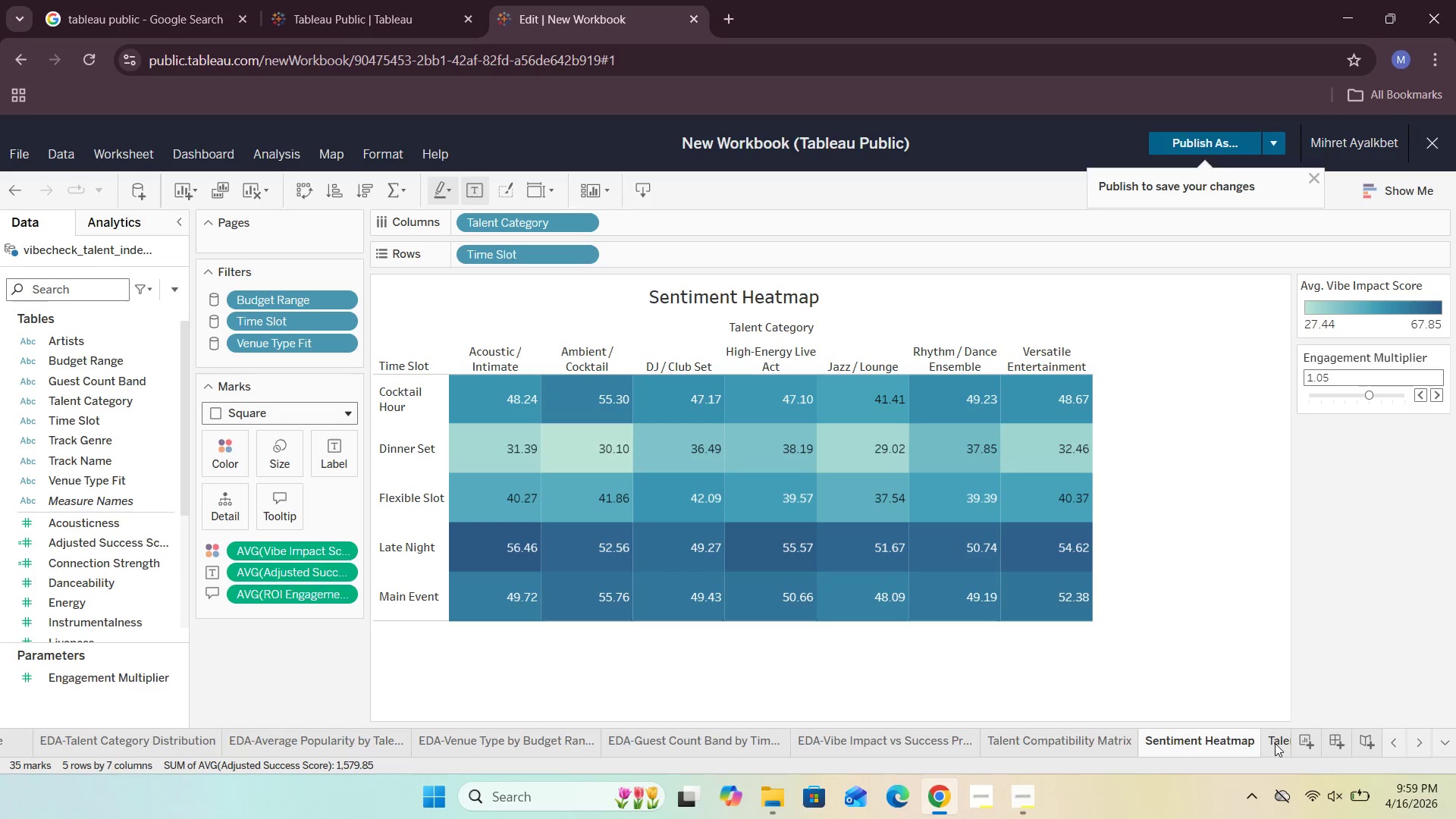 
left_click([1275, 743])
 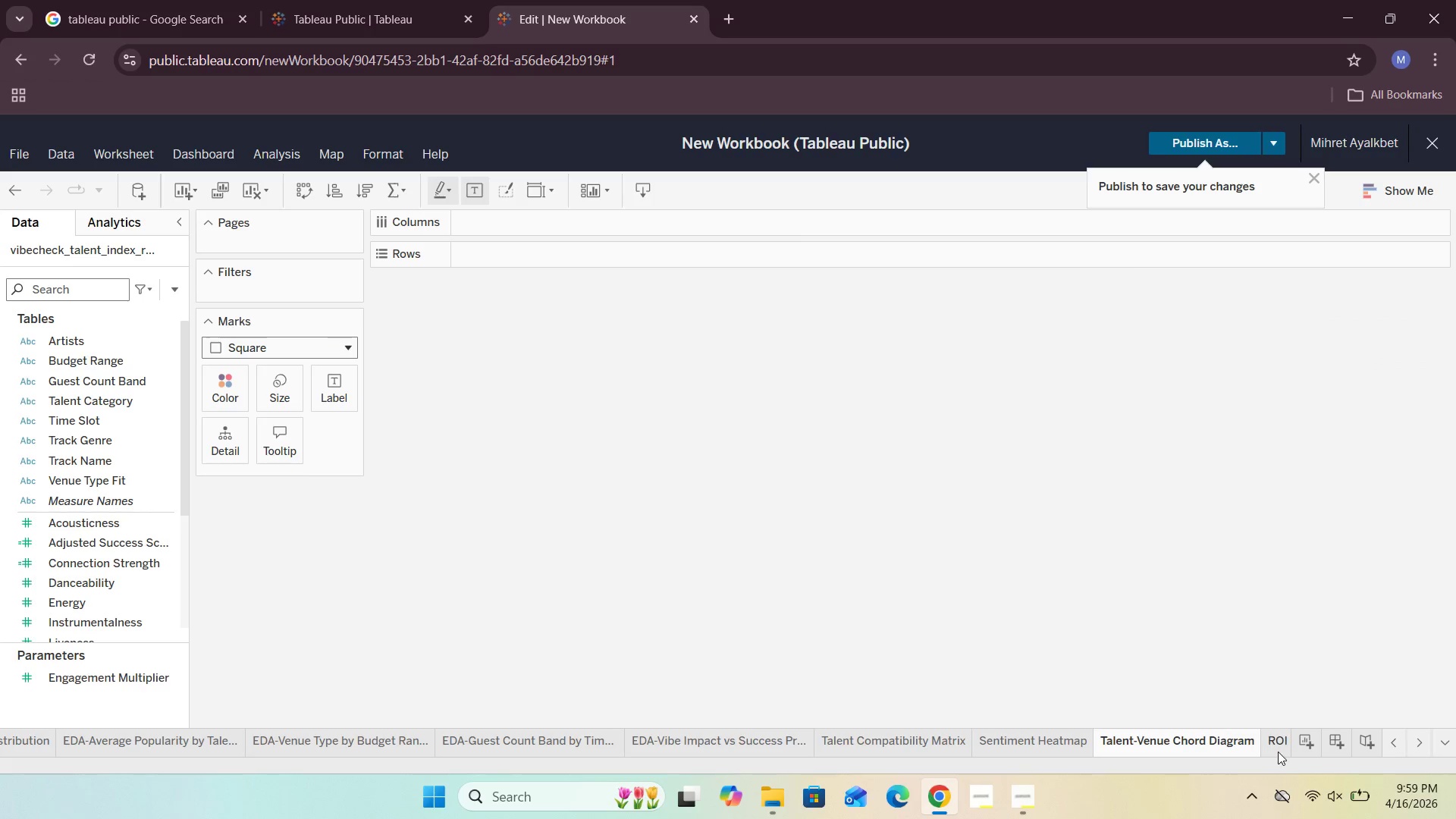 
left_click([1278, 743])
 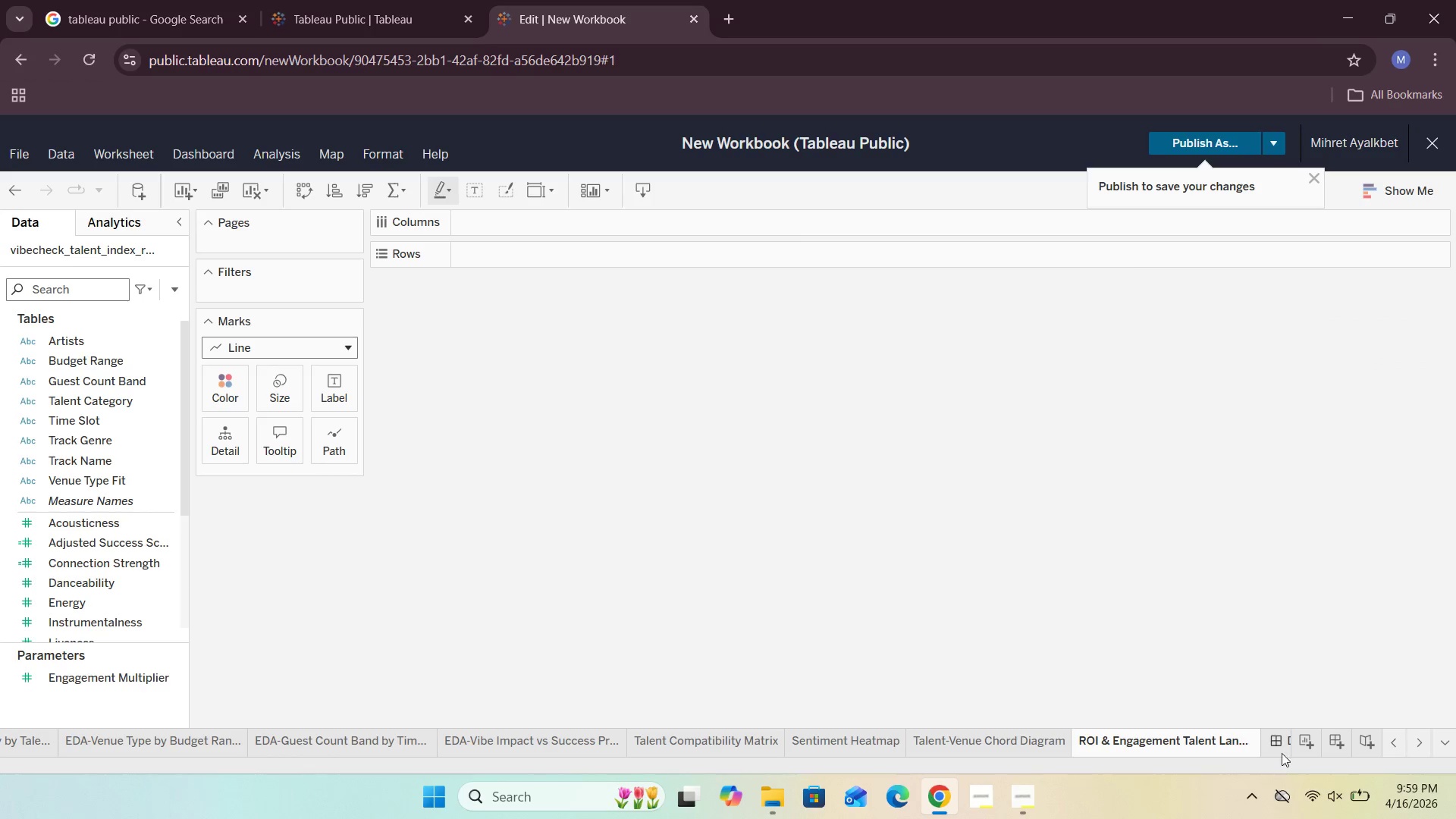 
left_click([1282, 746])
 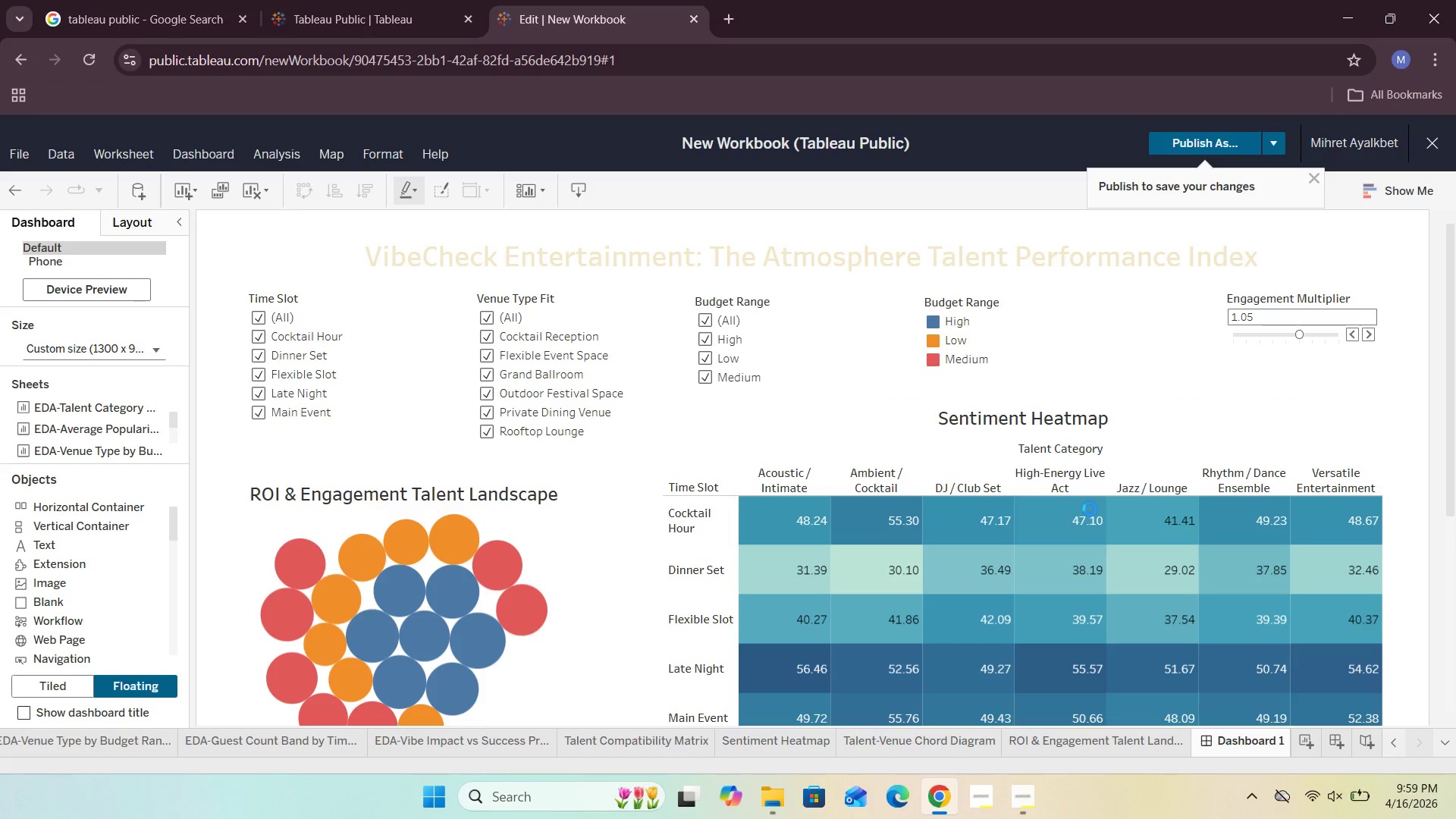 
scroll: coordinate [1090, 509], scroll_direction: down, amount: 12.0
 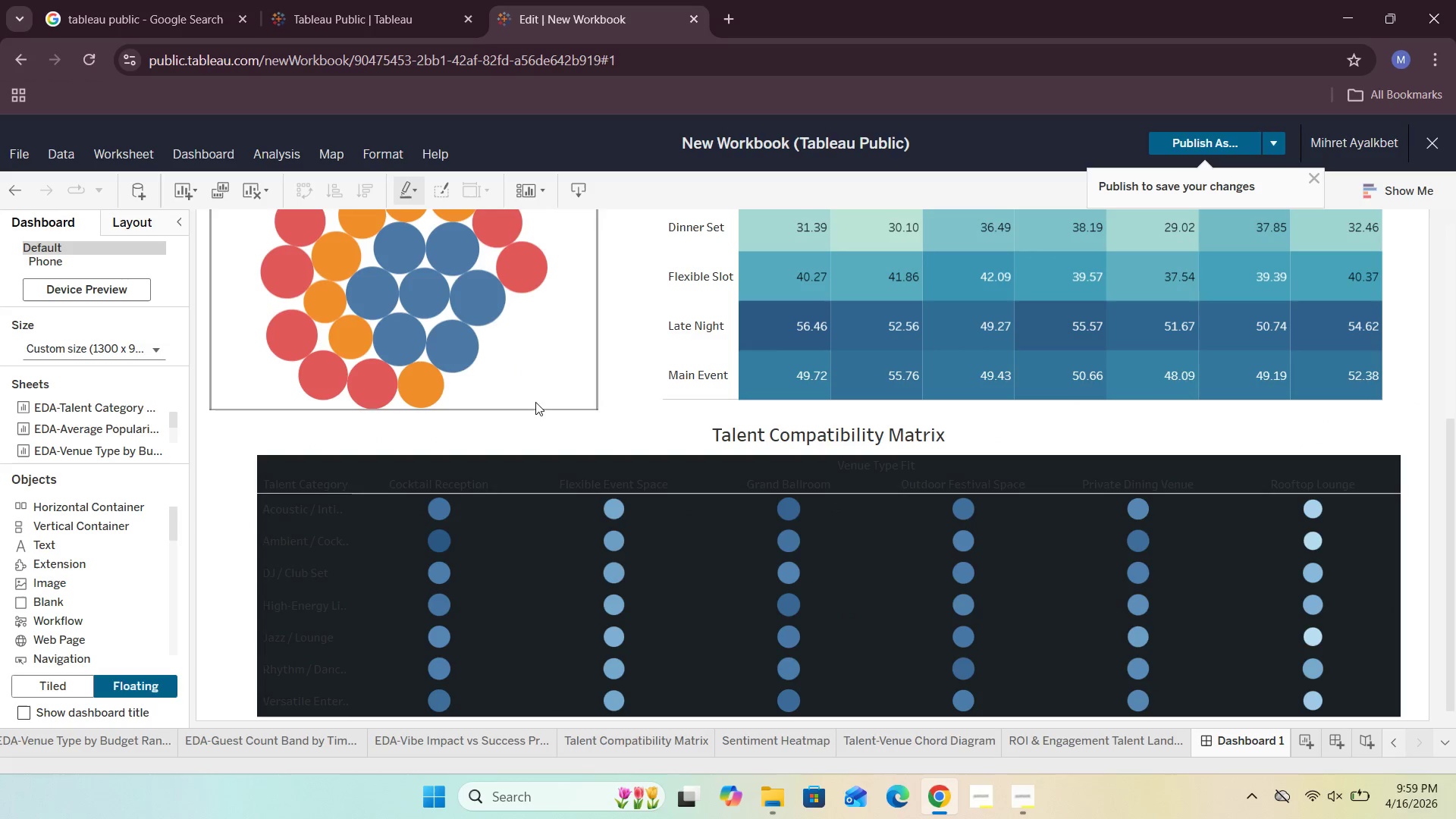 
left_click([613, 402])
 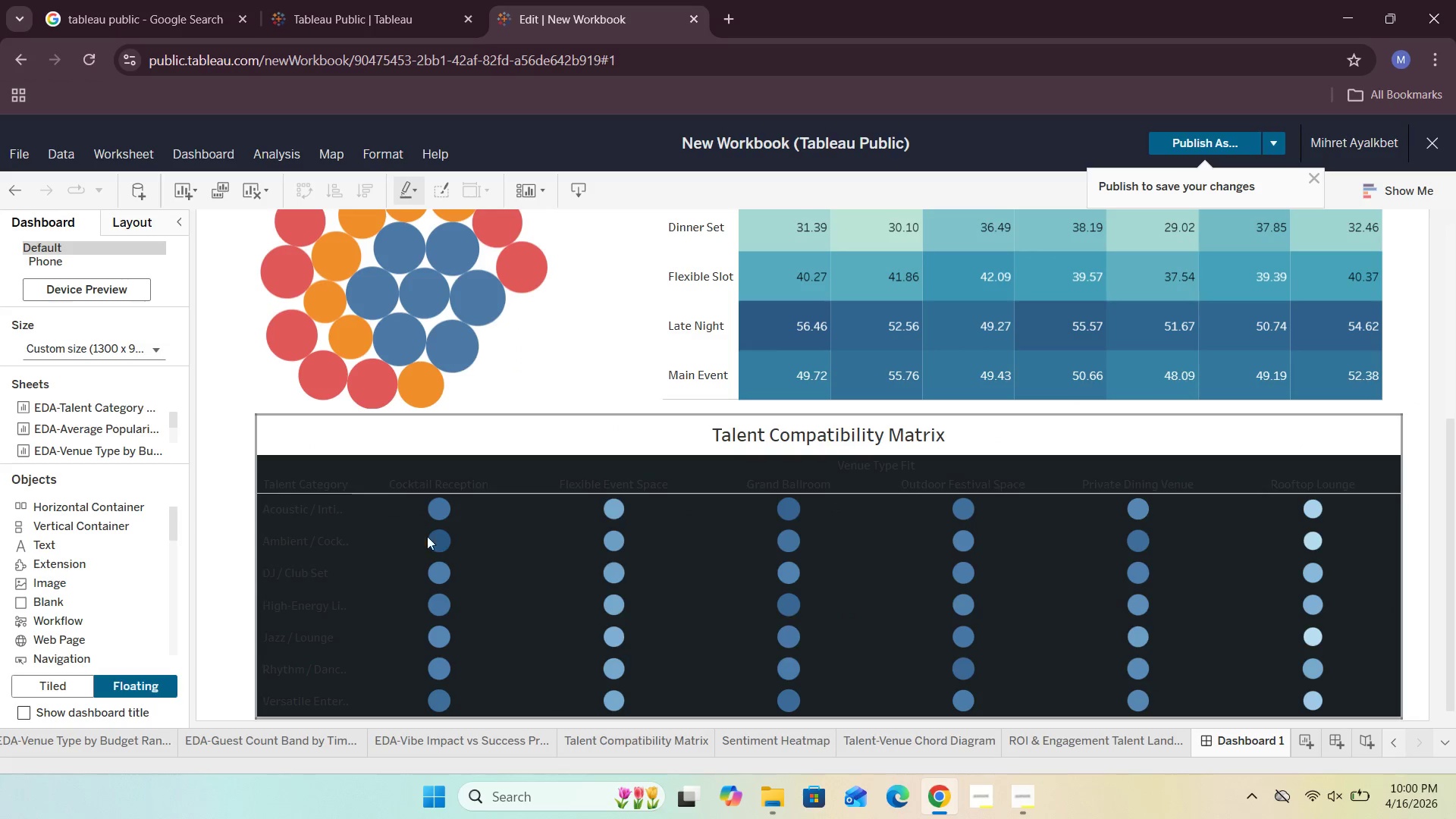 
scroll: coordinate [1037, 588], scroll_direction: down, amount: 3.0
 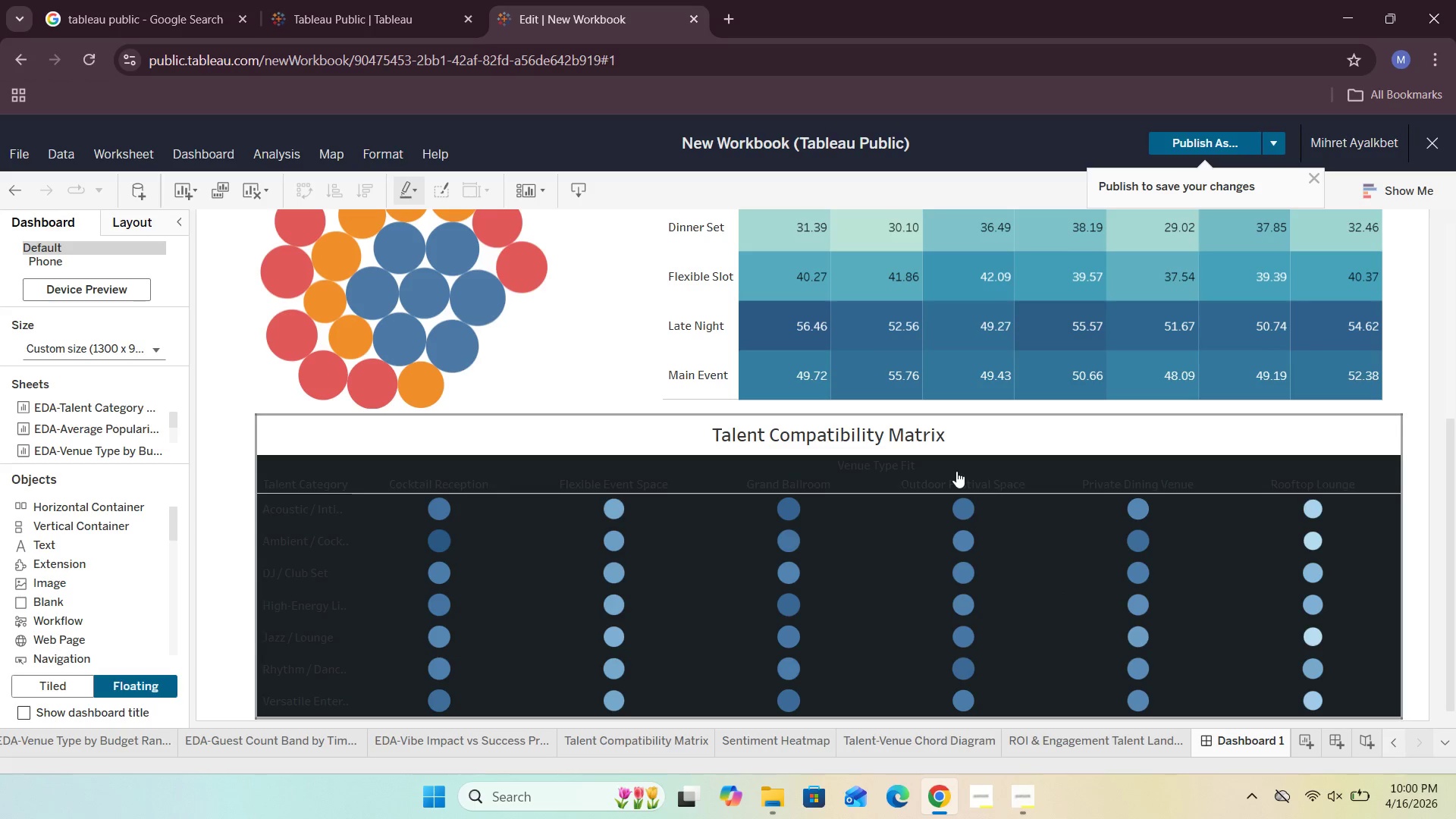 
left_click([934, 482])
 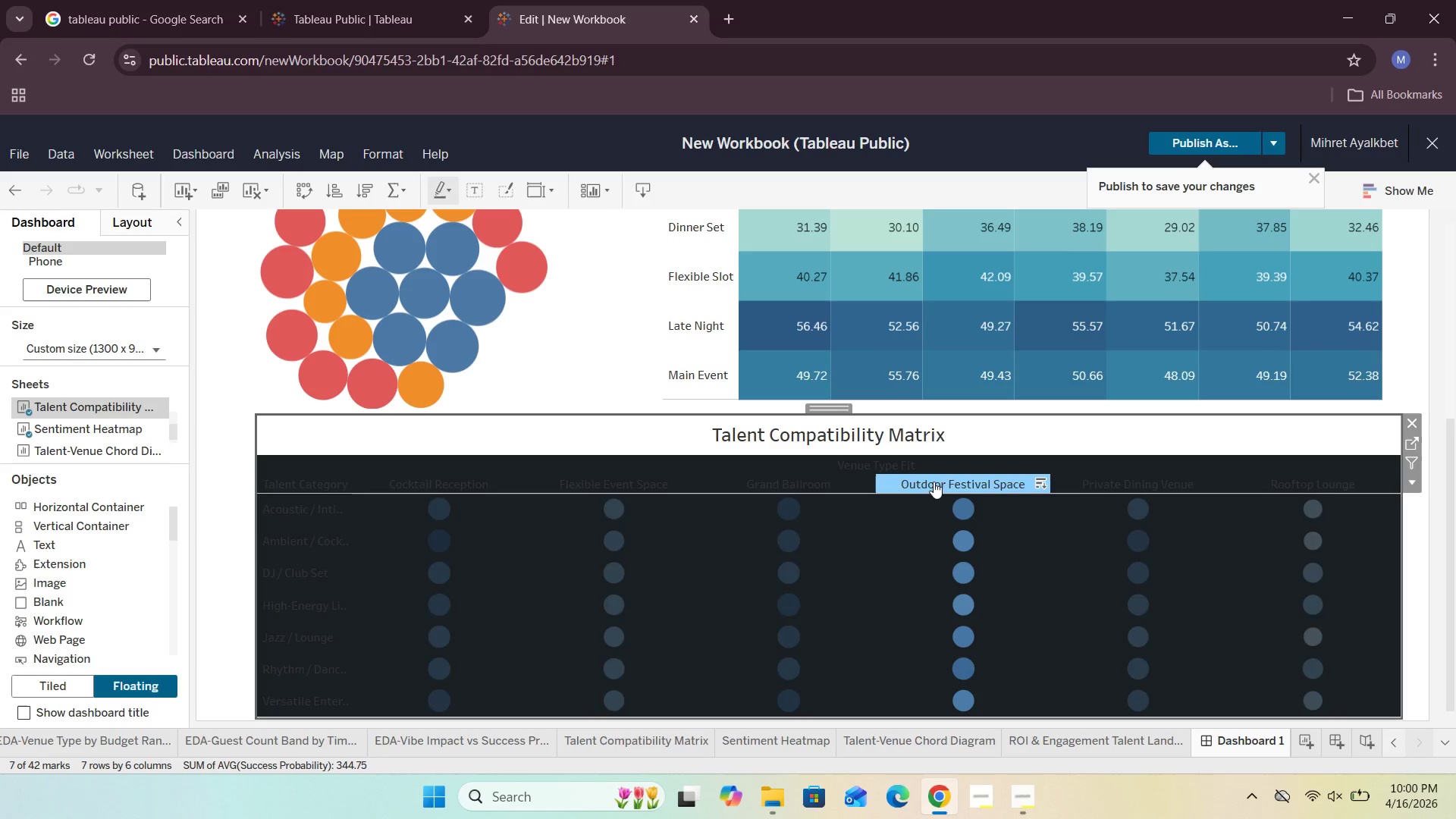 
double_click([934, 482])
 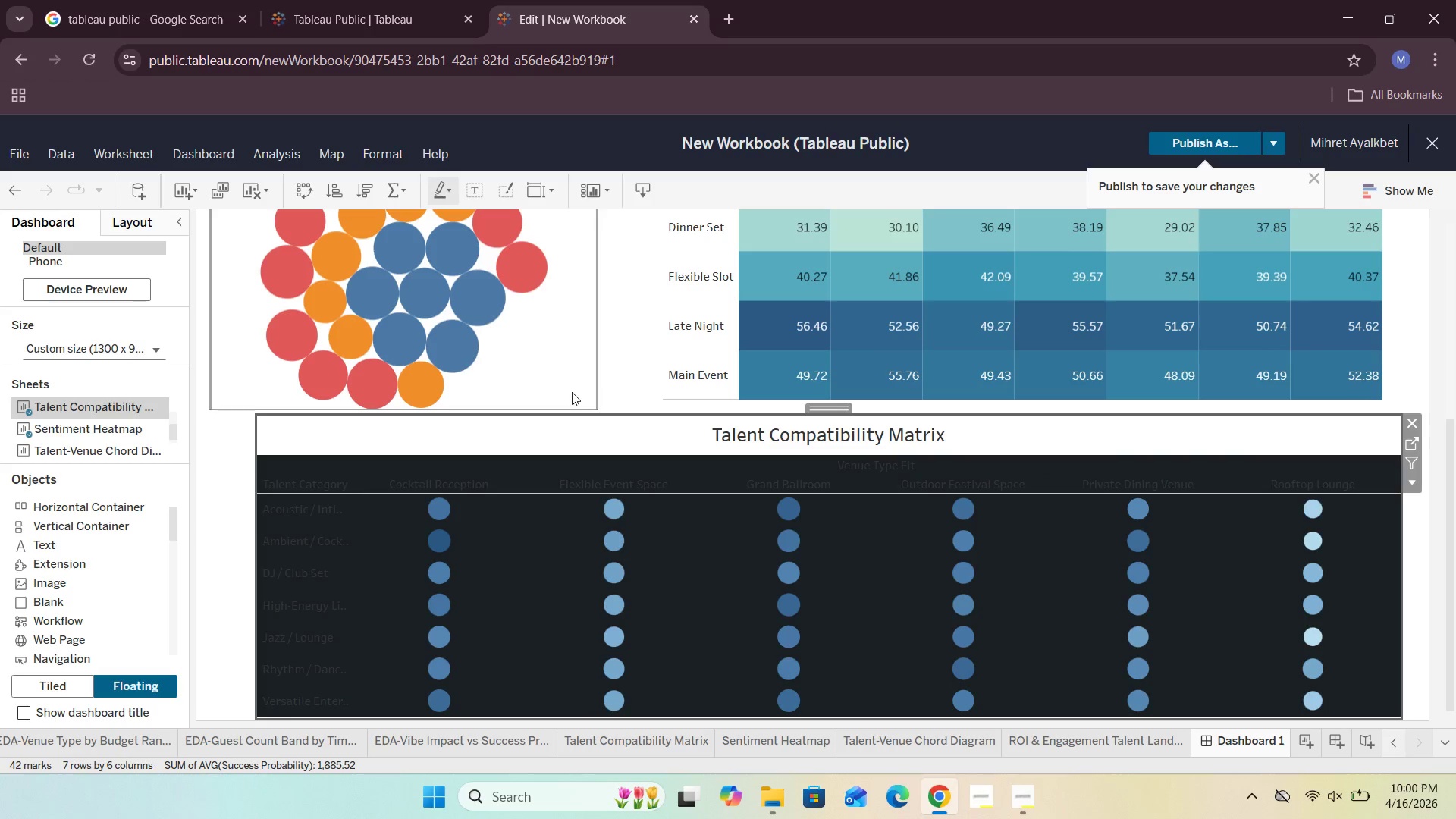 
left_click([607, 432])
 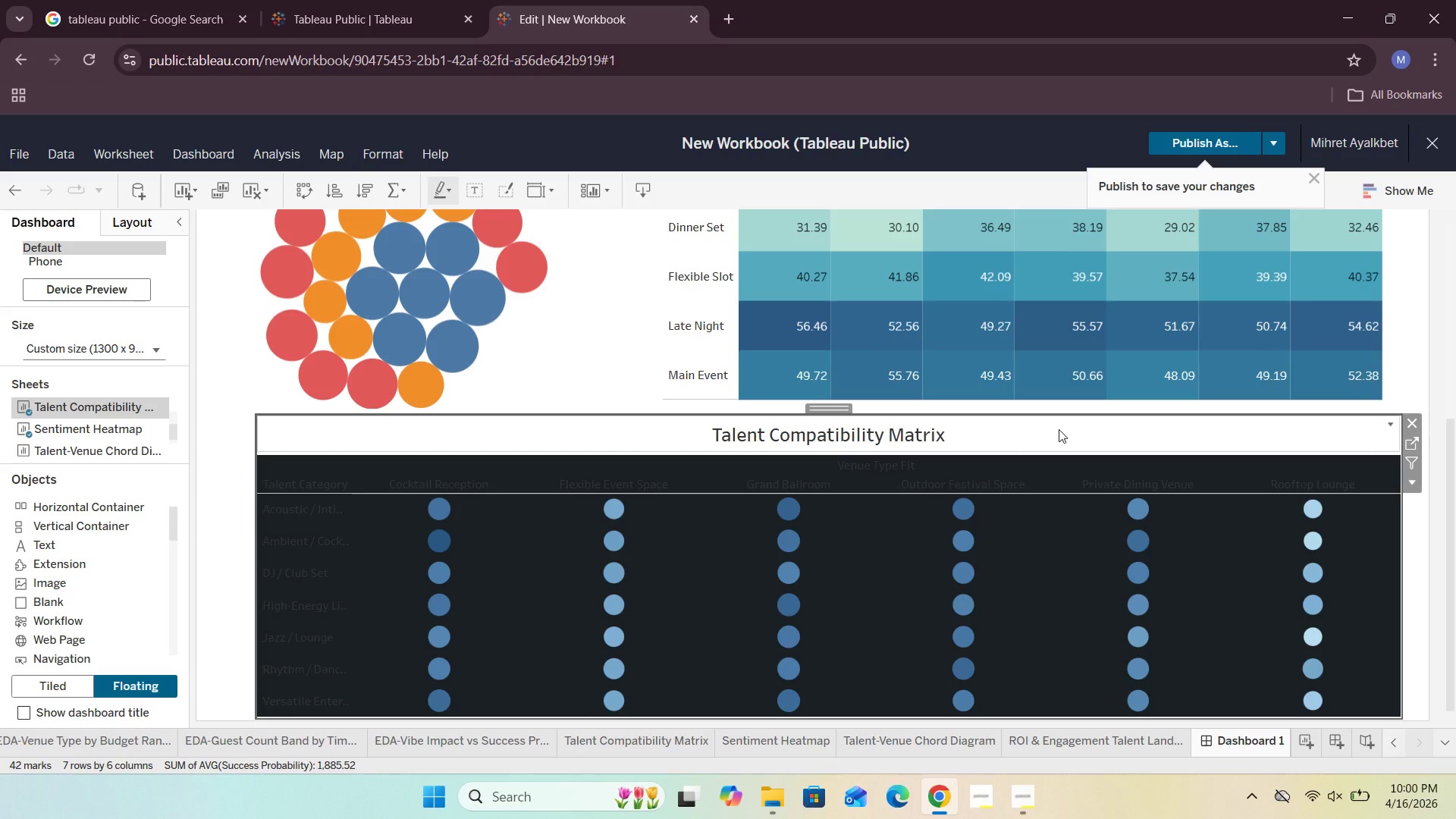 
left_click([1059, 429])
 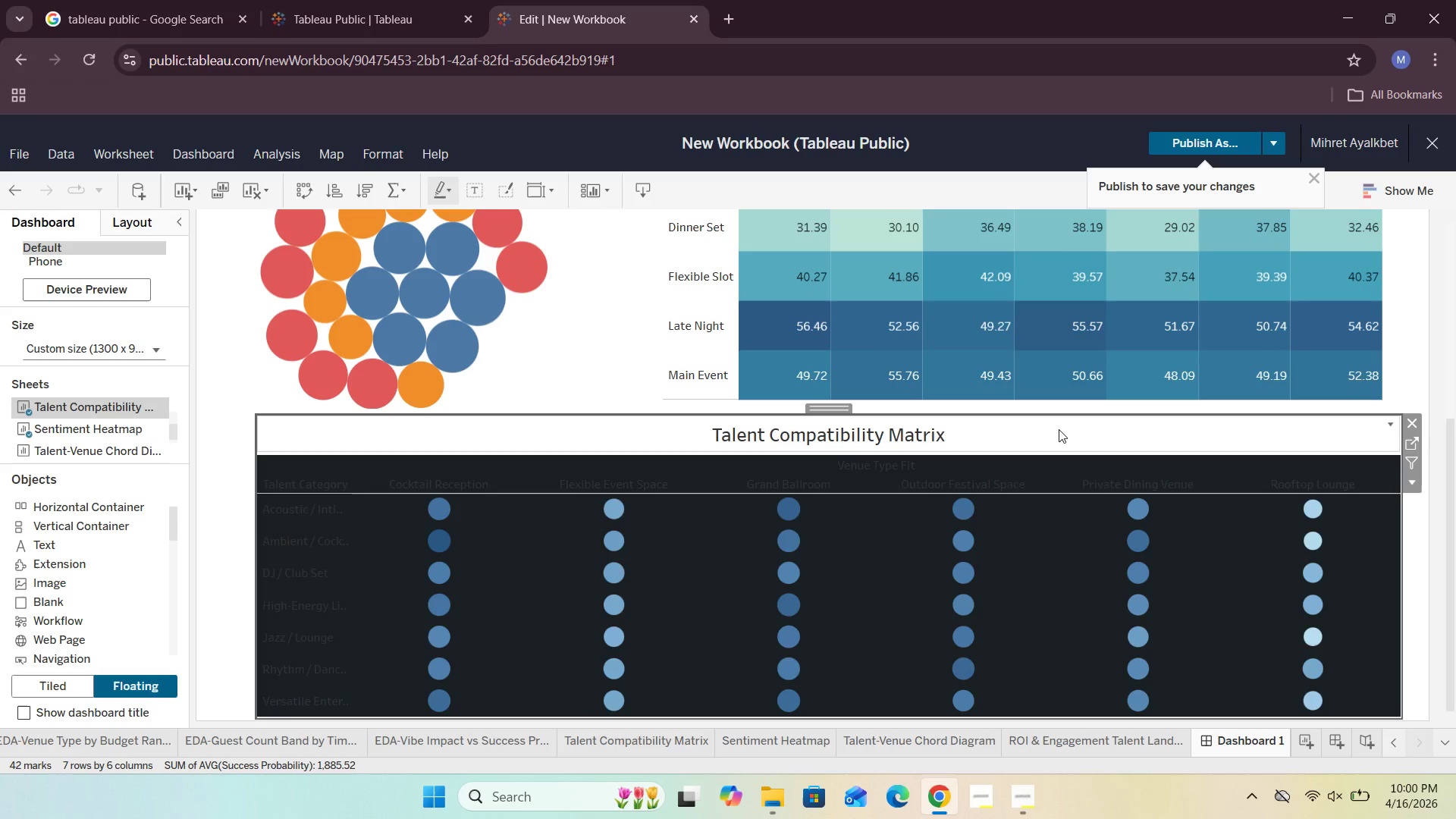 
scroll: coordinate [1059, 429], scroll_direction: up, amount: 2.0
 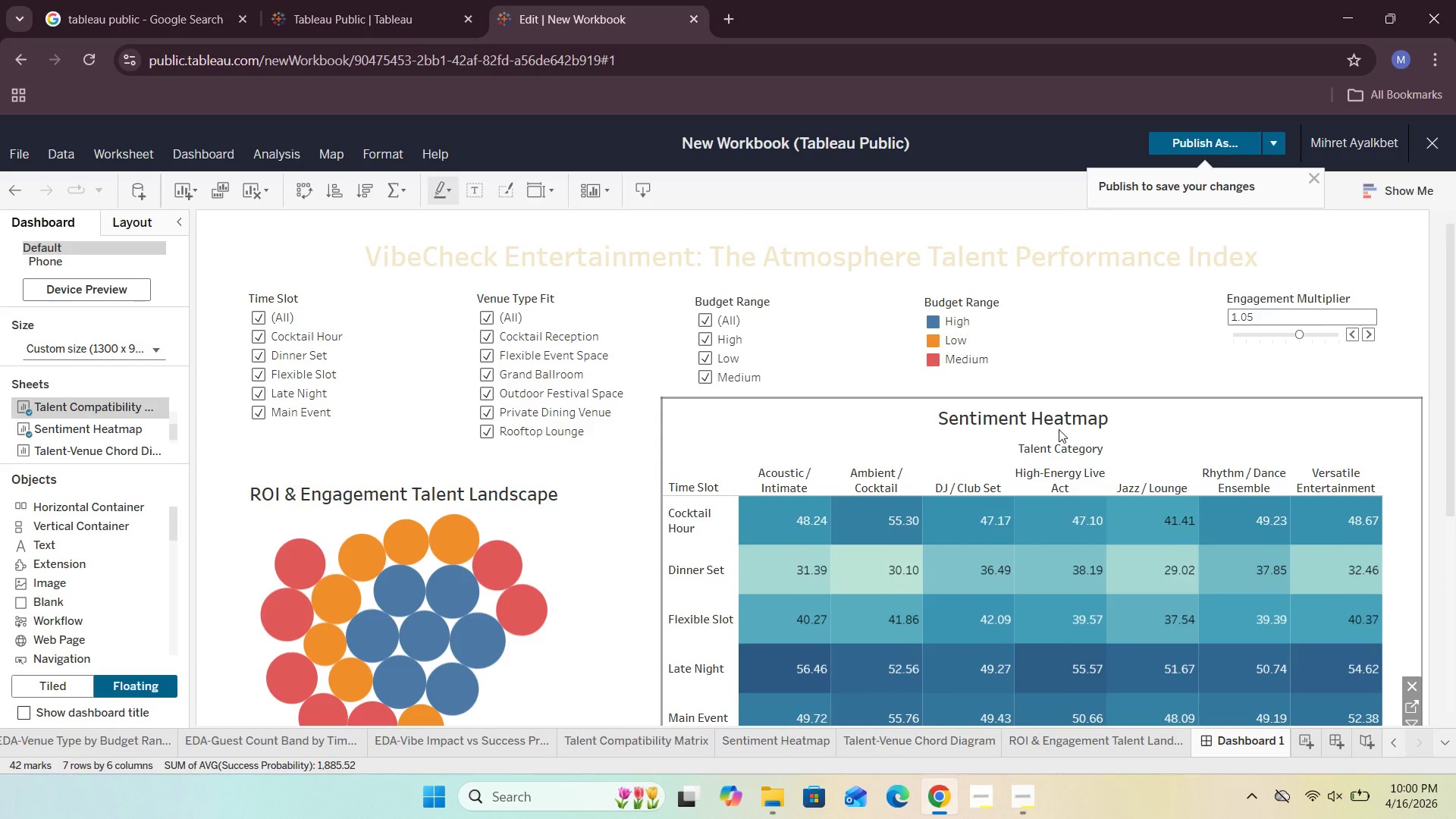 
scroll: coordinate [1059, 429], scroll_direction: down, amount: 11.0
 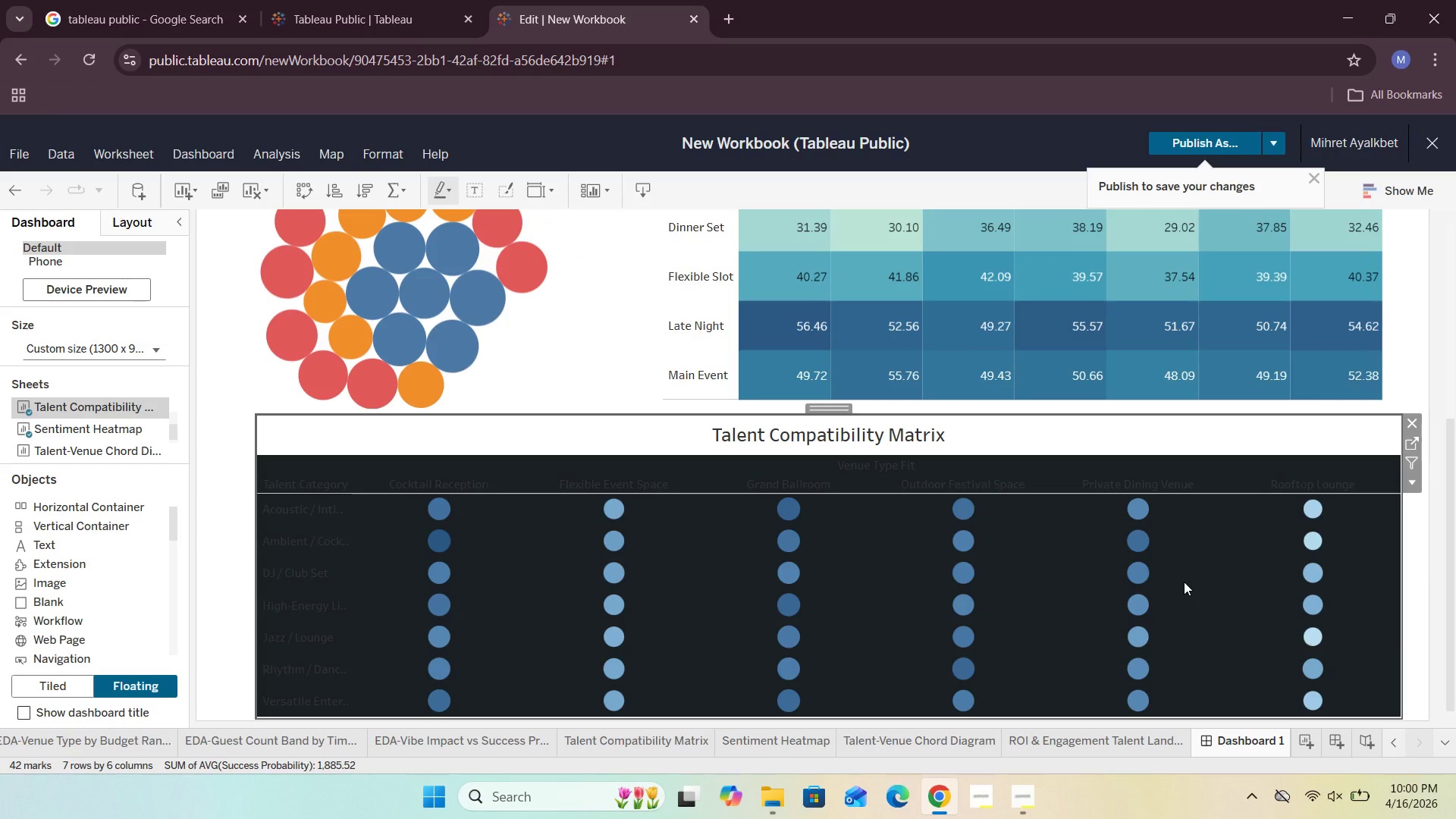 
wait(10.5)
 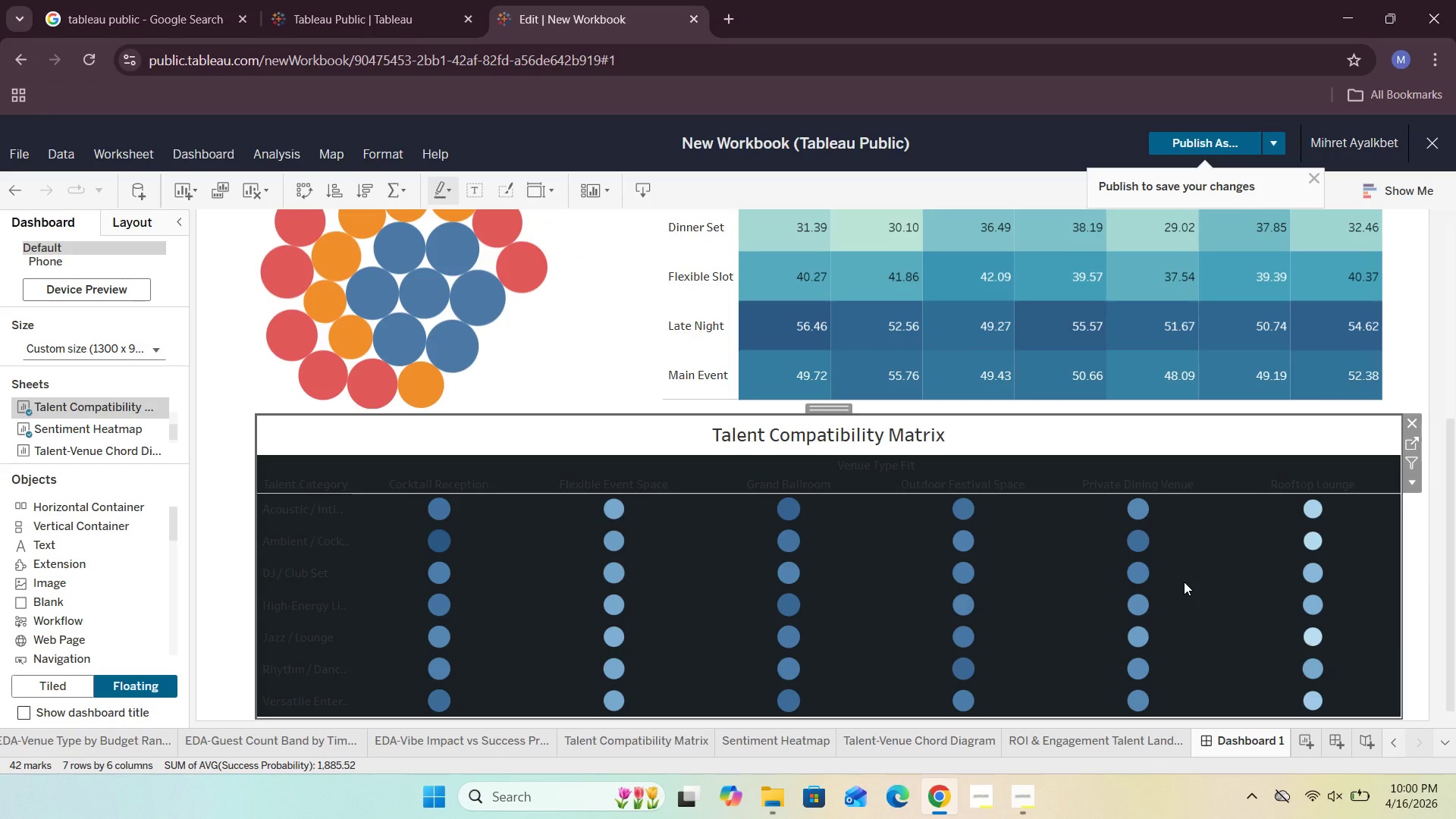 
left_click([669, 745])
 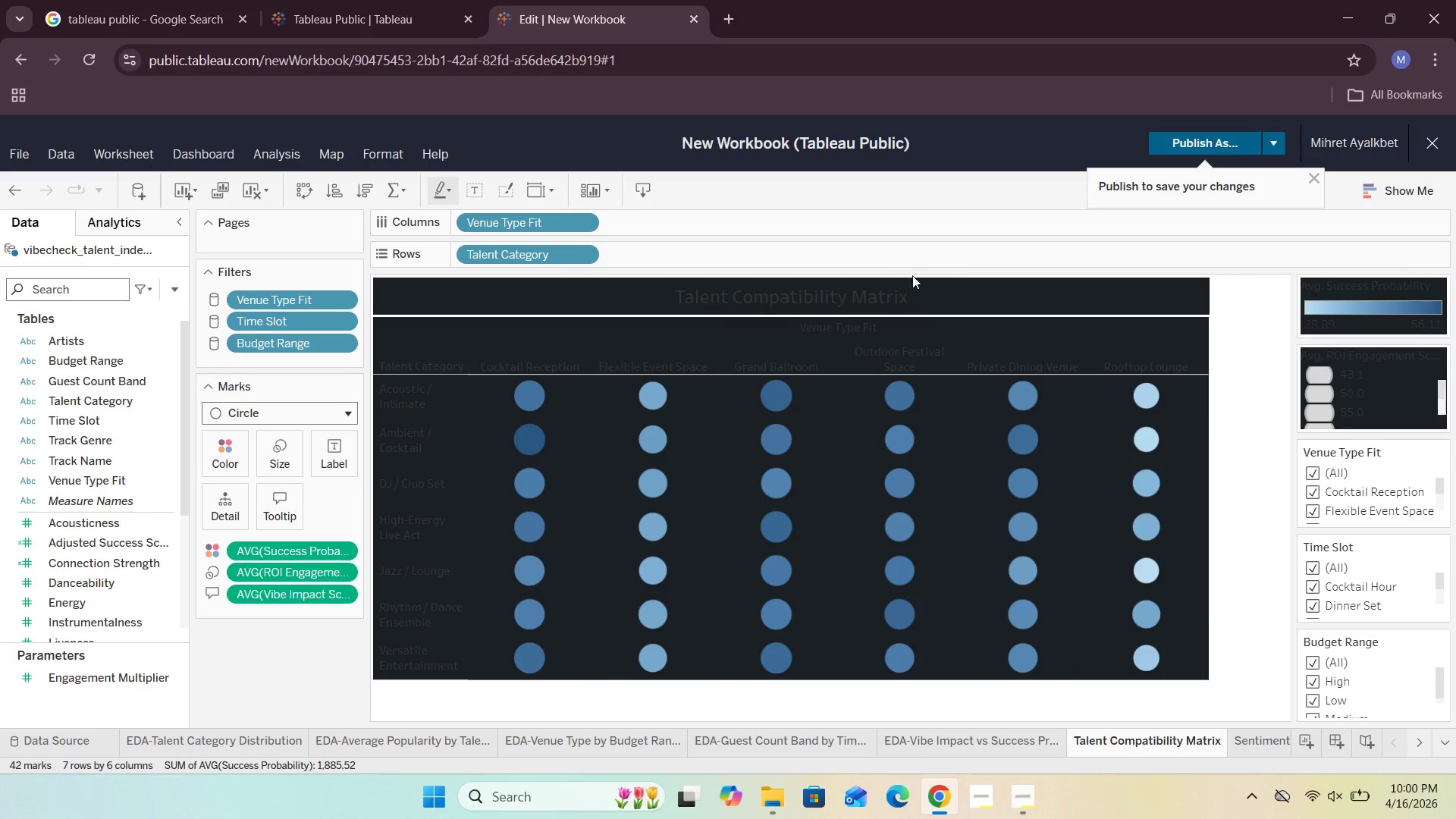 
wait(8.2)
 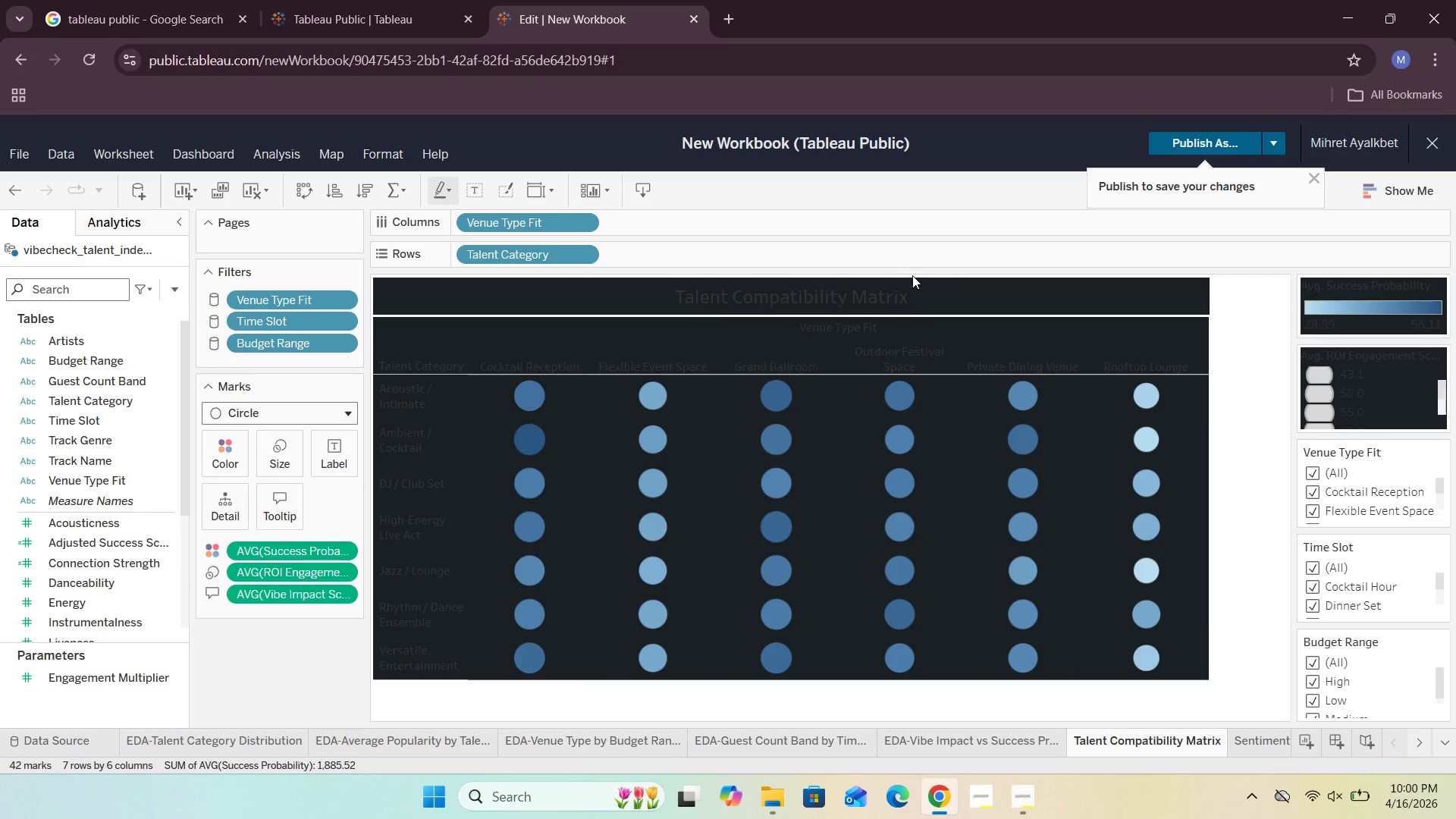 
left_click([389, 146])
 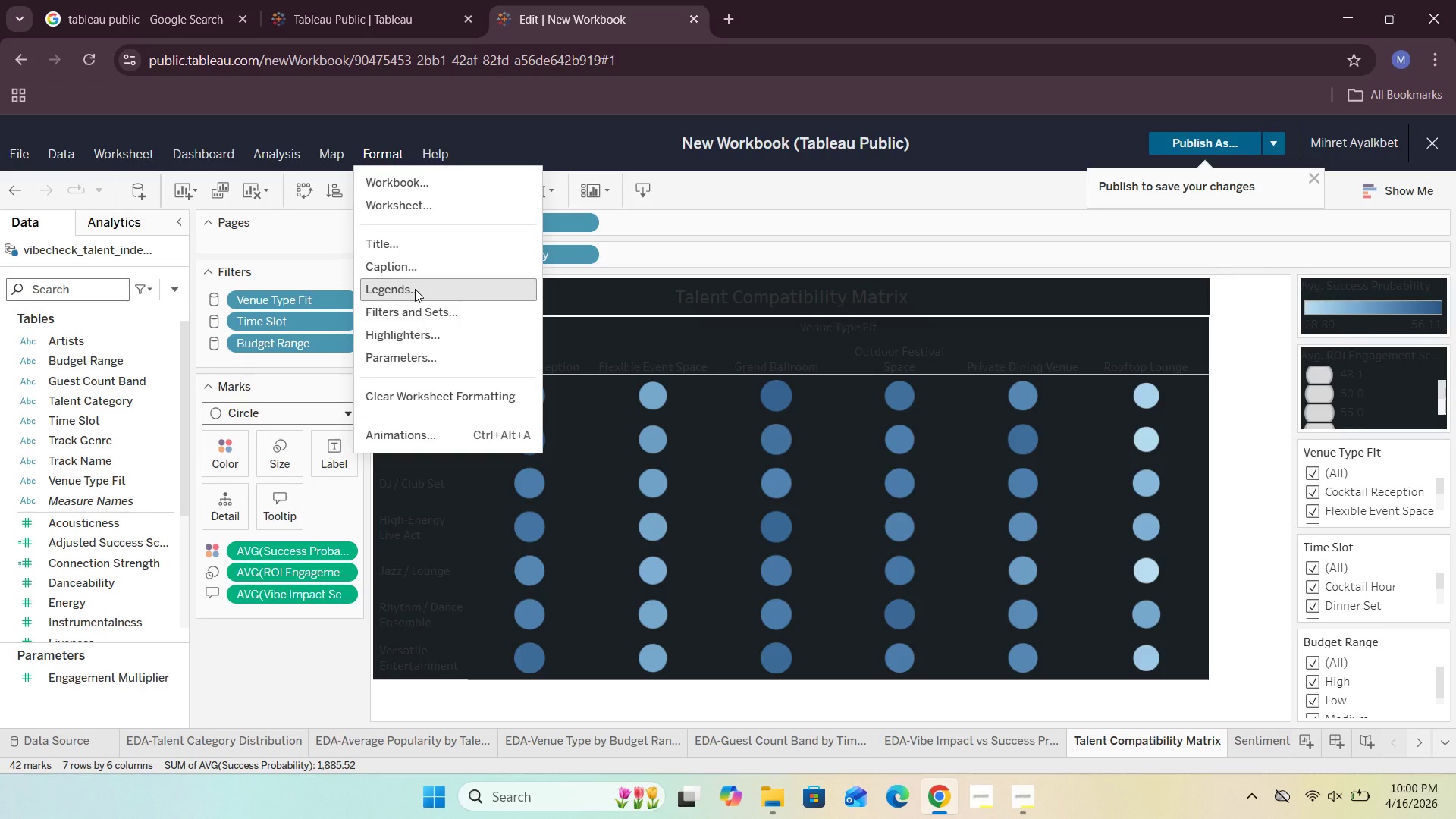 
wait(10.44)
 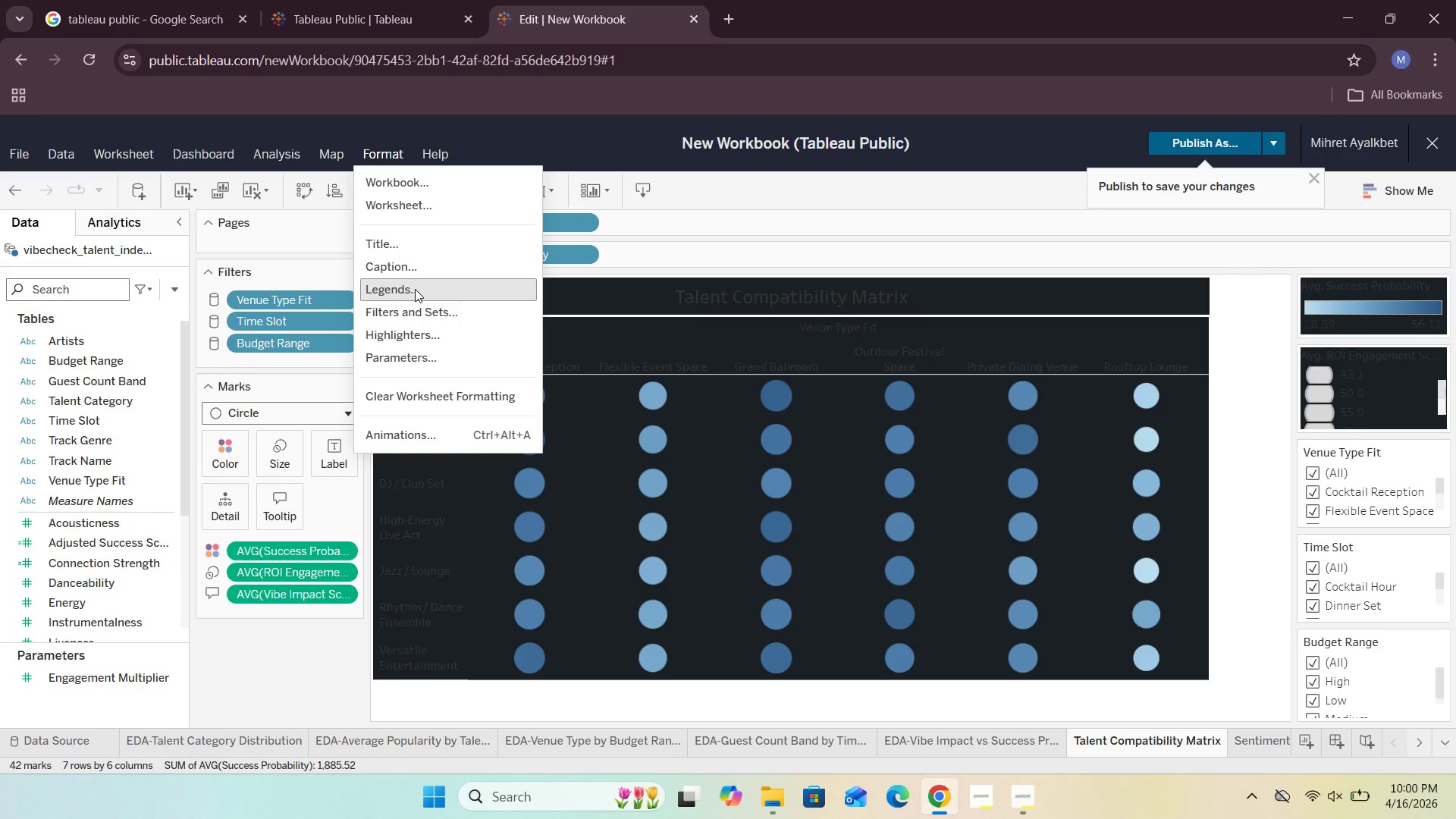 
left_click([426, 202])
 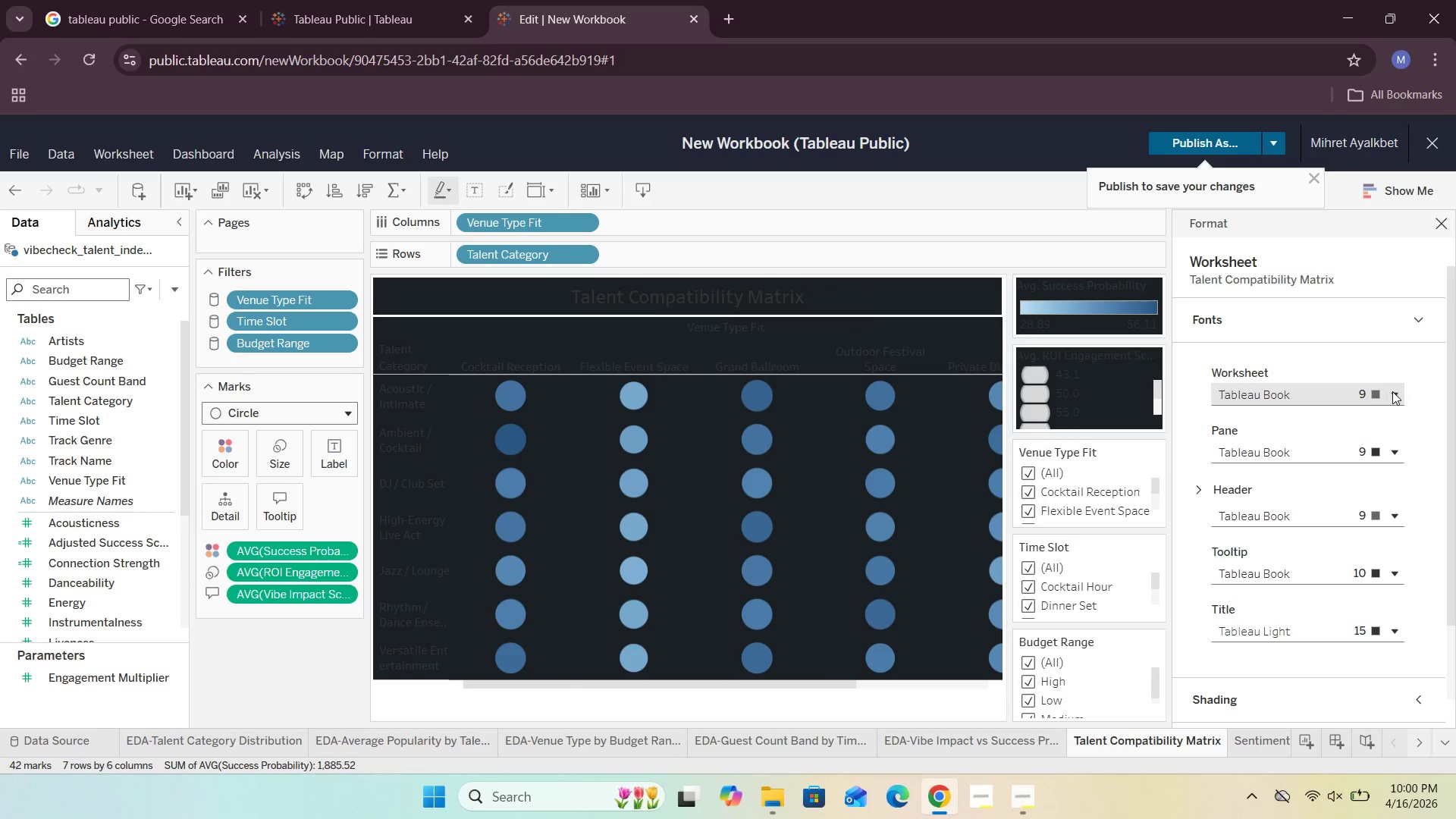 
wait(6.19)
 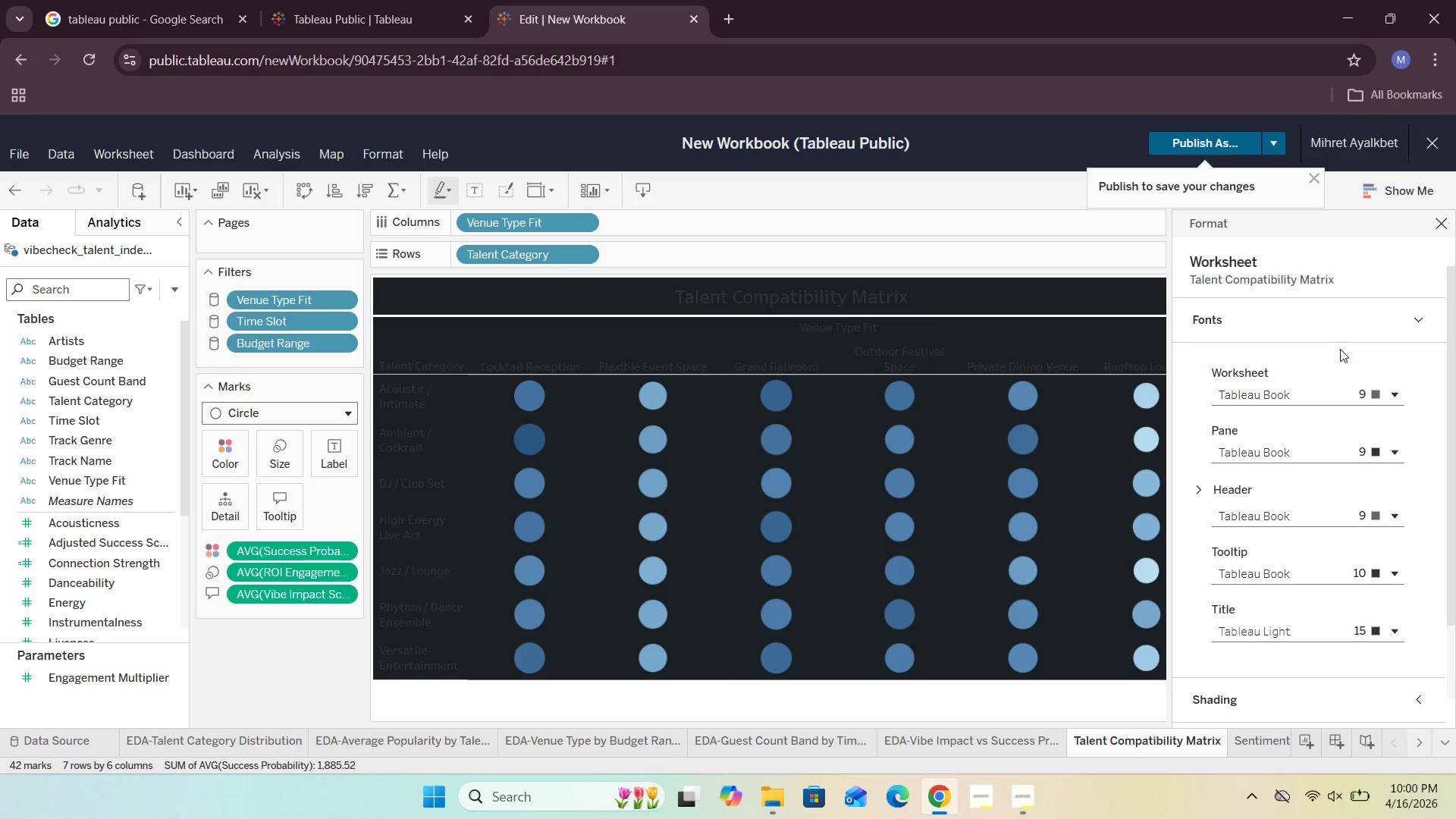 
left_click([1392, 391])
 